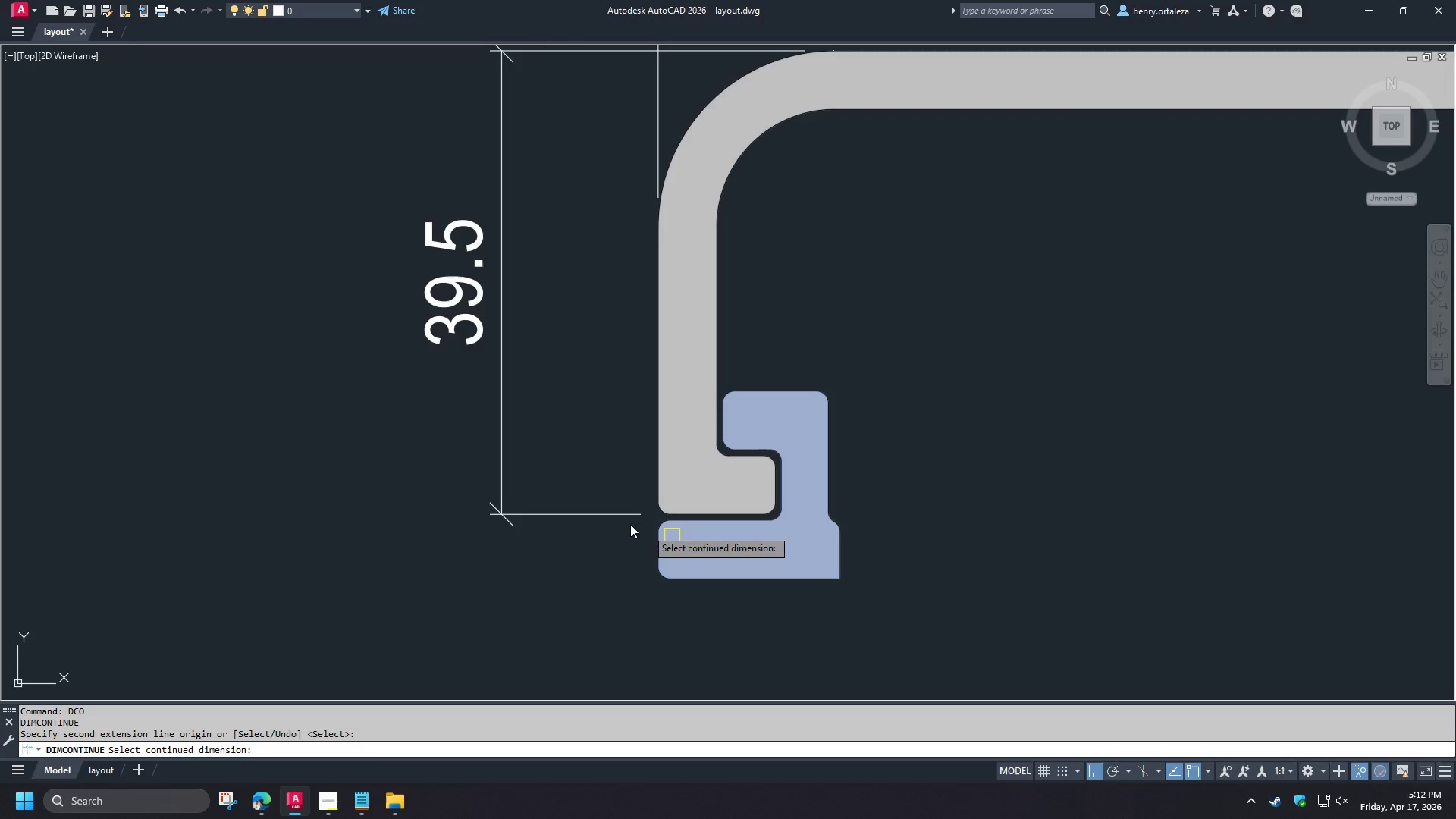 
scroll: coordinate [610, 548], scroll_direction: up, amount: 1.0
 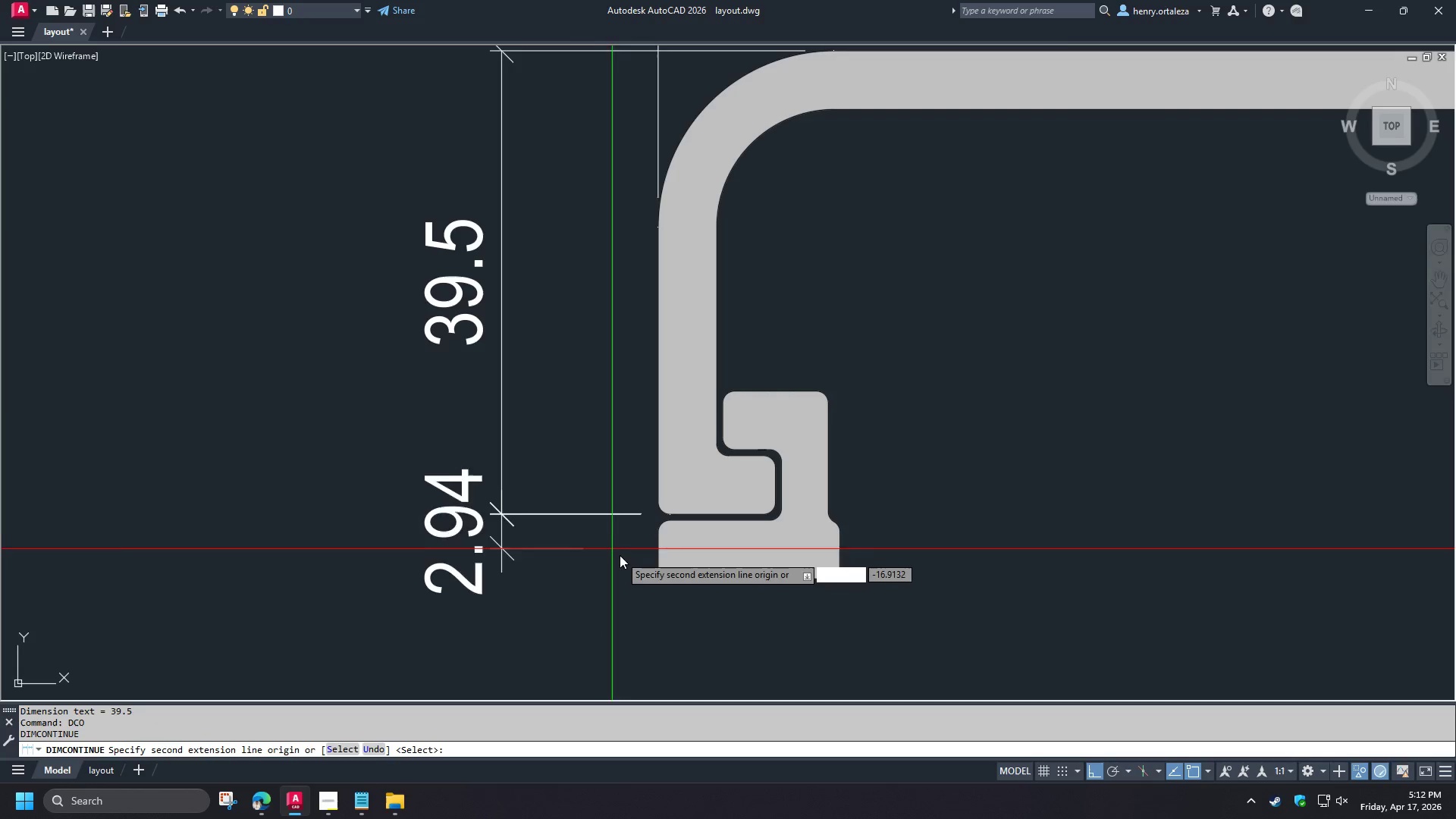 
left_click([610, 518])
 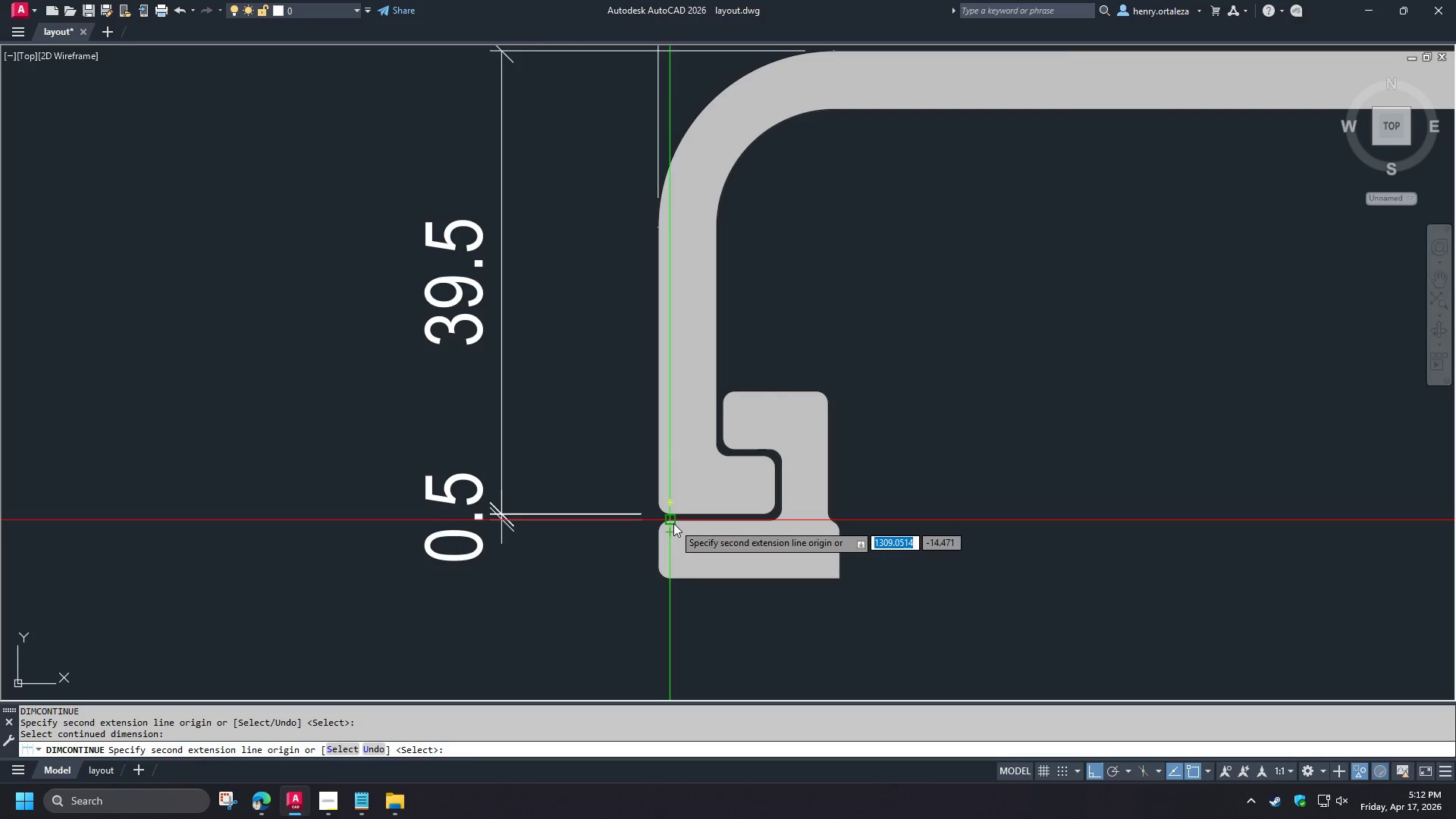 
left_click([673, 523])
 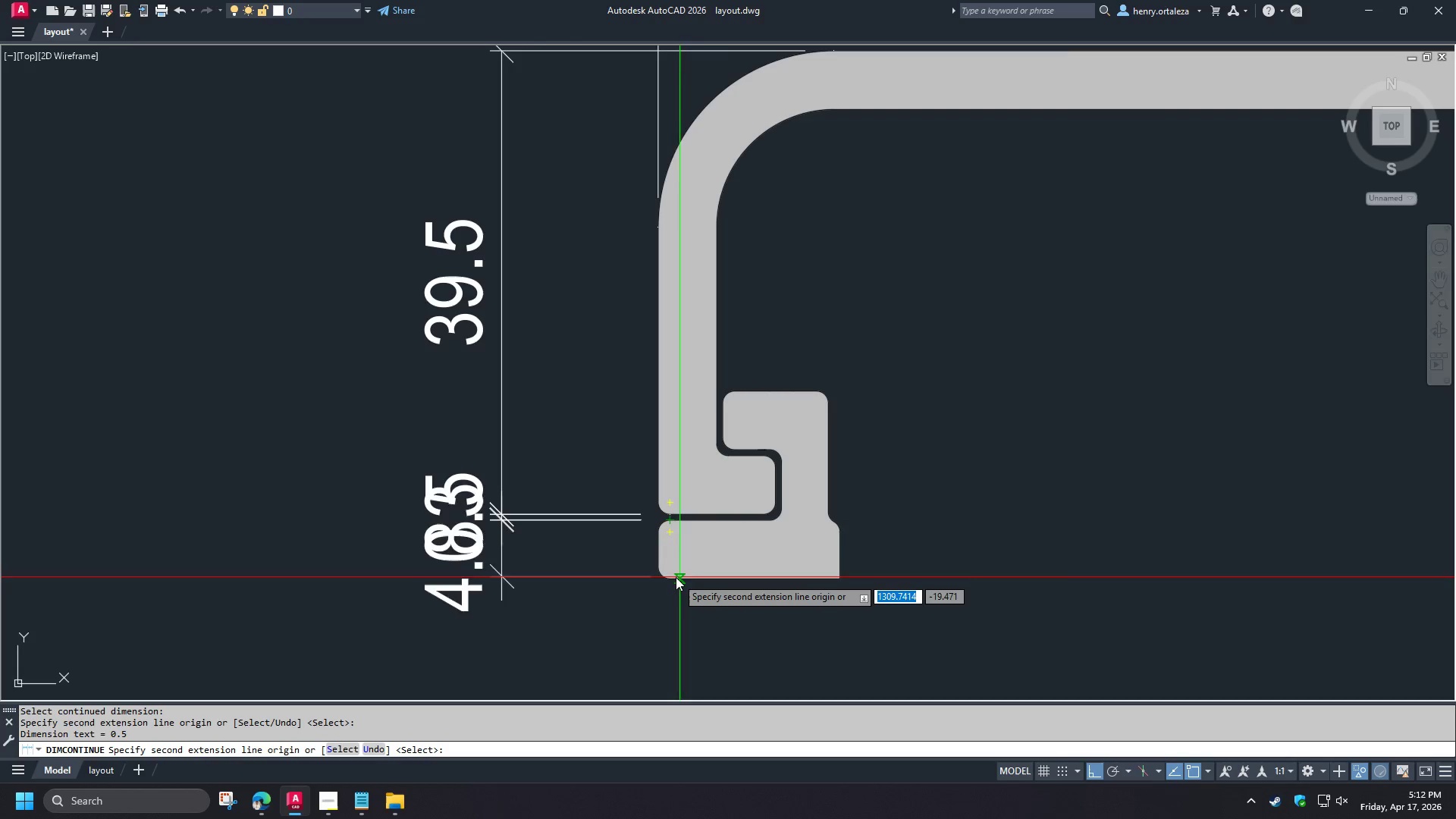 
left_click([673, 578])
 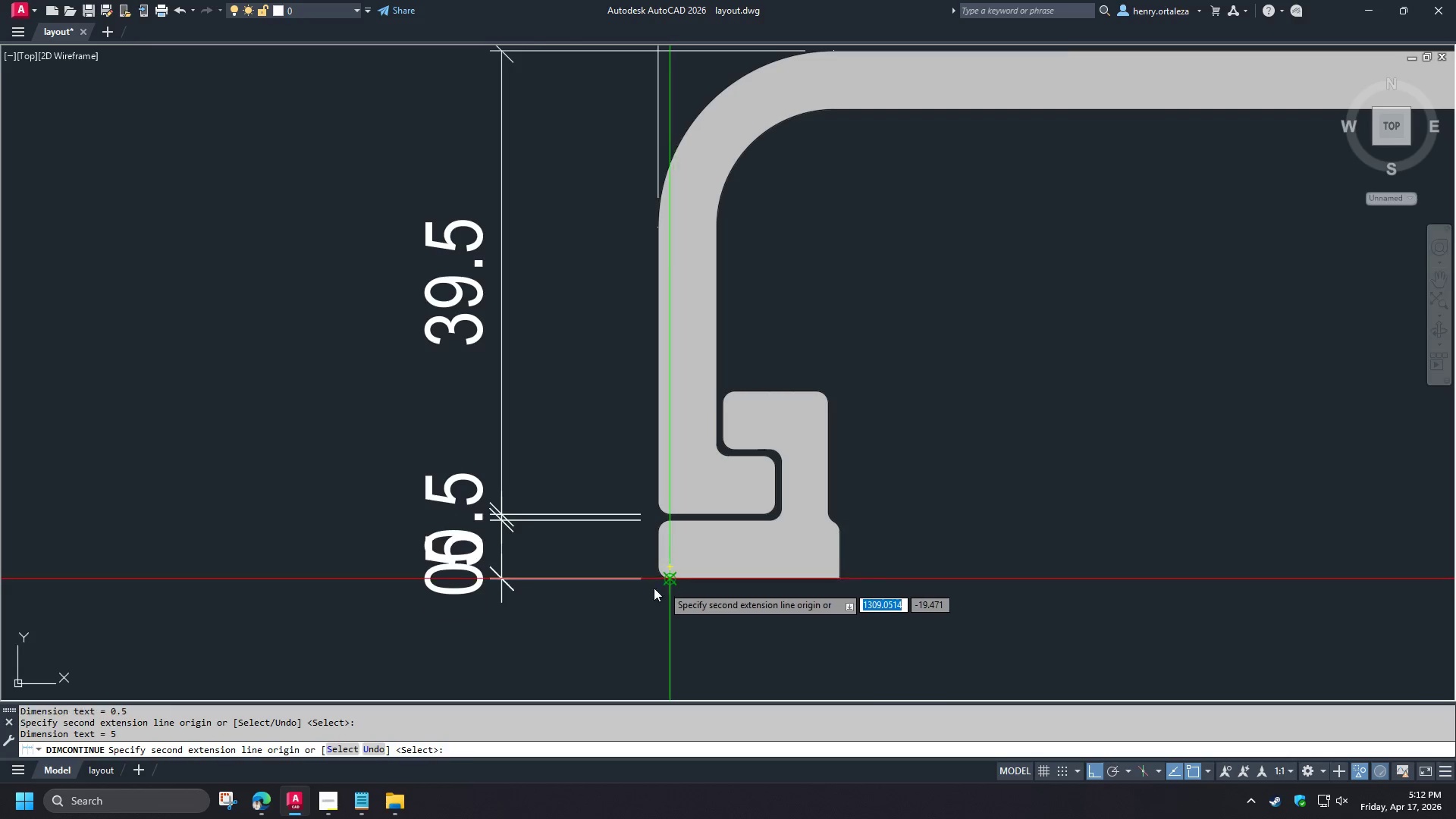 
key(Space)
 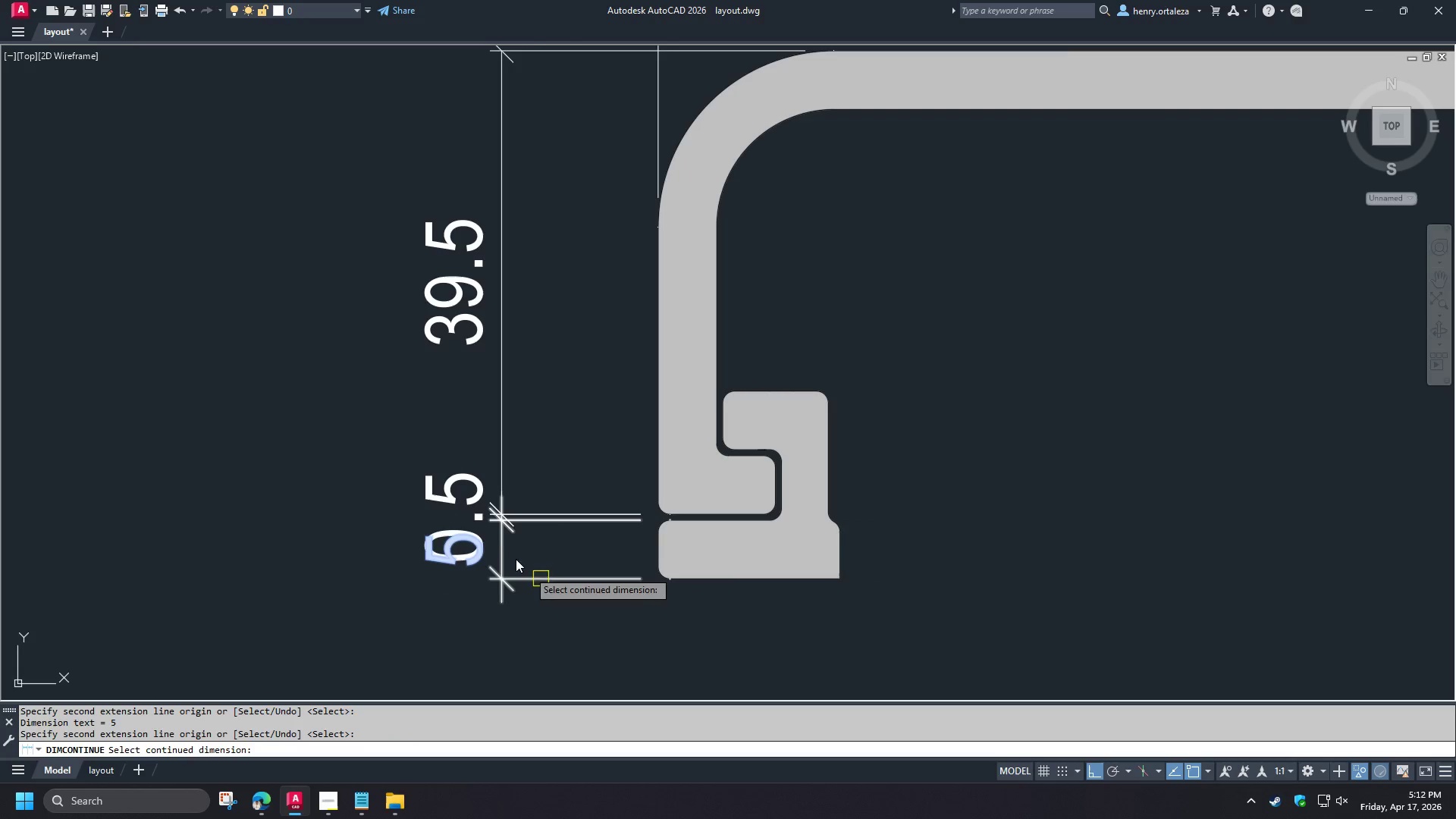 
key(Space)
 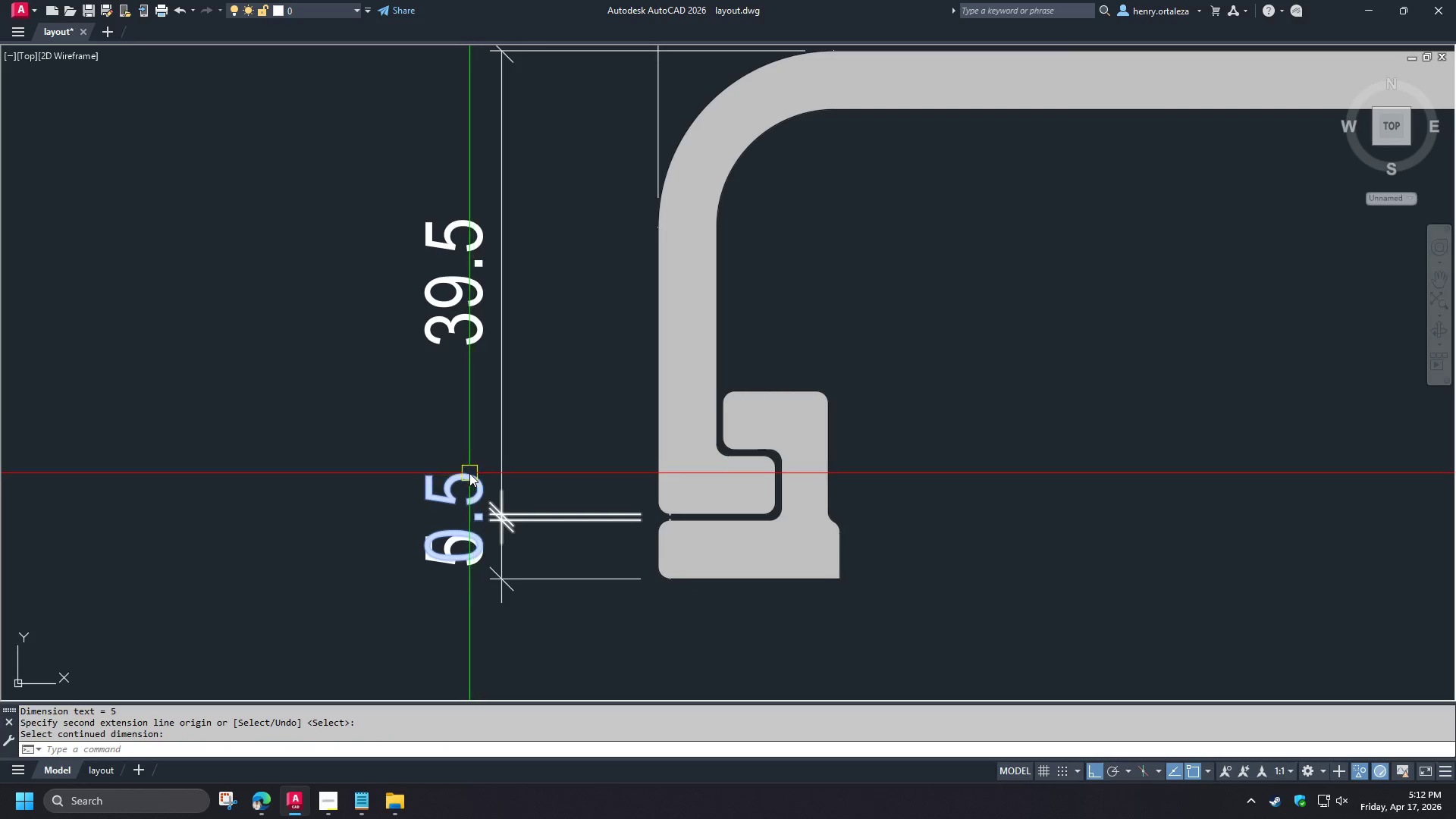 
left_click([469, 478])
 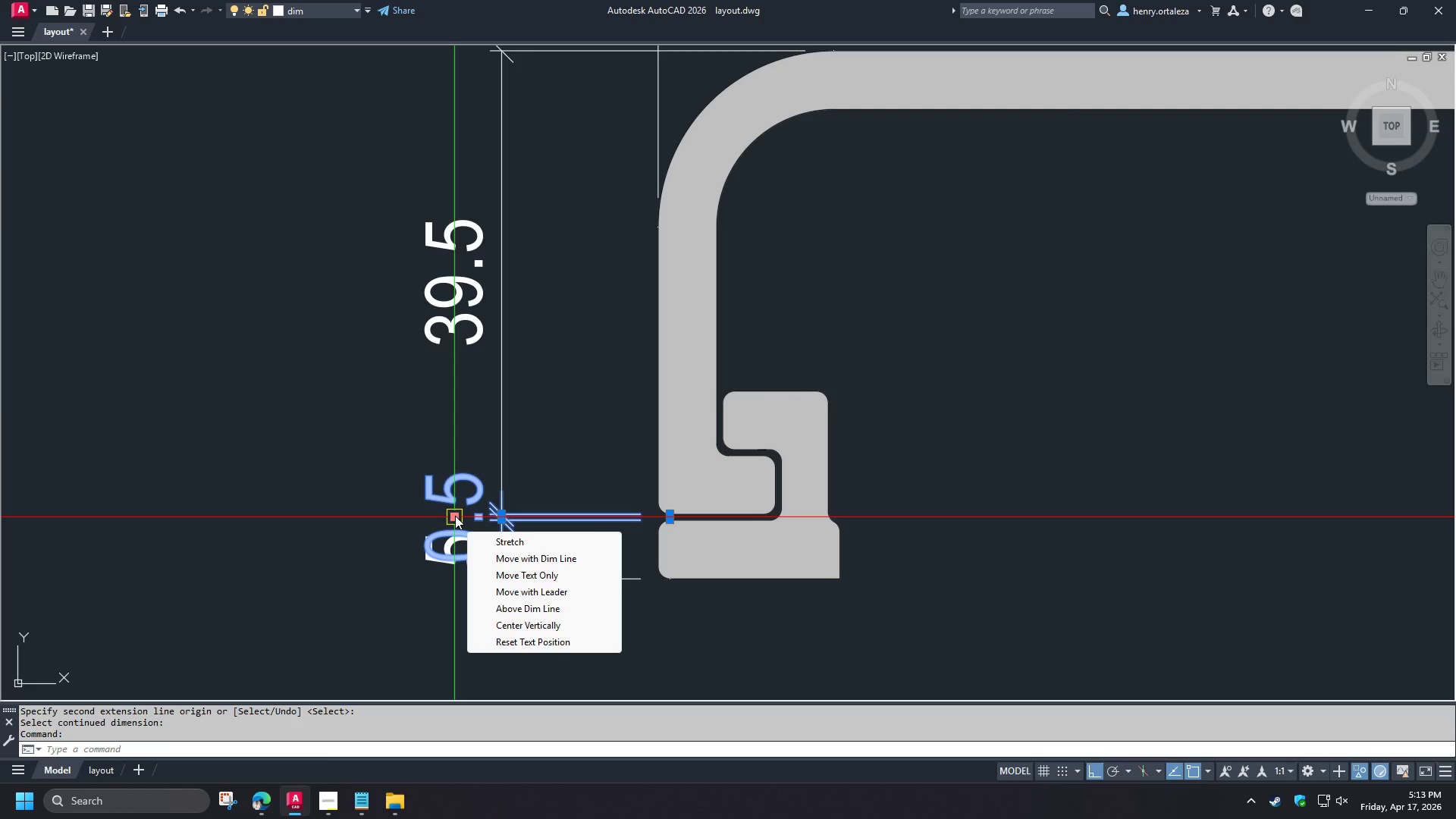 
wait(7.2)
 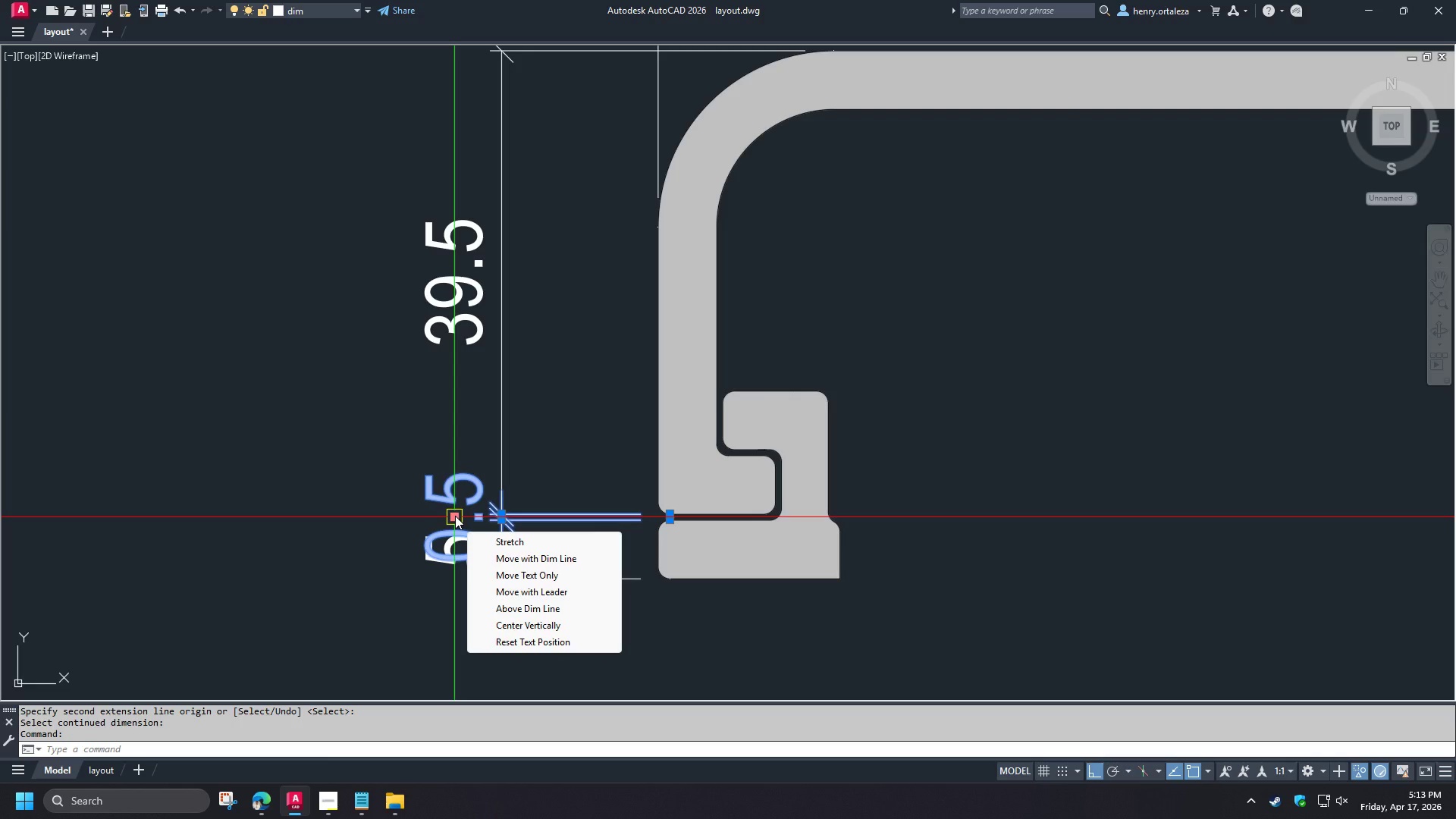 
left_click([526, 589])
 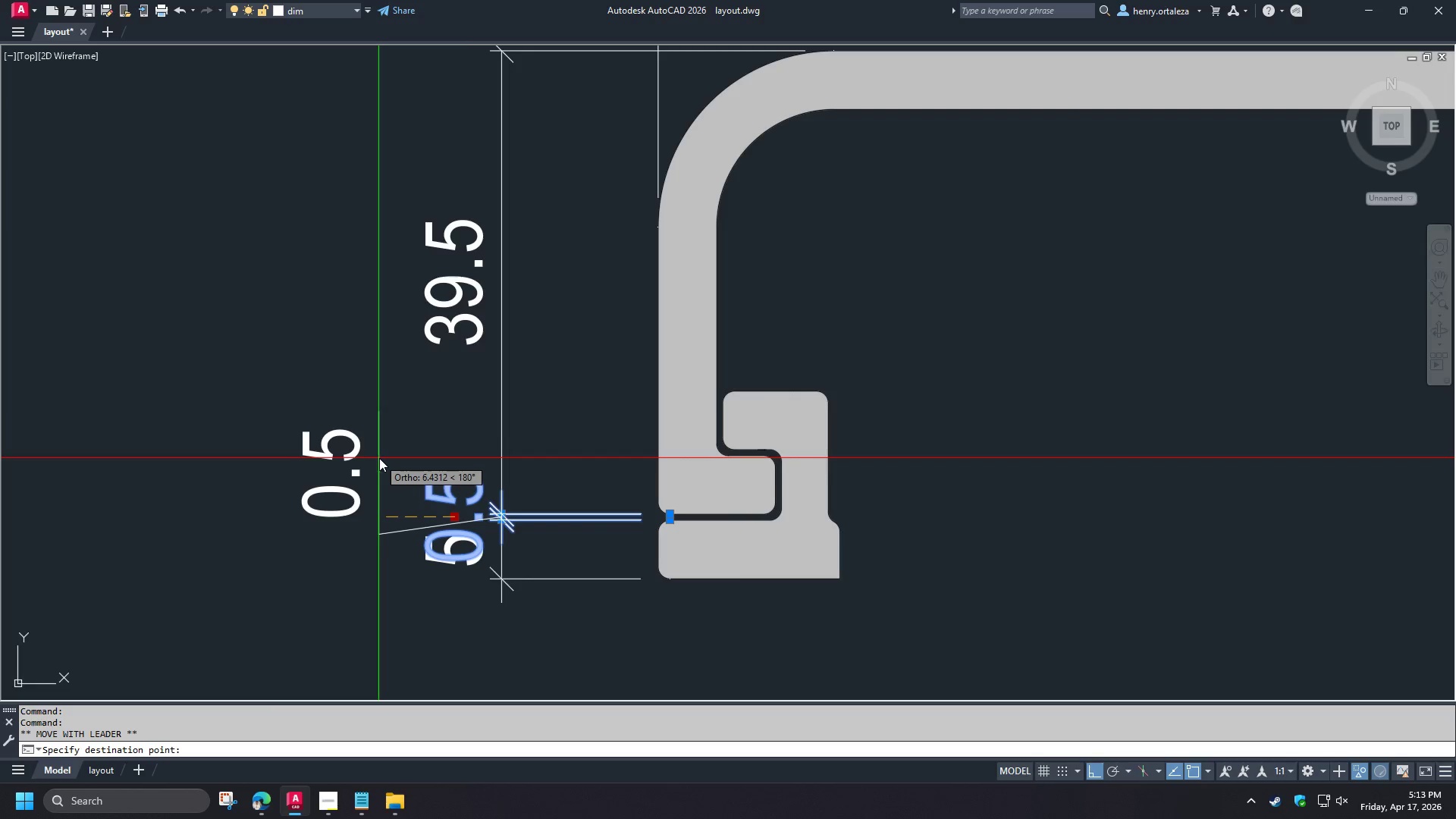 
left_click([387, 461])
 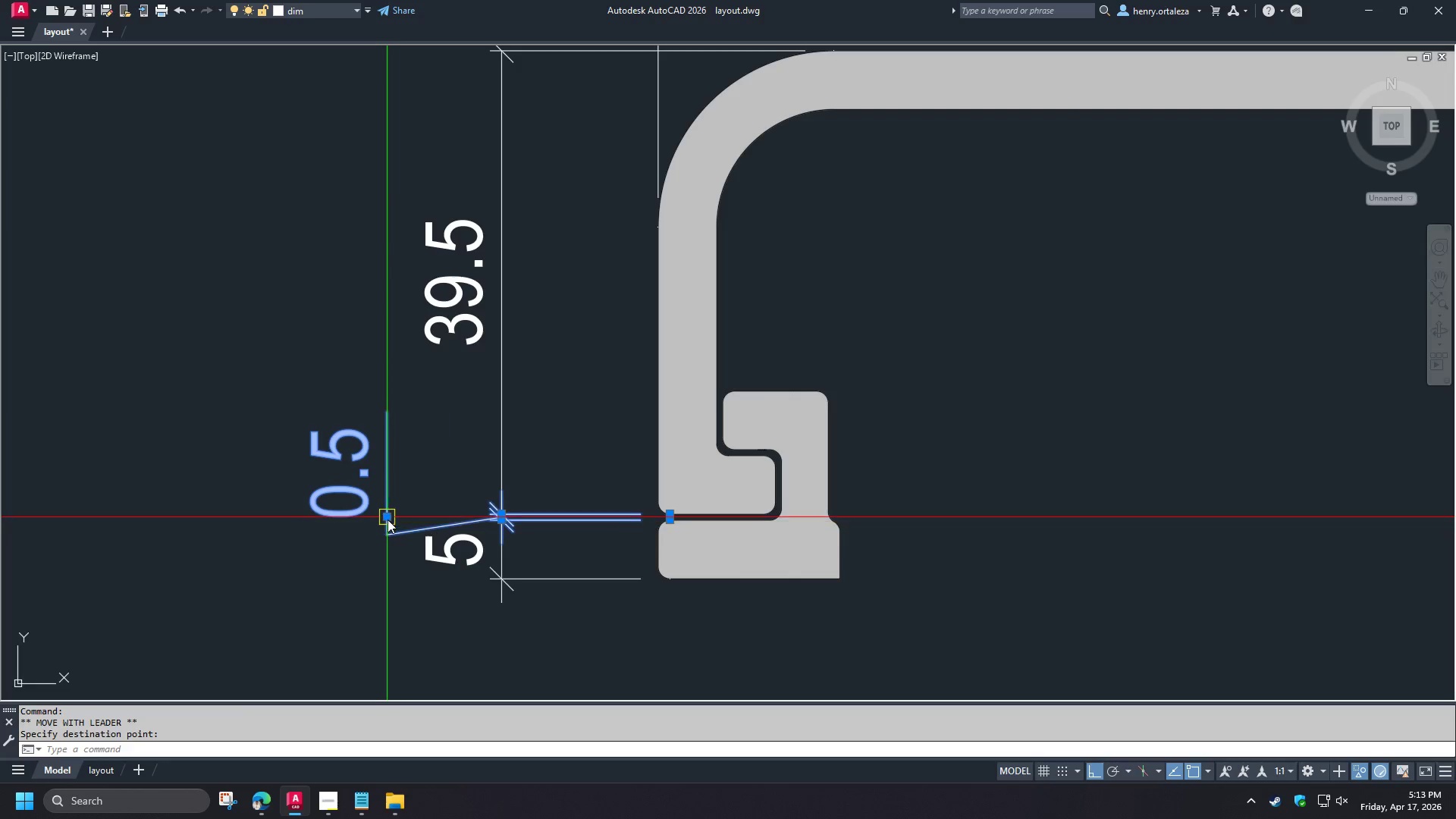 
left_click([388, 517])
 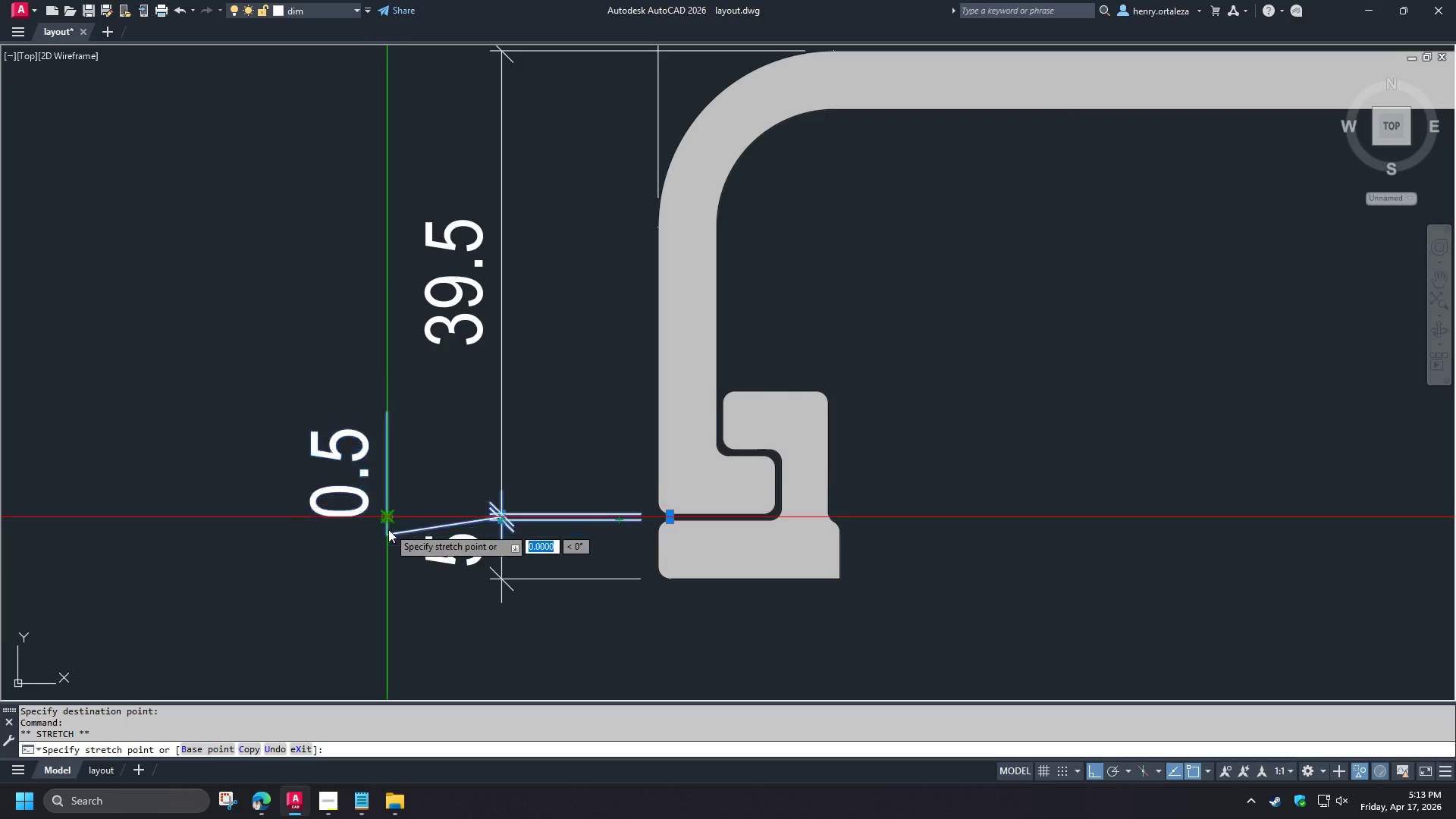 
left_click([386, 542])
 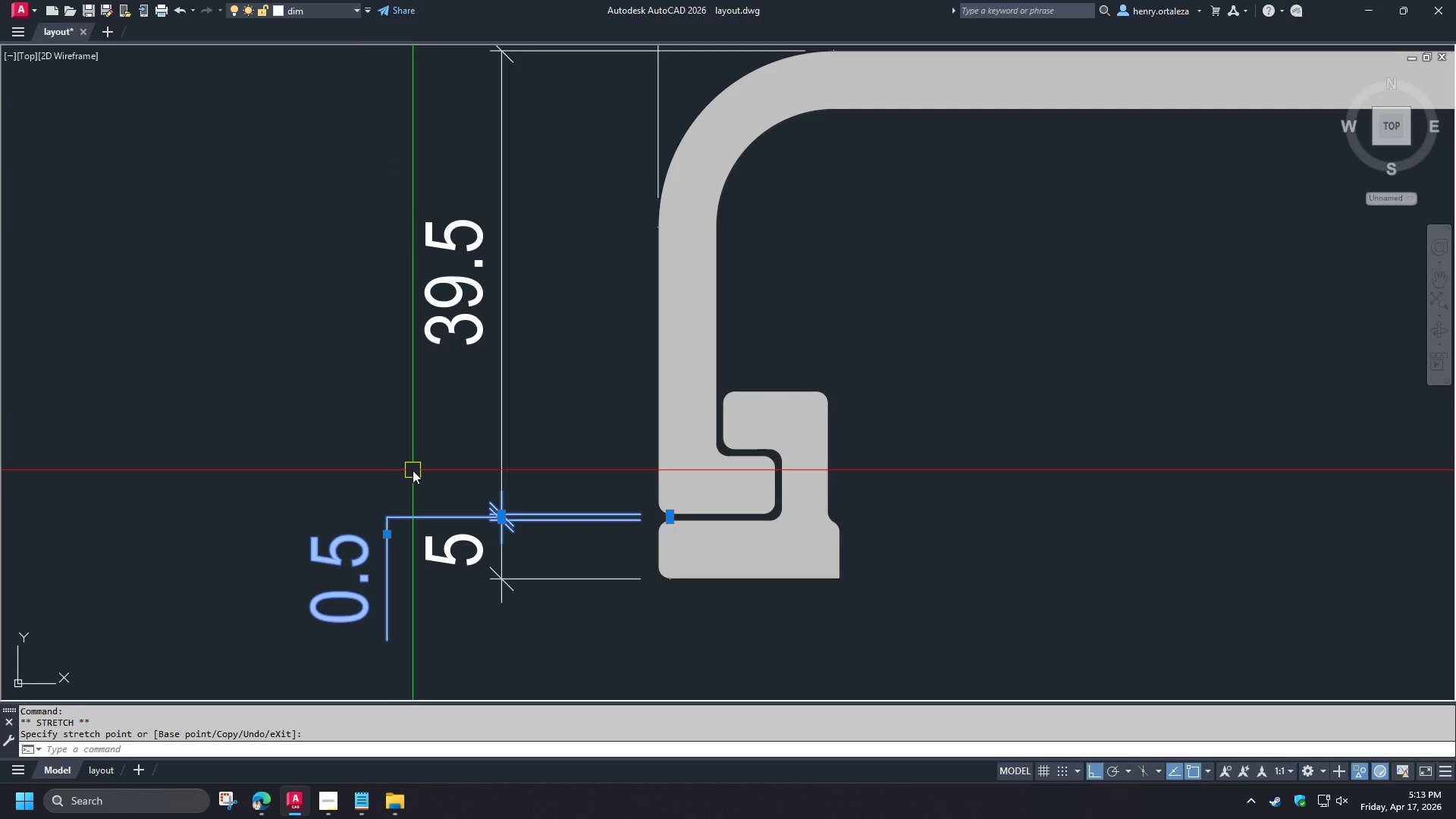 
key(Escape)
 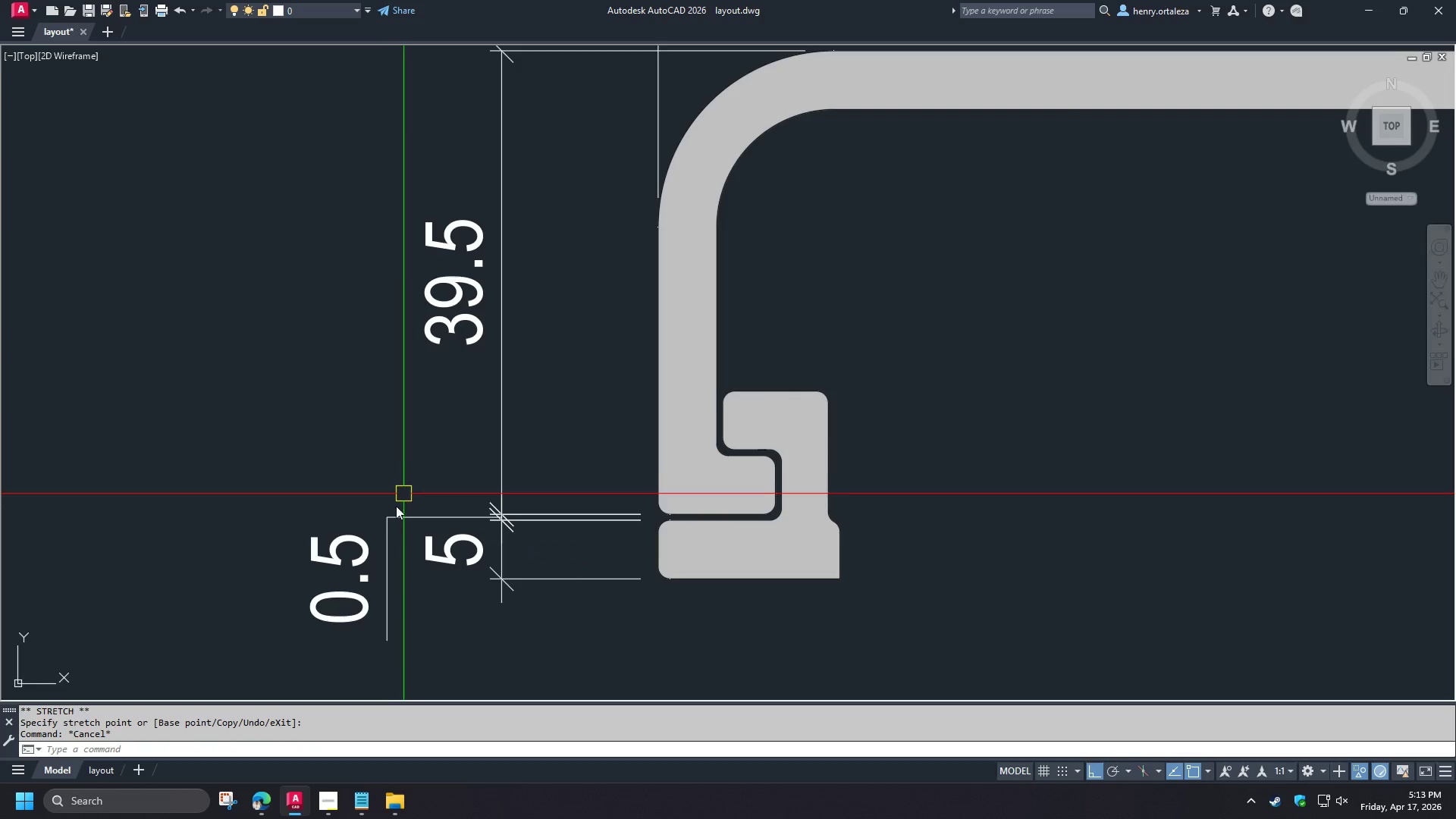 
left_click([382, 554])
 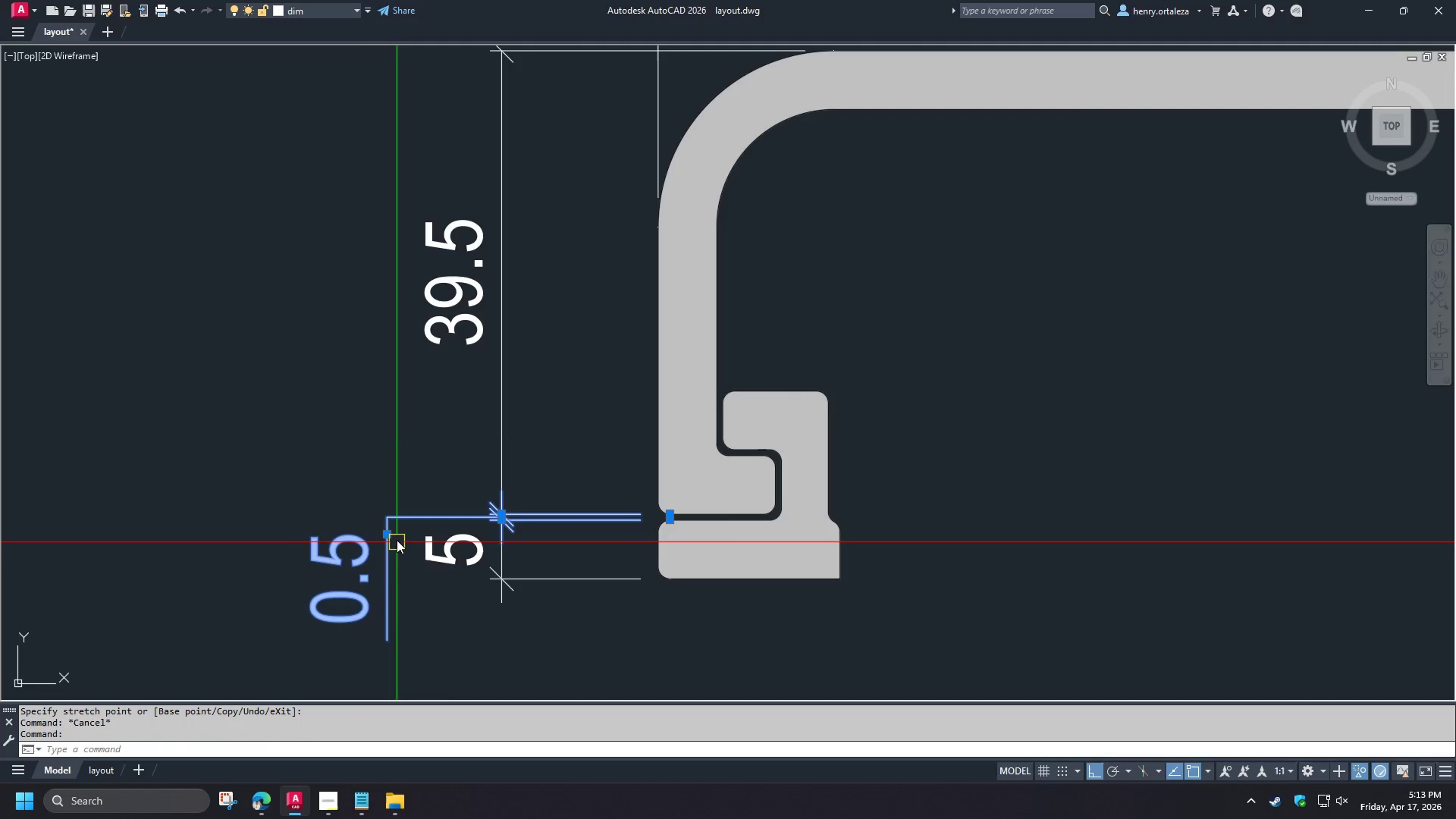 
key(Escape)
 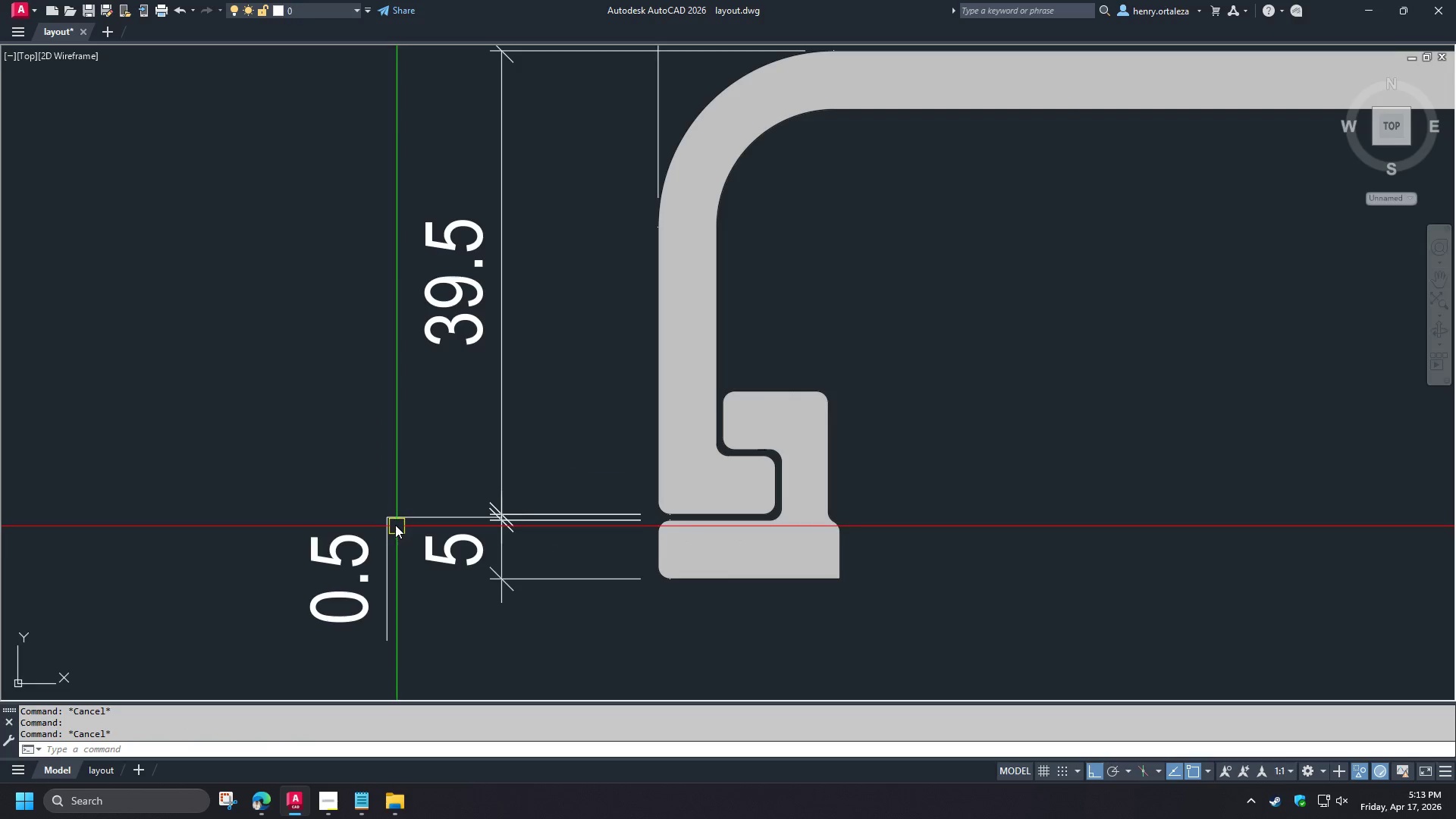 
key(C)
 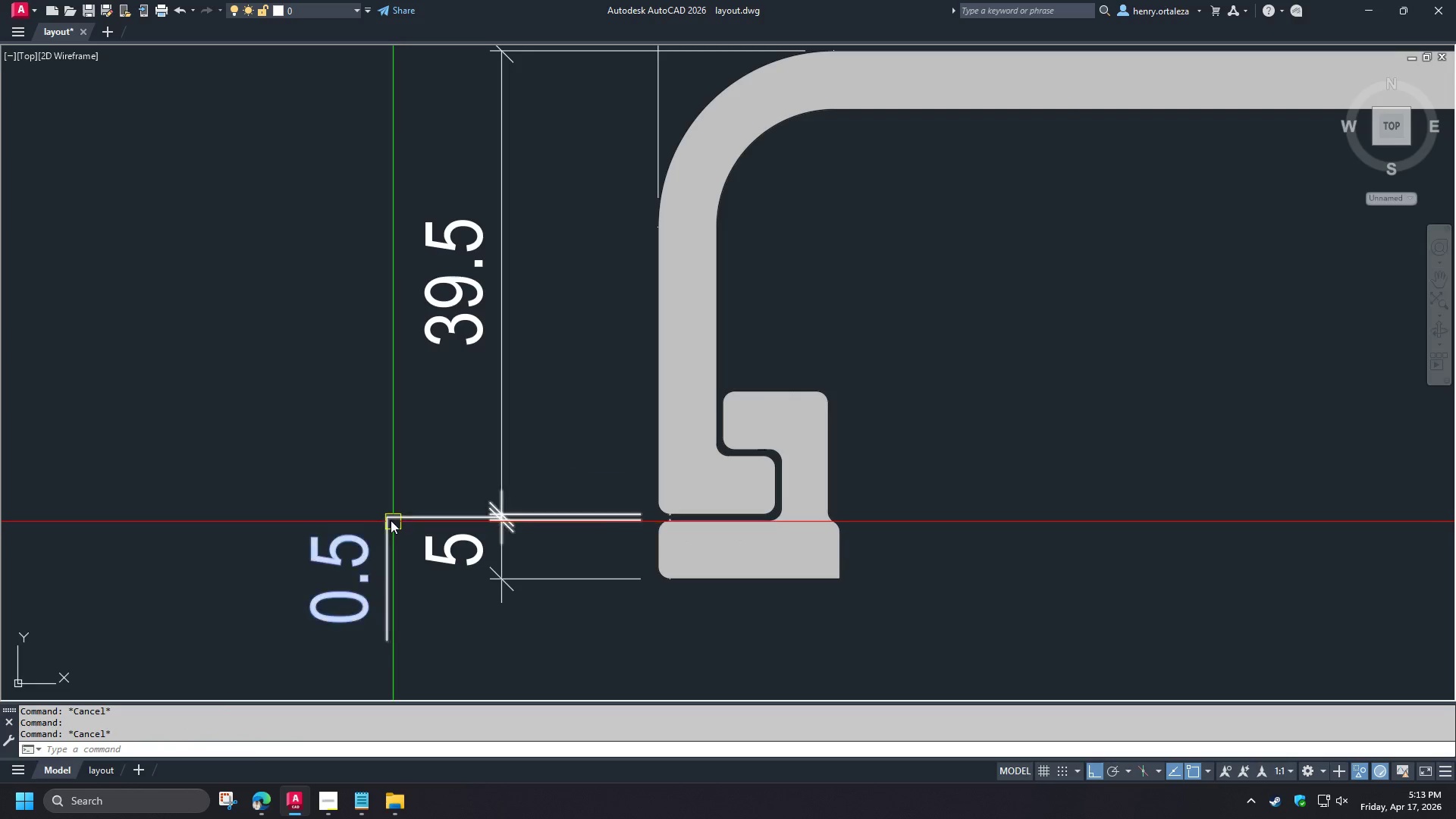 
key(Space)
 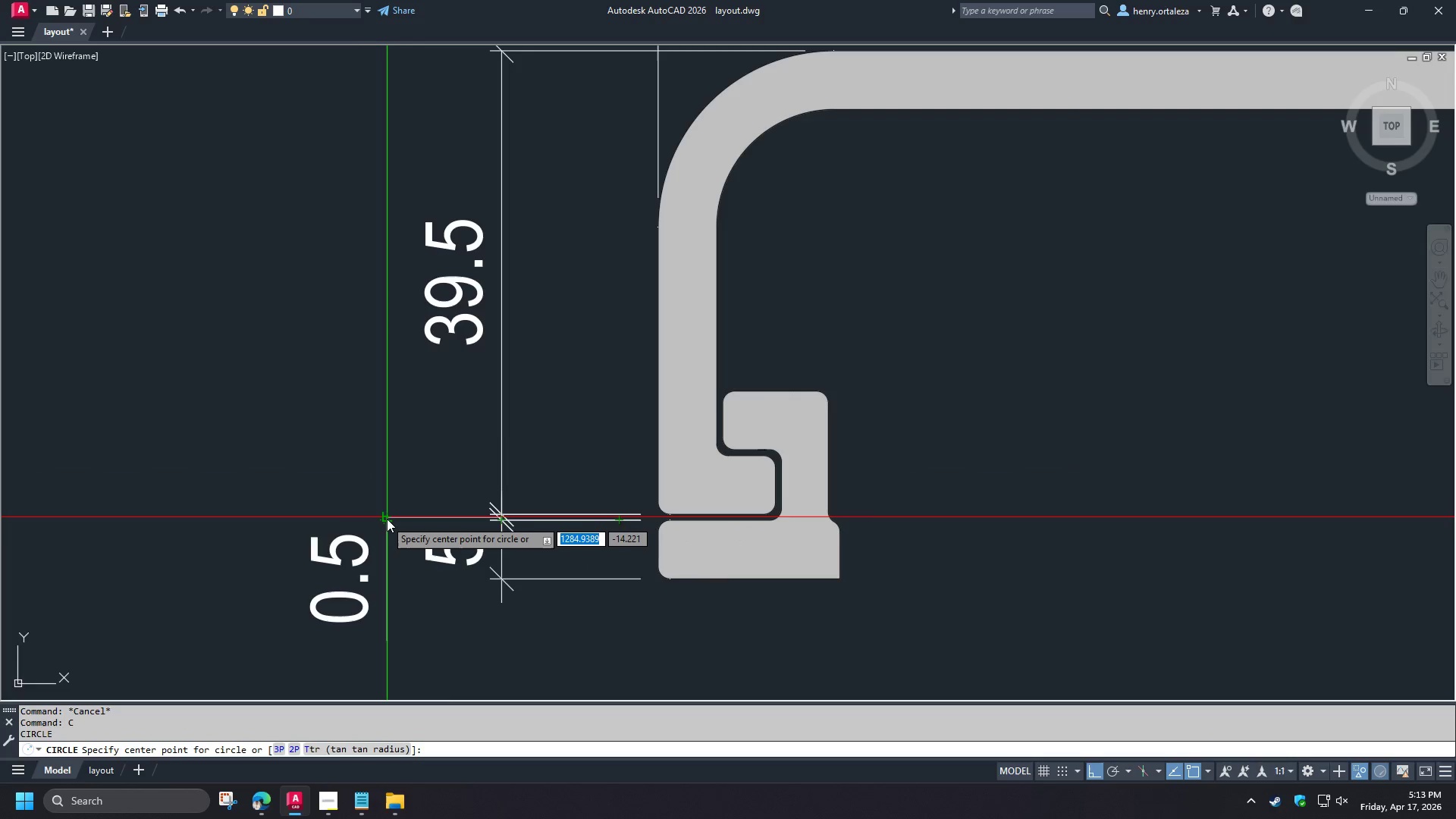 
left_click([390, 519])
 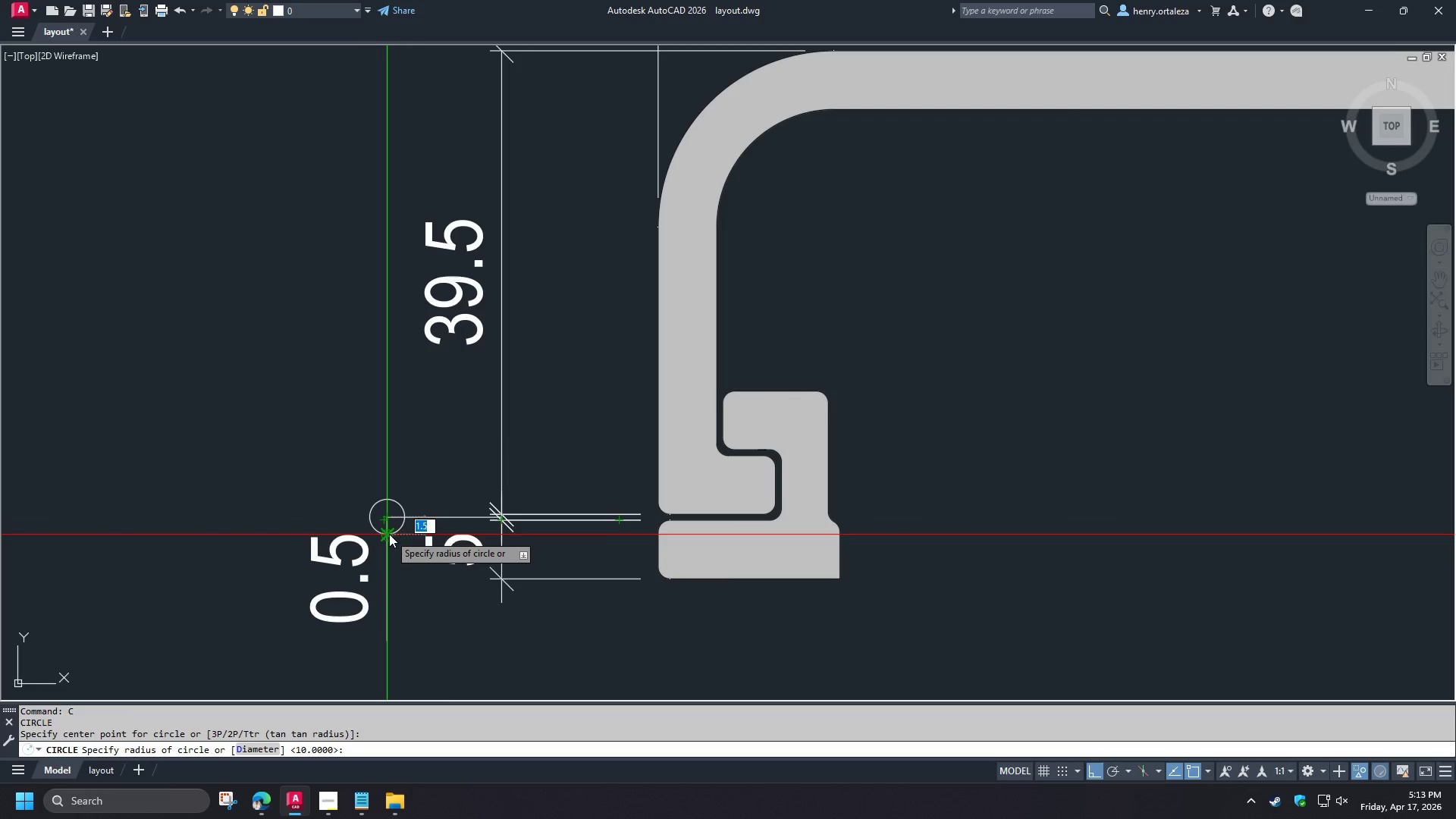 
left_click([389, 534])
 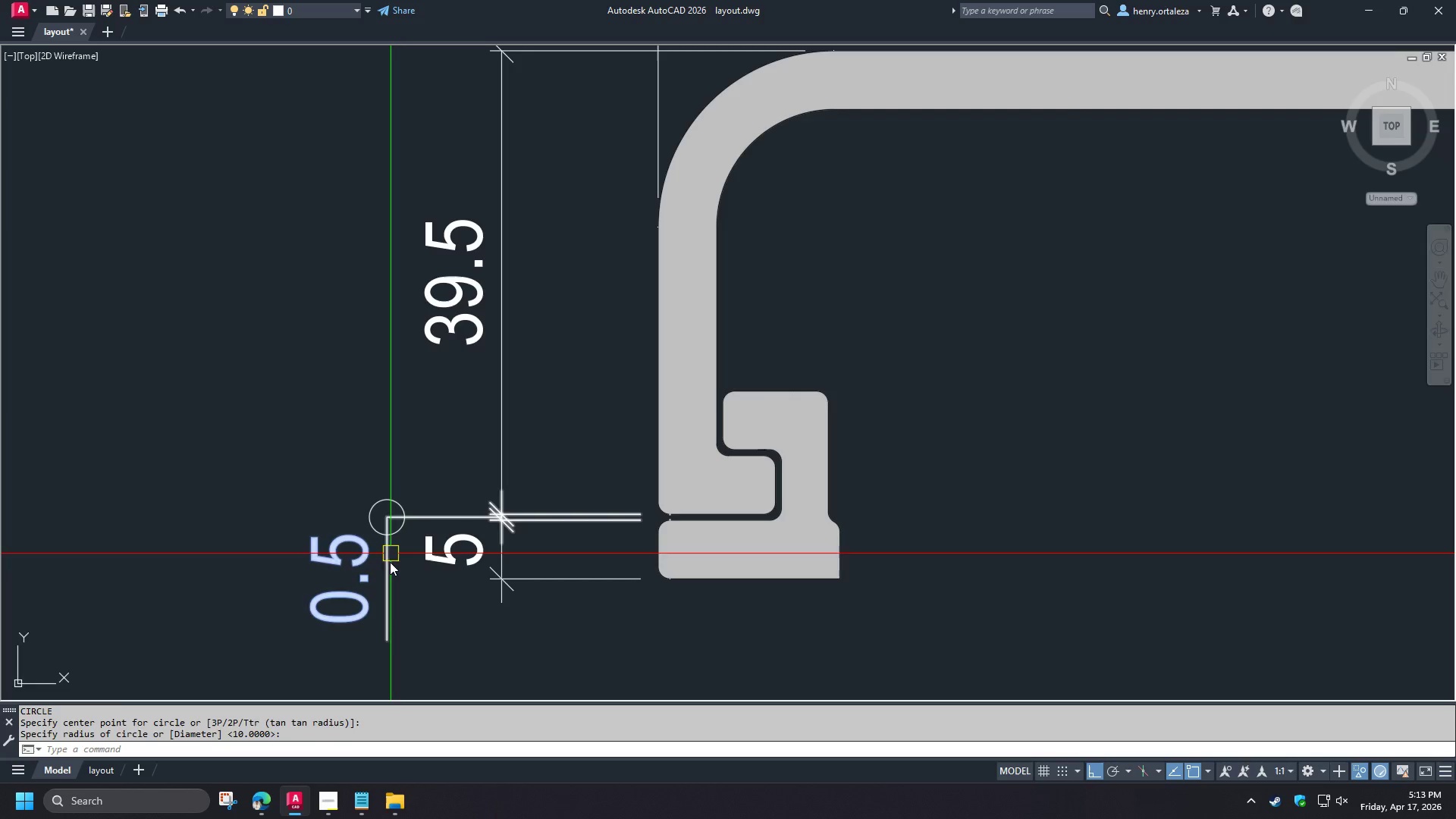 
double_click([390, 563])
 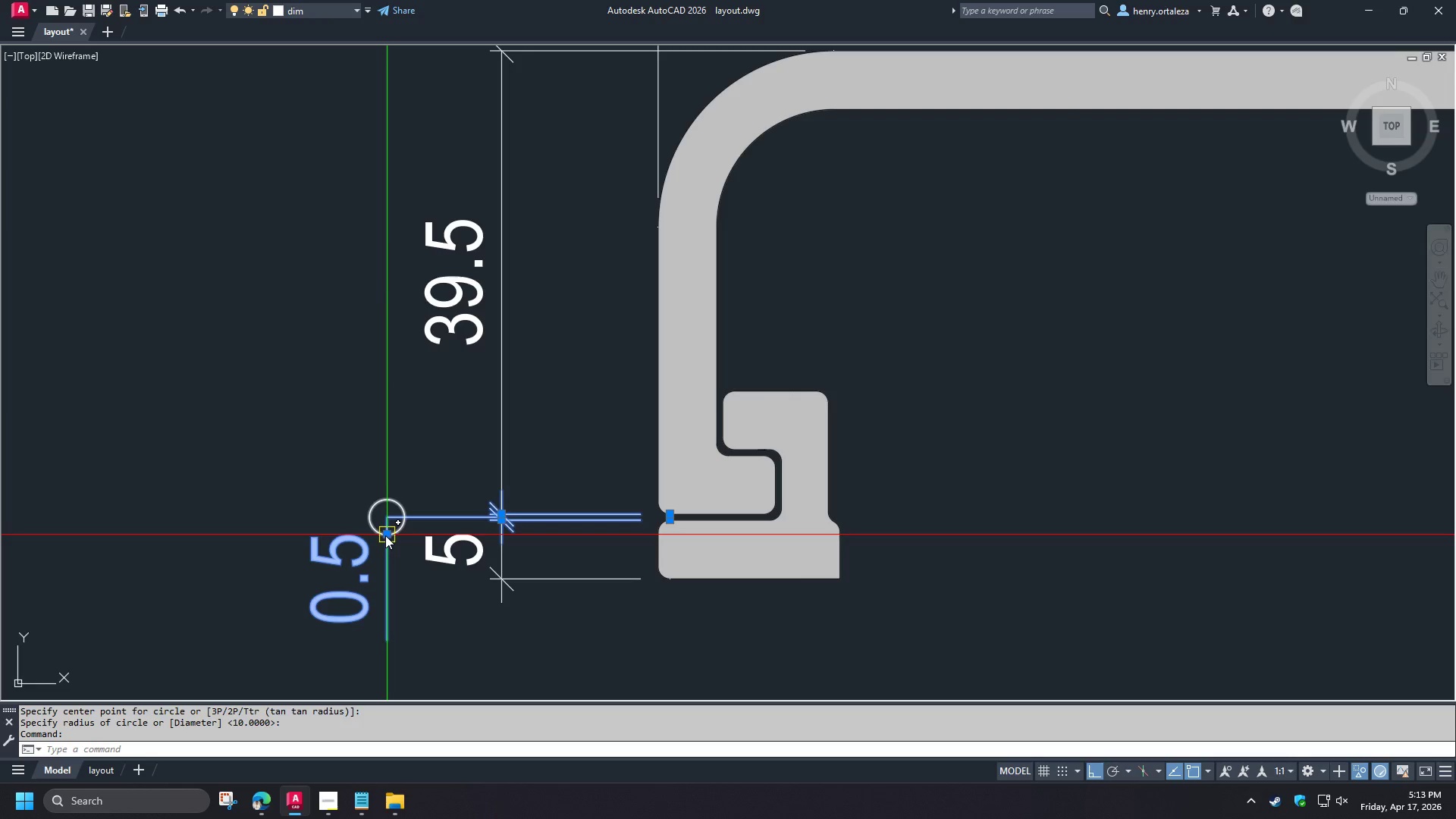 
left_click([386, 533])
 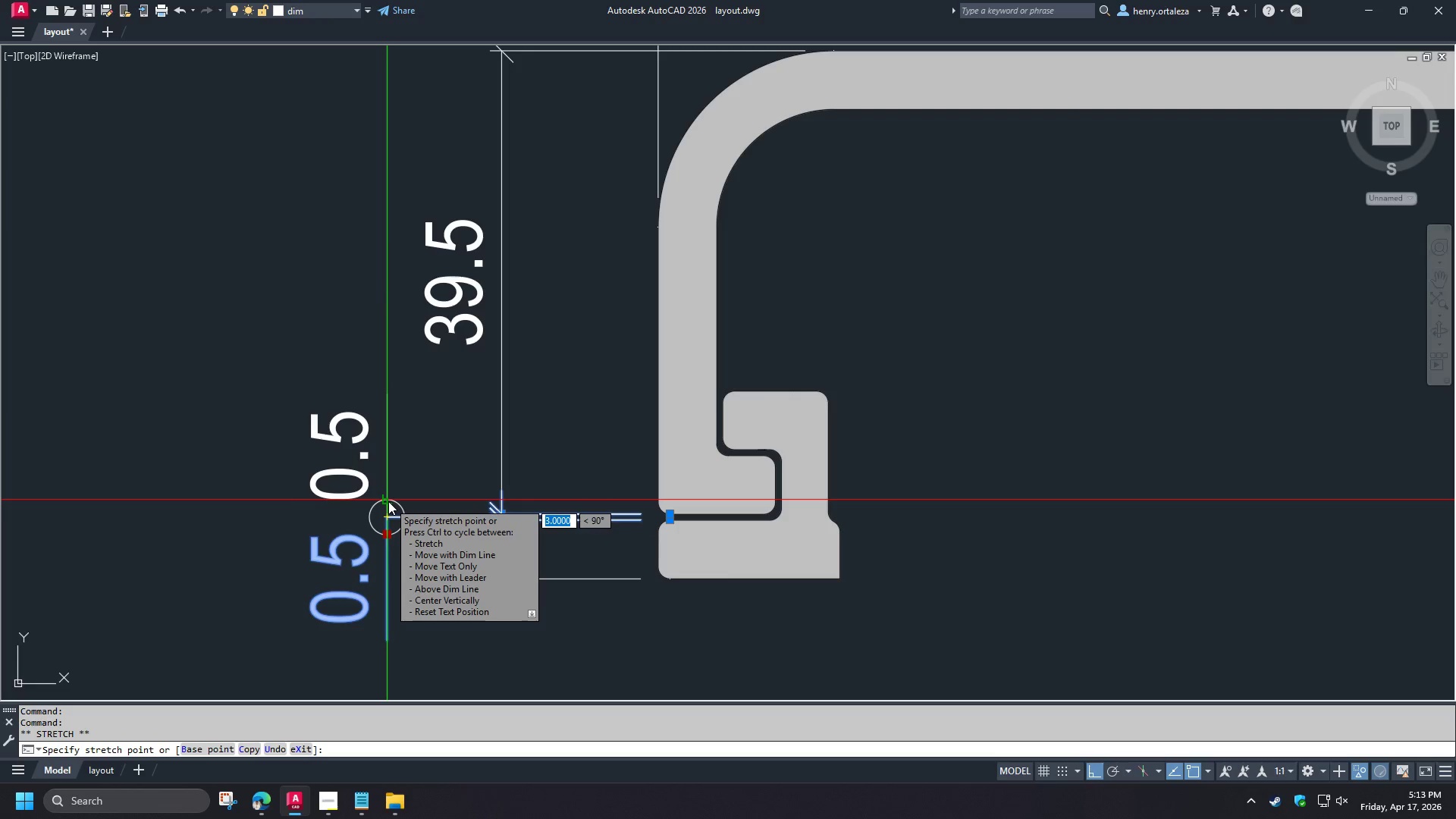 
left_click([388, 501])
 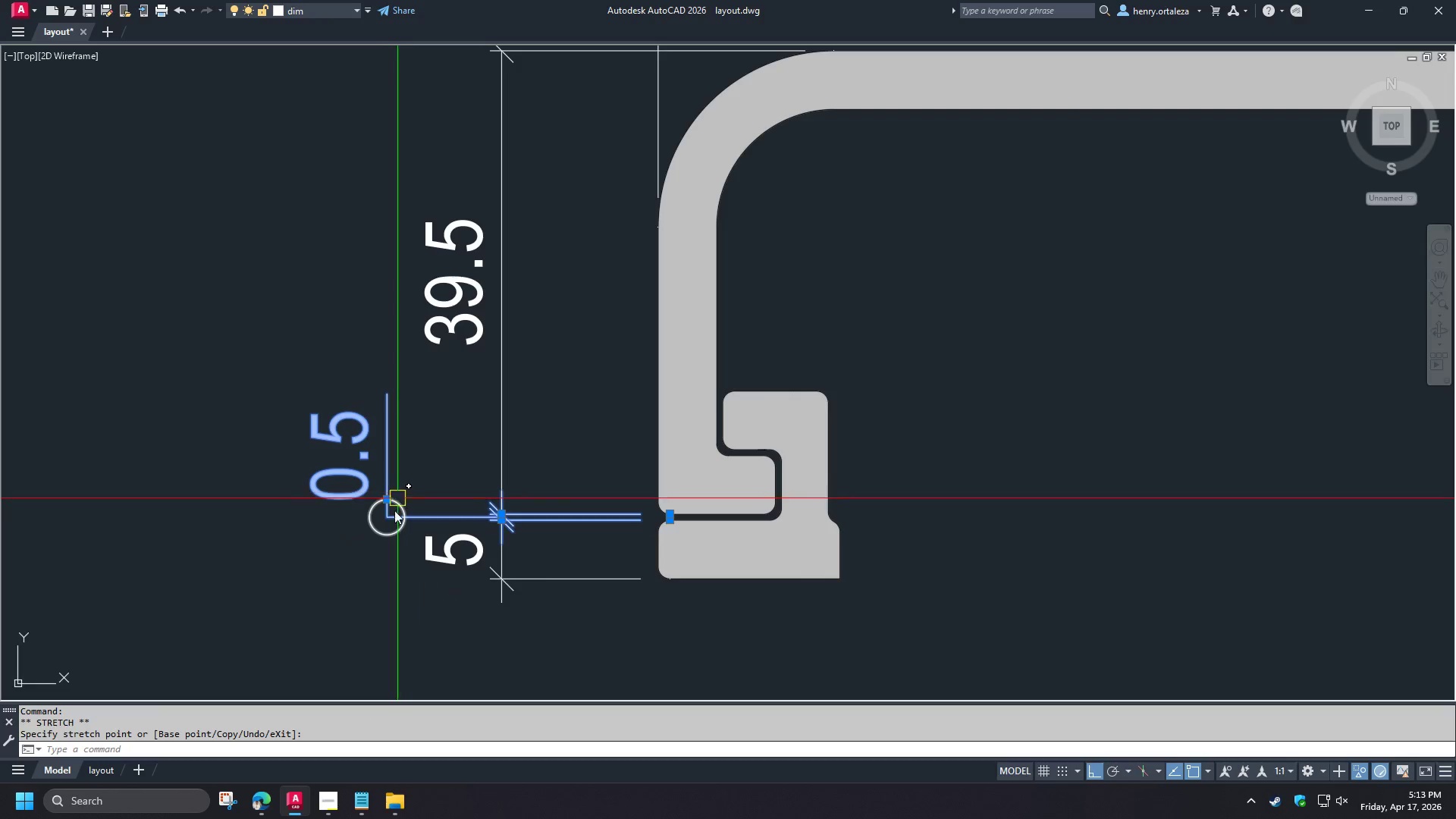 
key(Escape)
 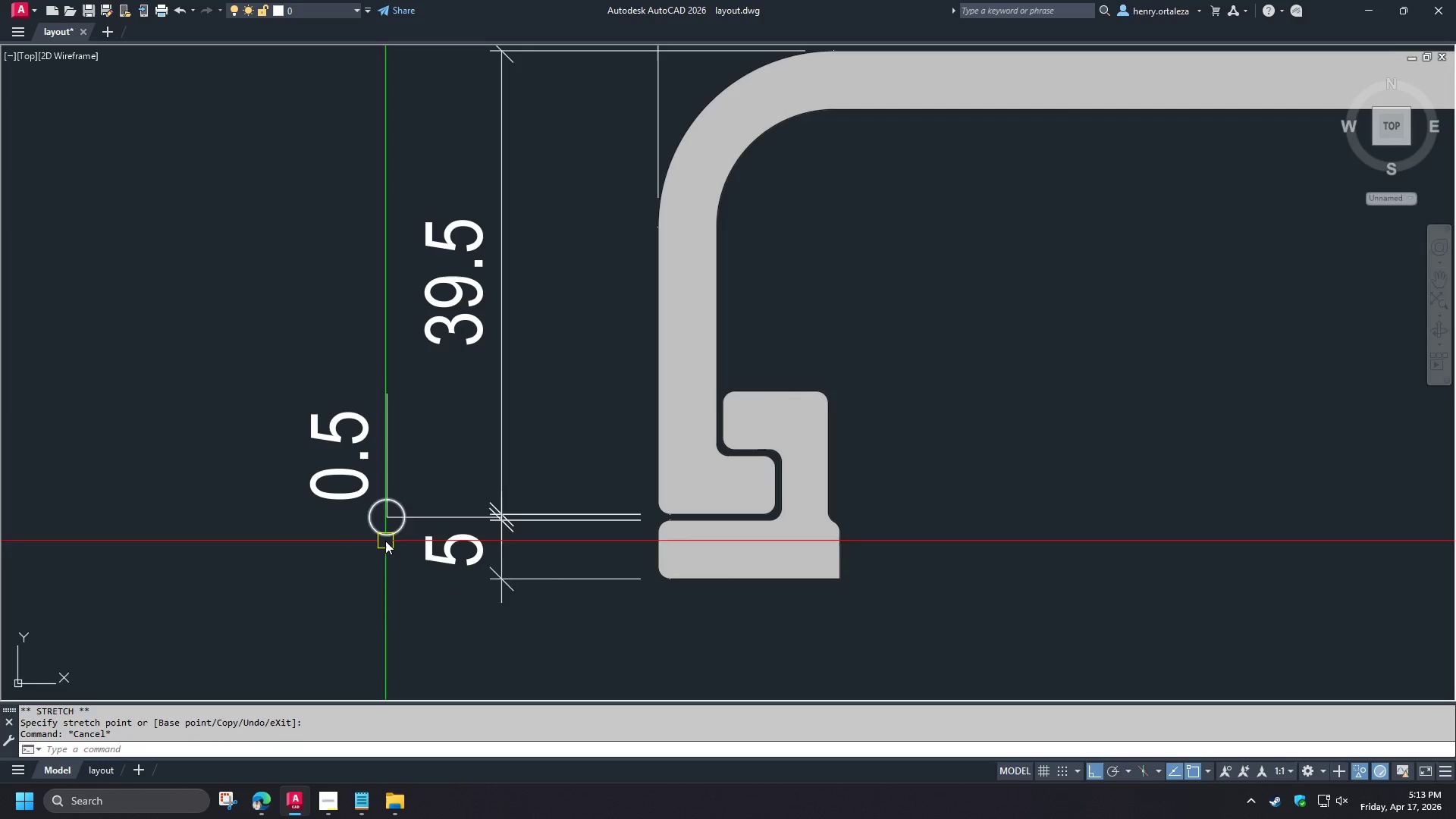 
left_click([385, 541])
 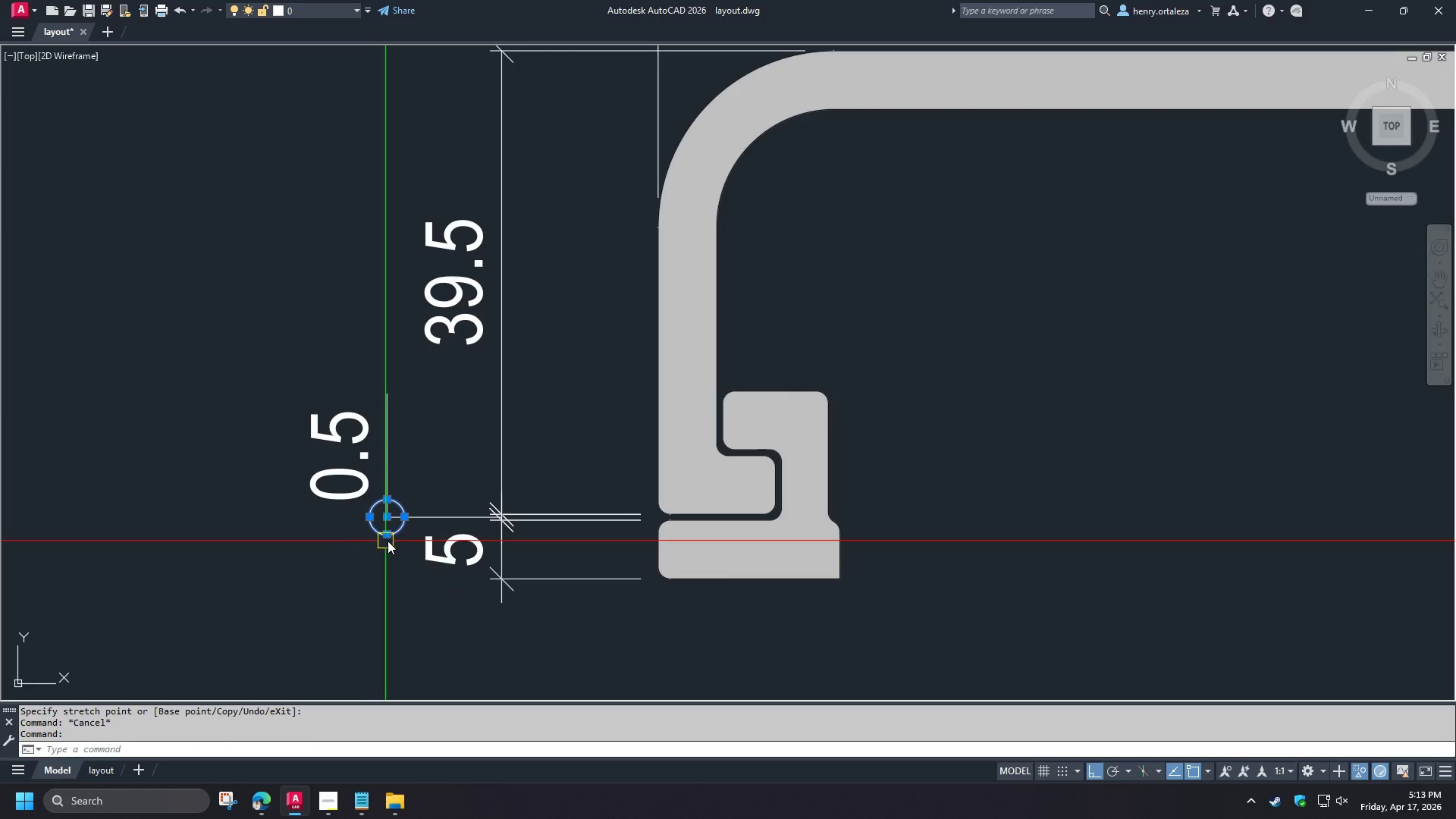 
type(e dbva)
 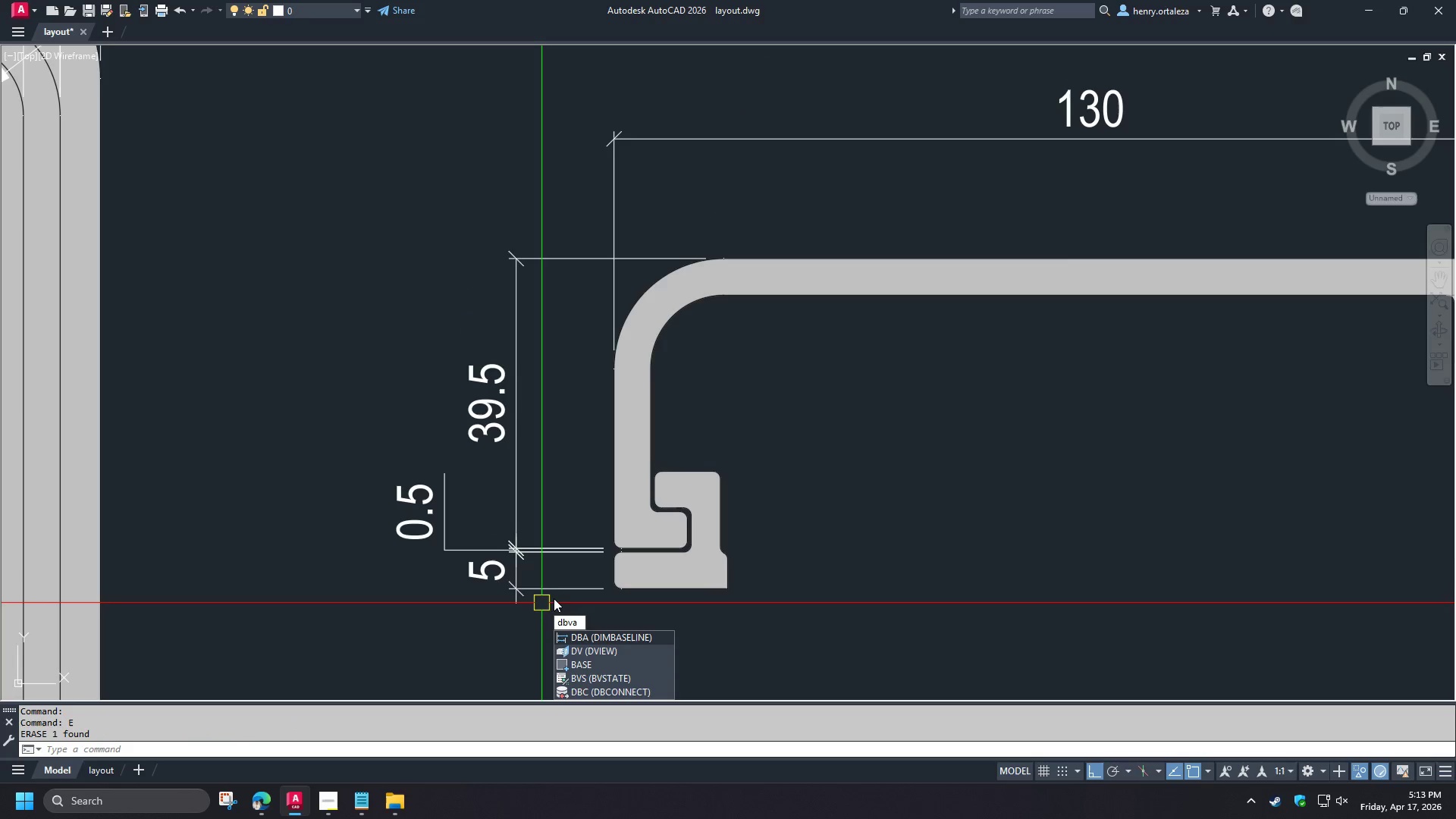 
scroll: coordinate [540, 604], scroll_direction: down, amount: 1.0
 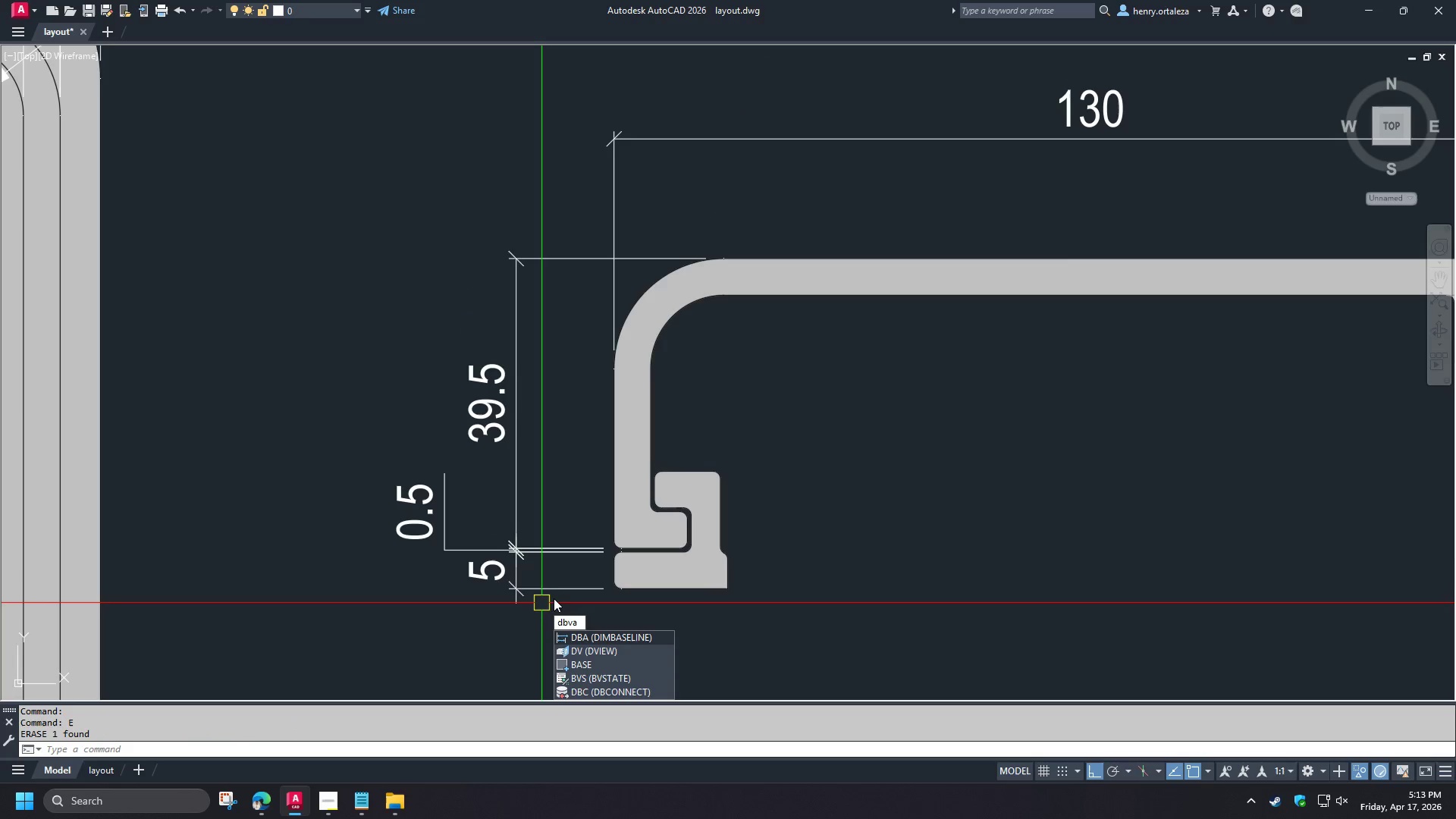 
key(Escape)
 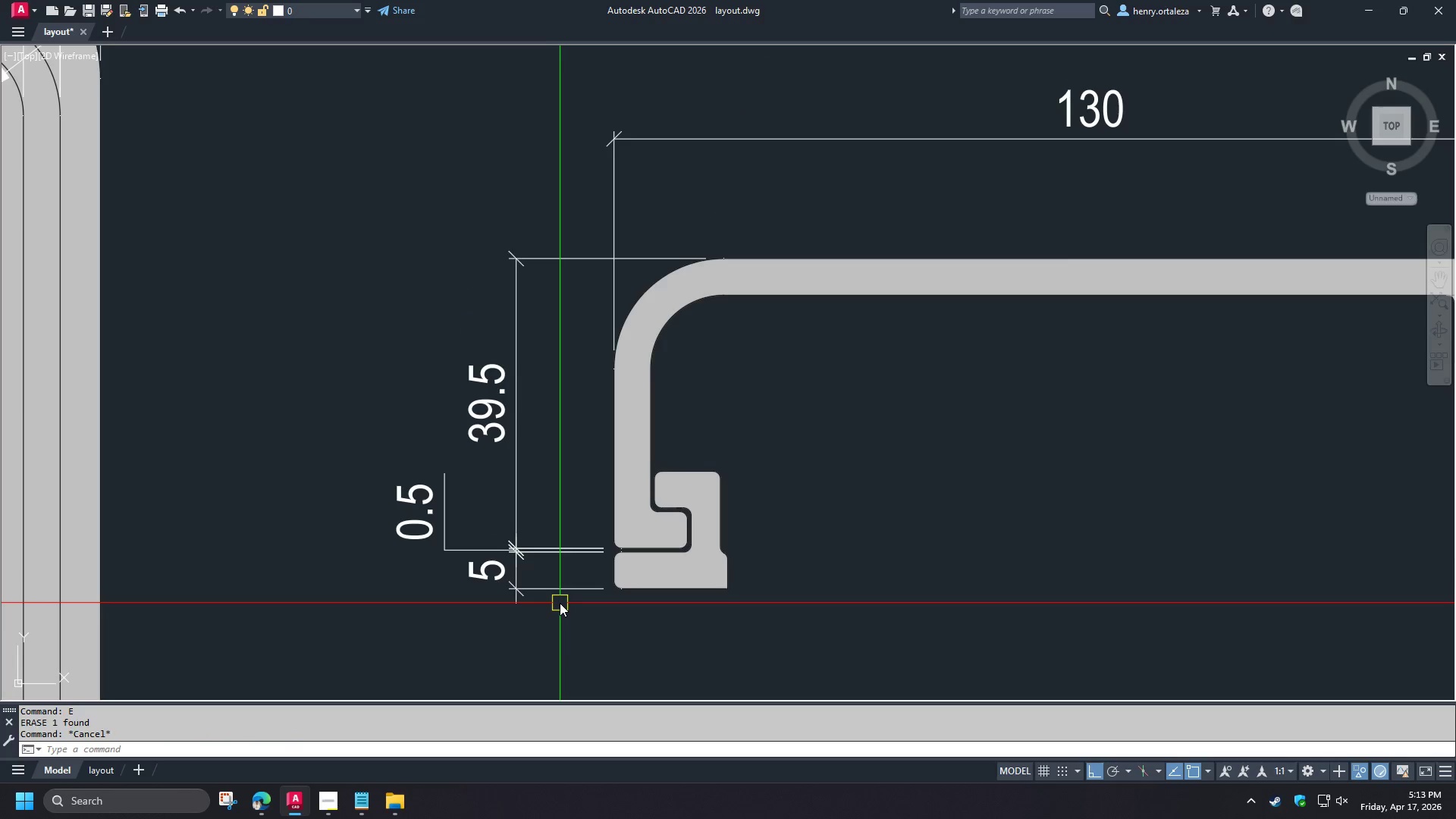 
type(dba  )
 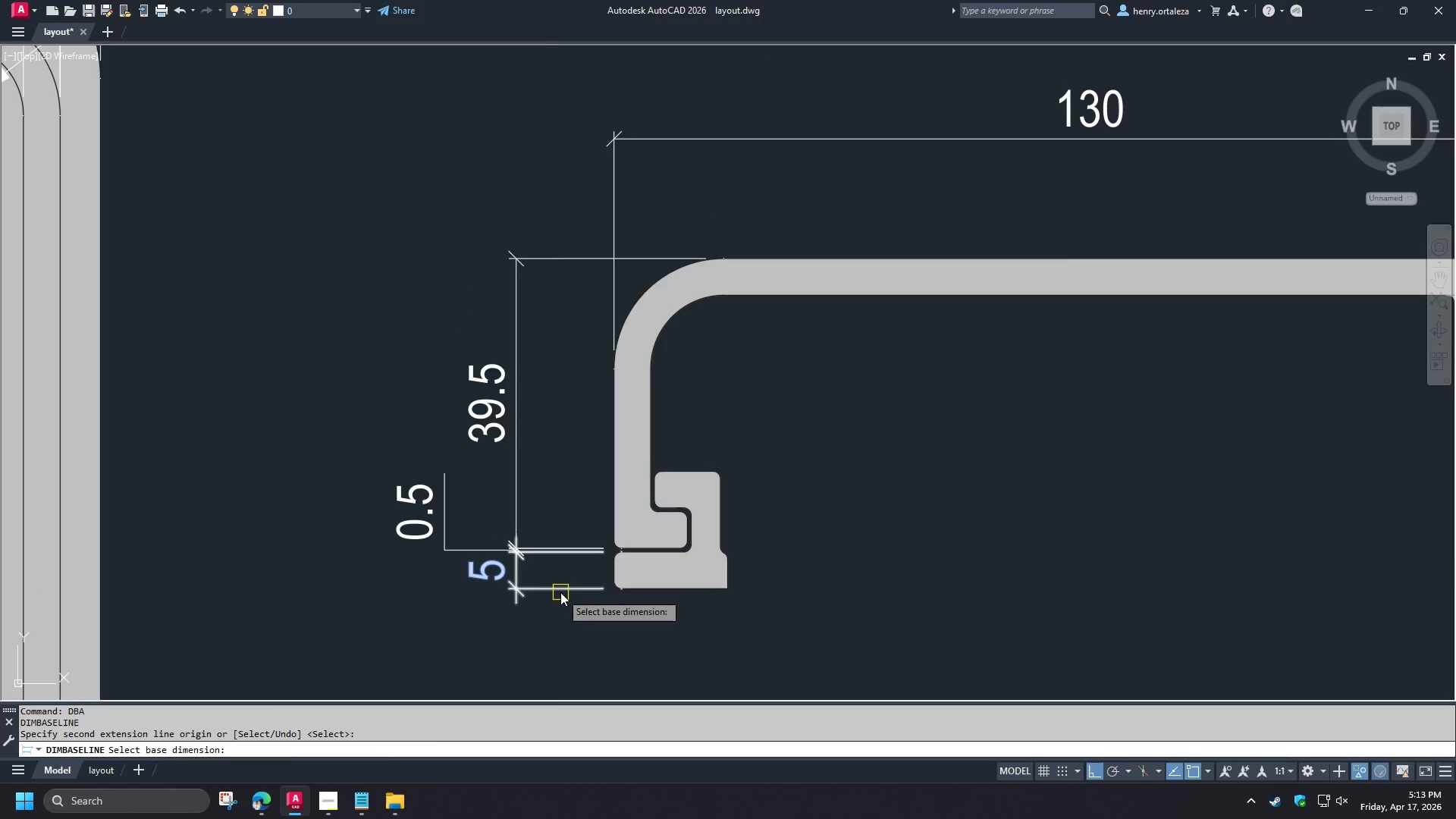 
left_click([560, 592])
 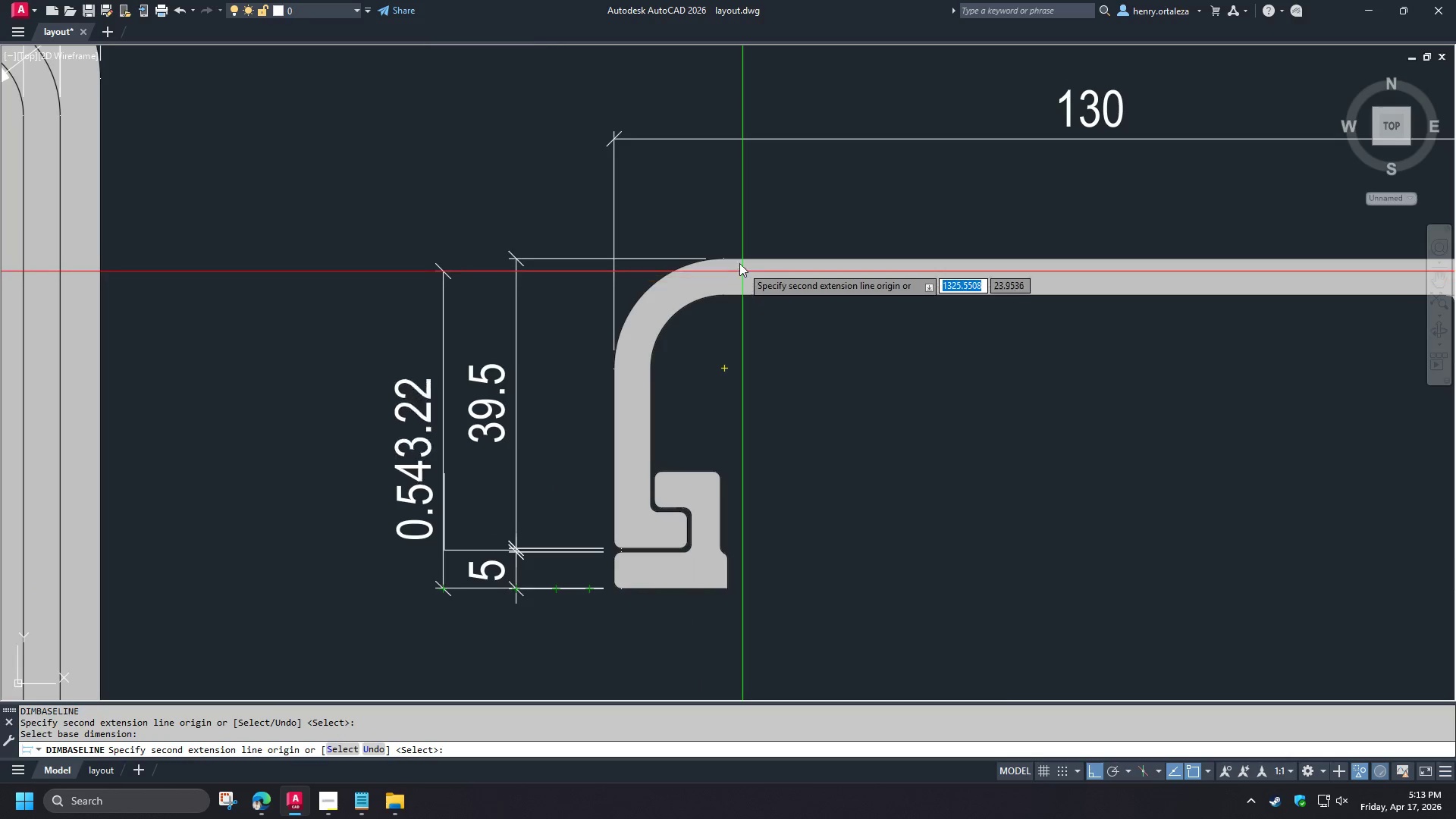 
left_click([726, 254])
 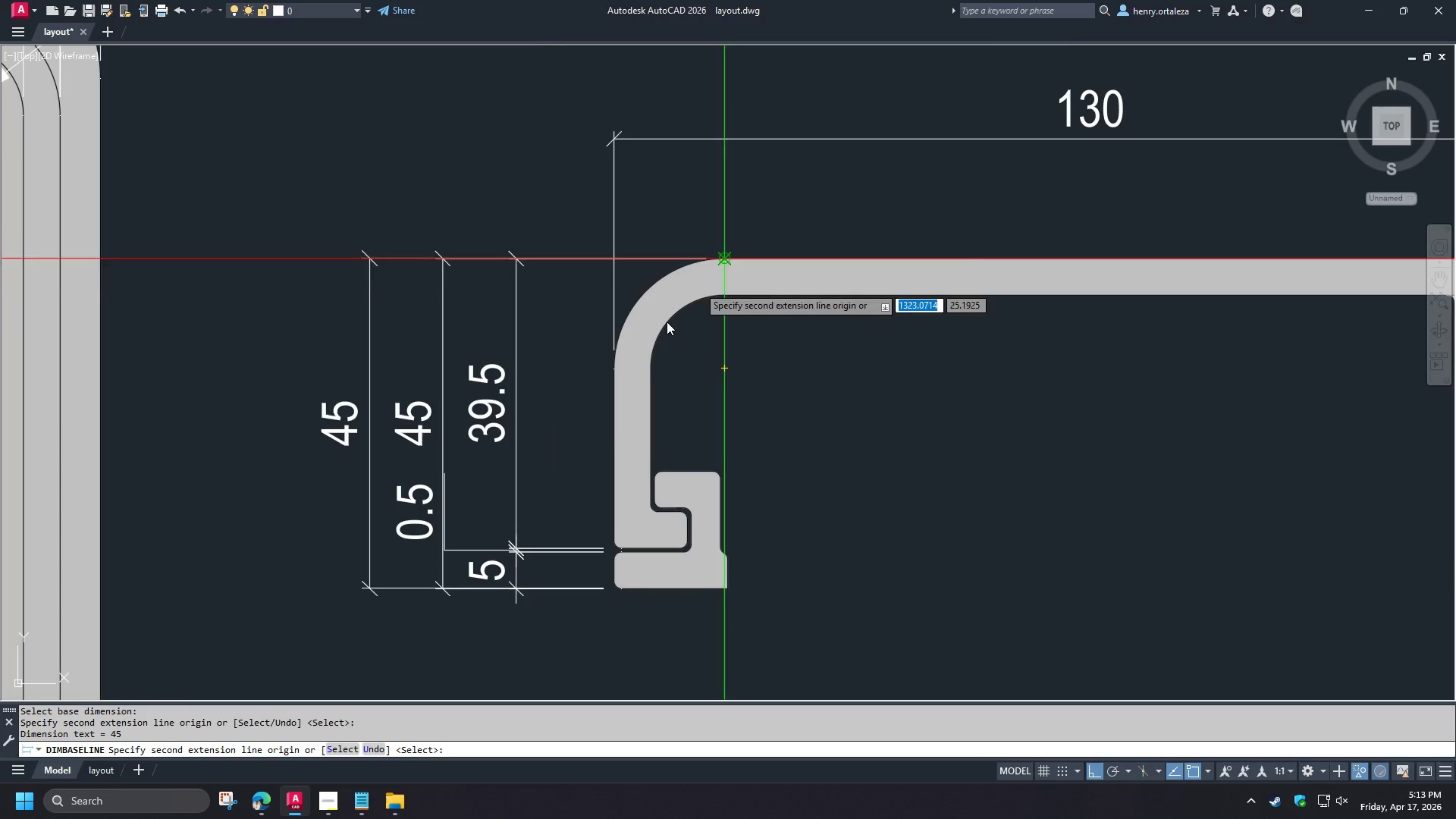 
hold_key(key=Space, duration=0.31)
 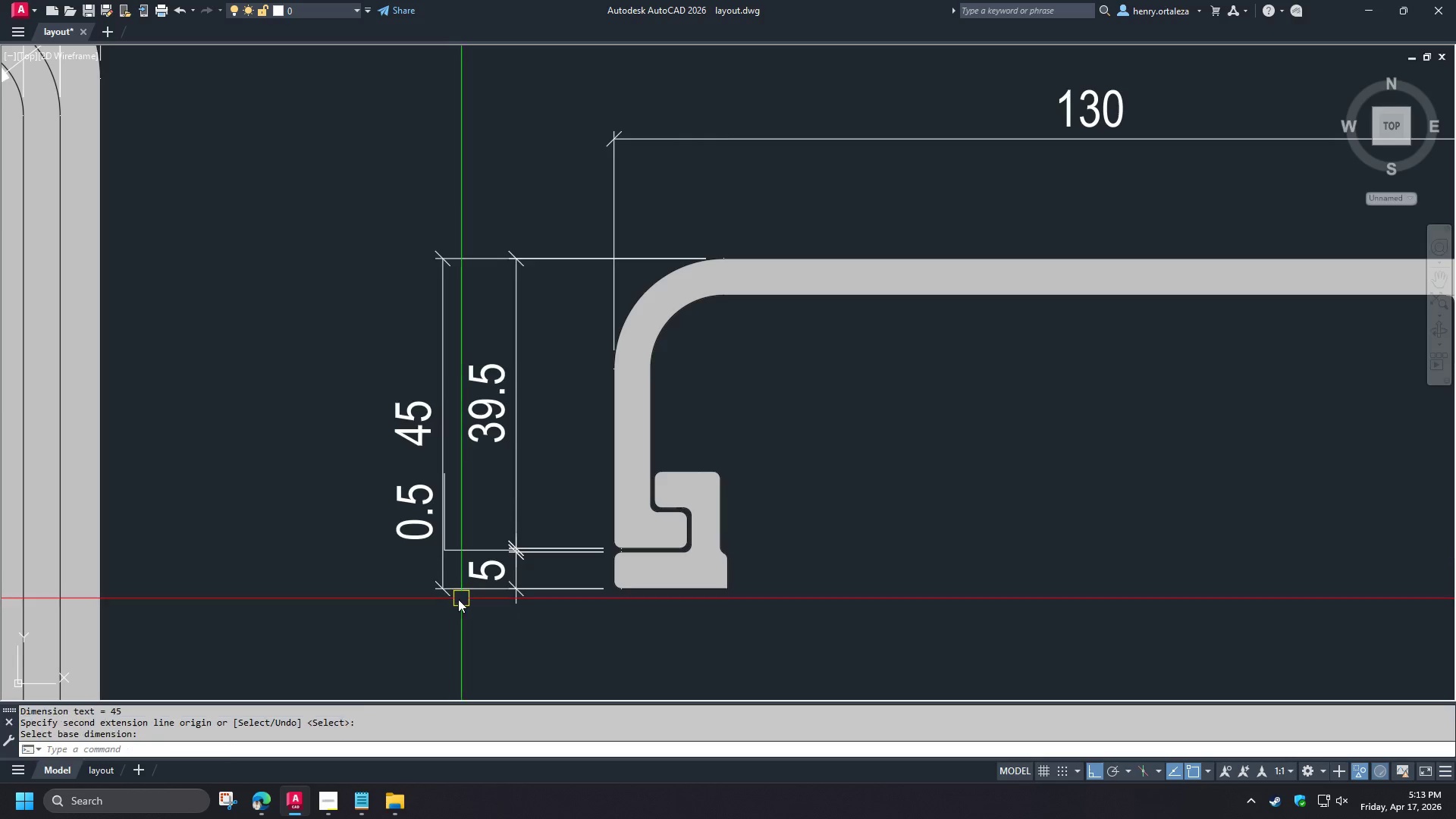 
key(S)
 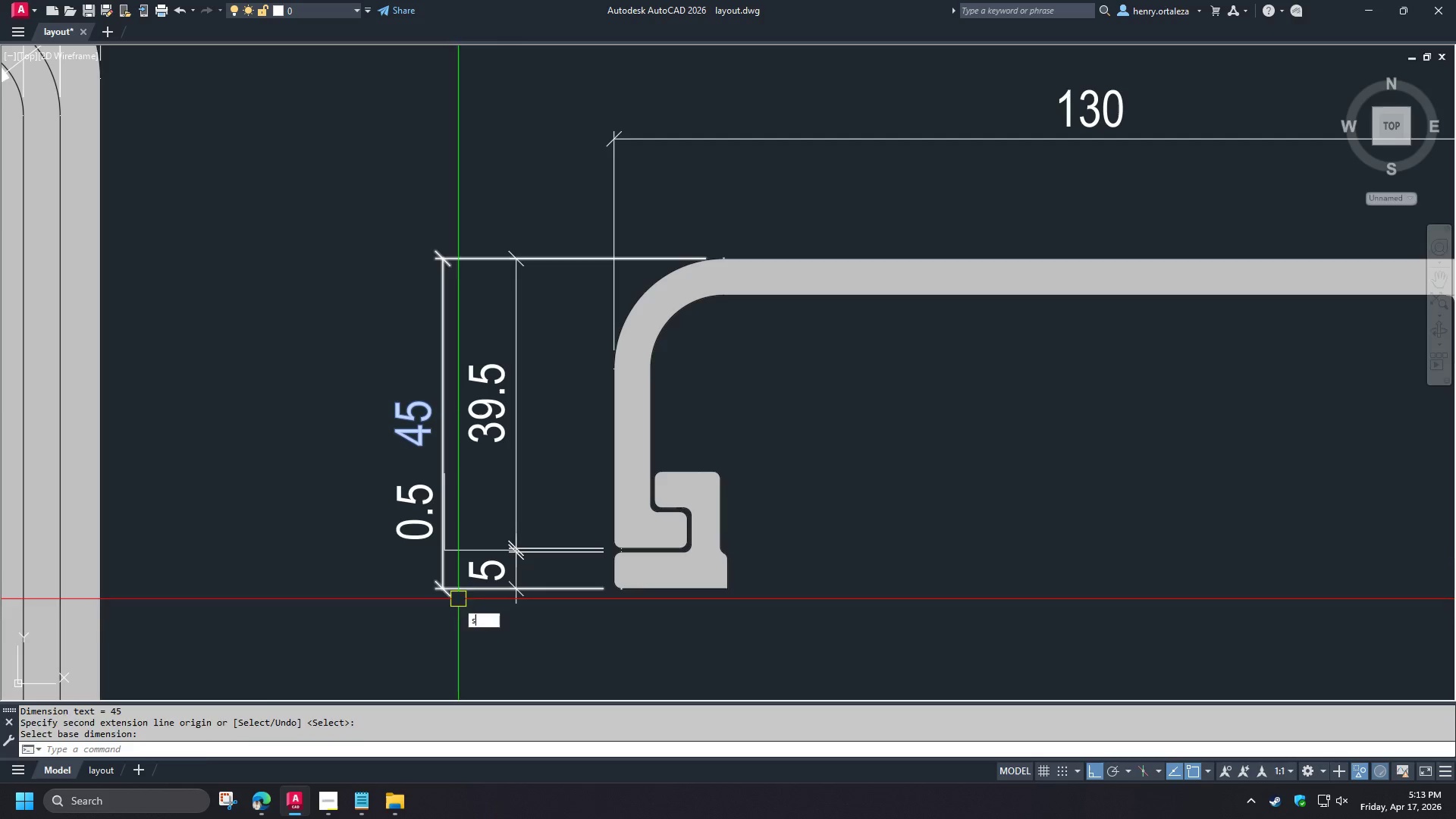 
key(Space)
 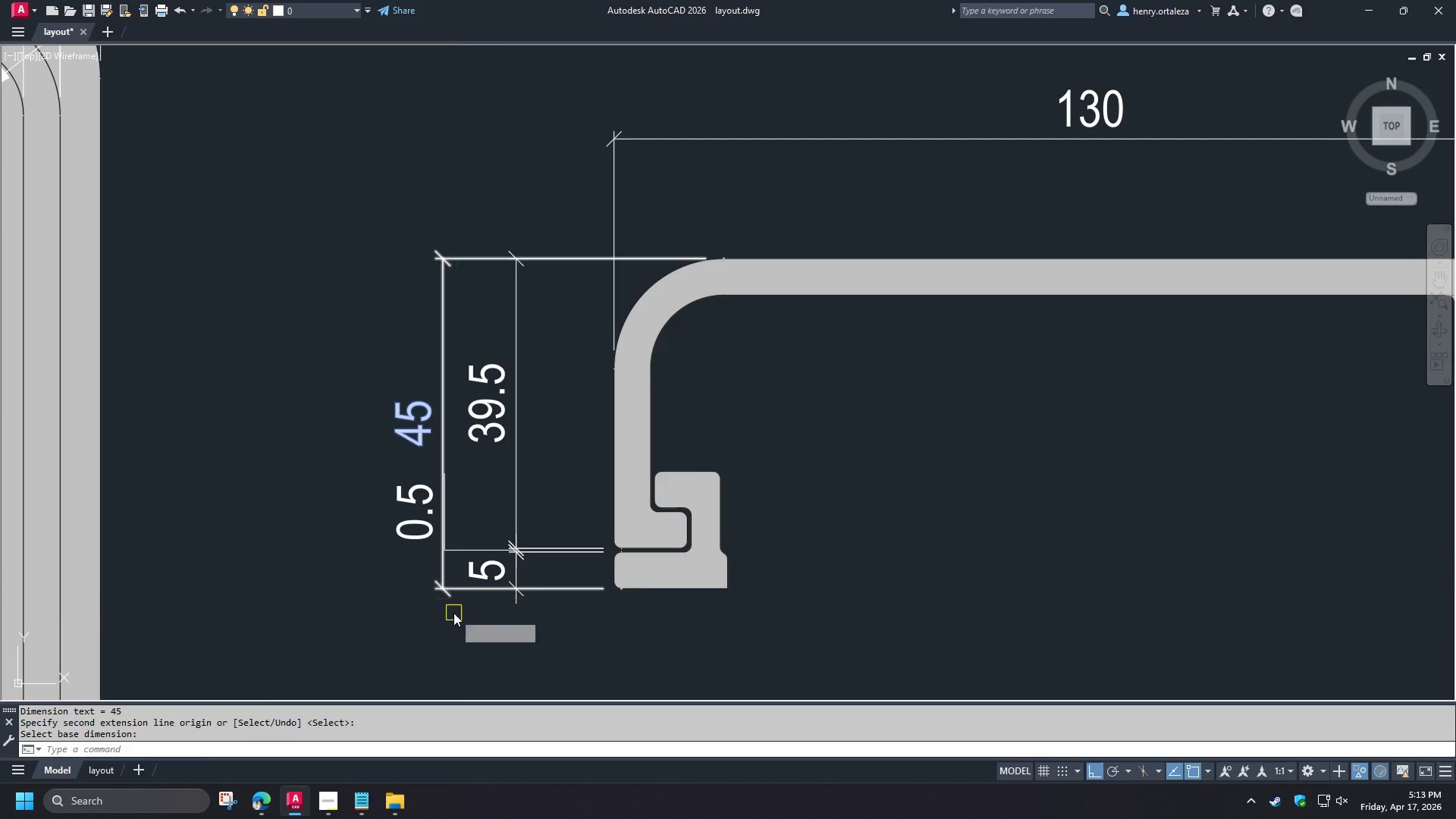 
left_click([453, 613])
 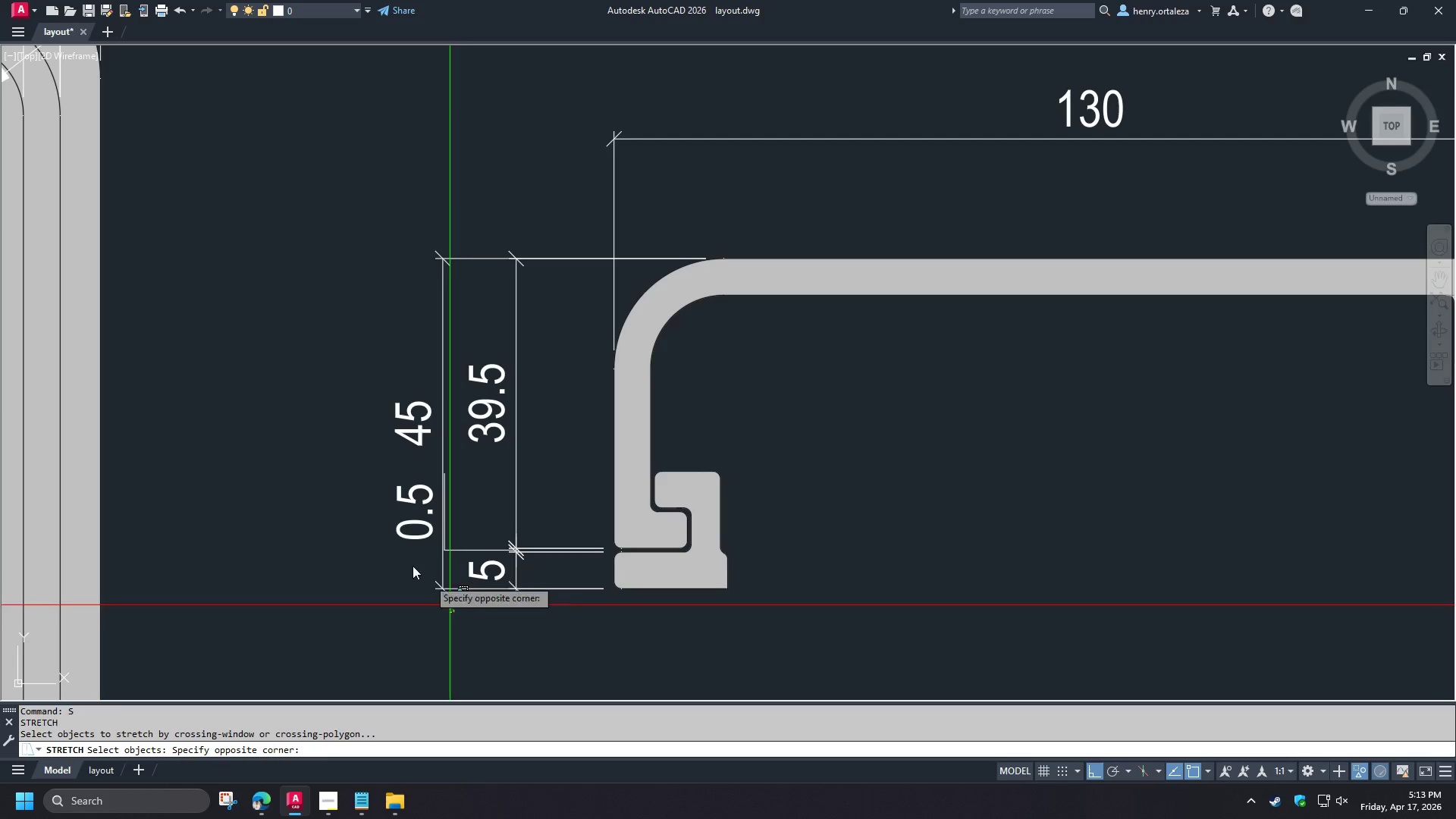 
double_click([405, 560])
 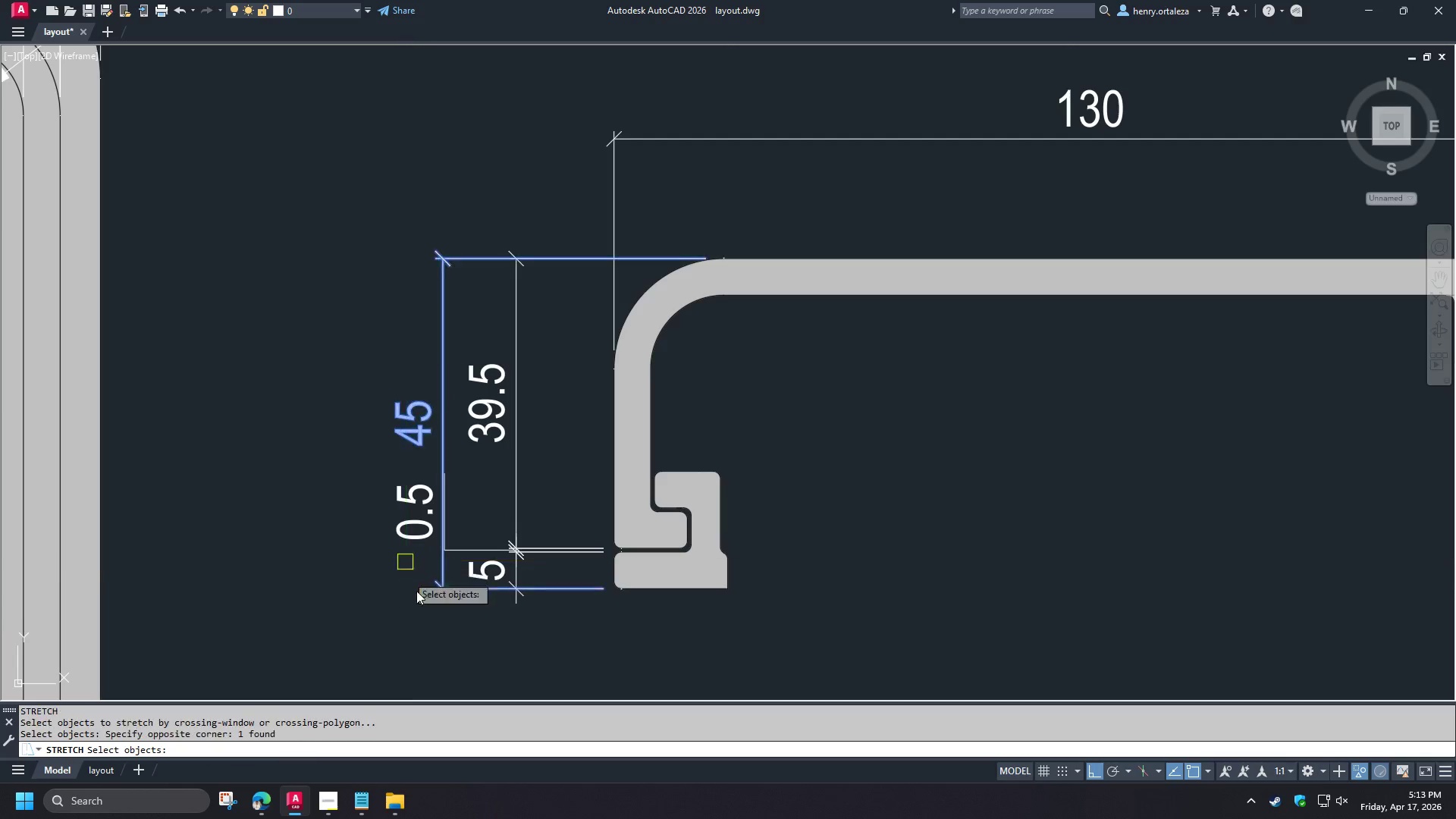 
key(Space)
 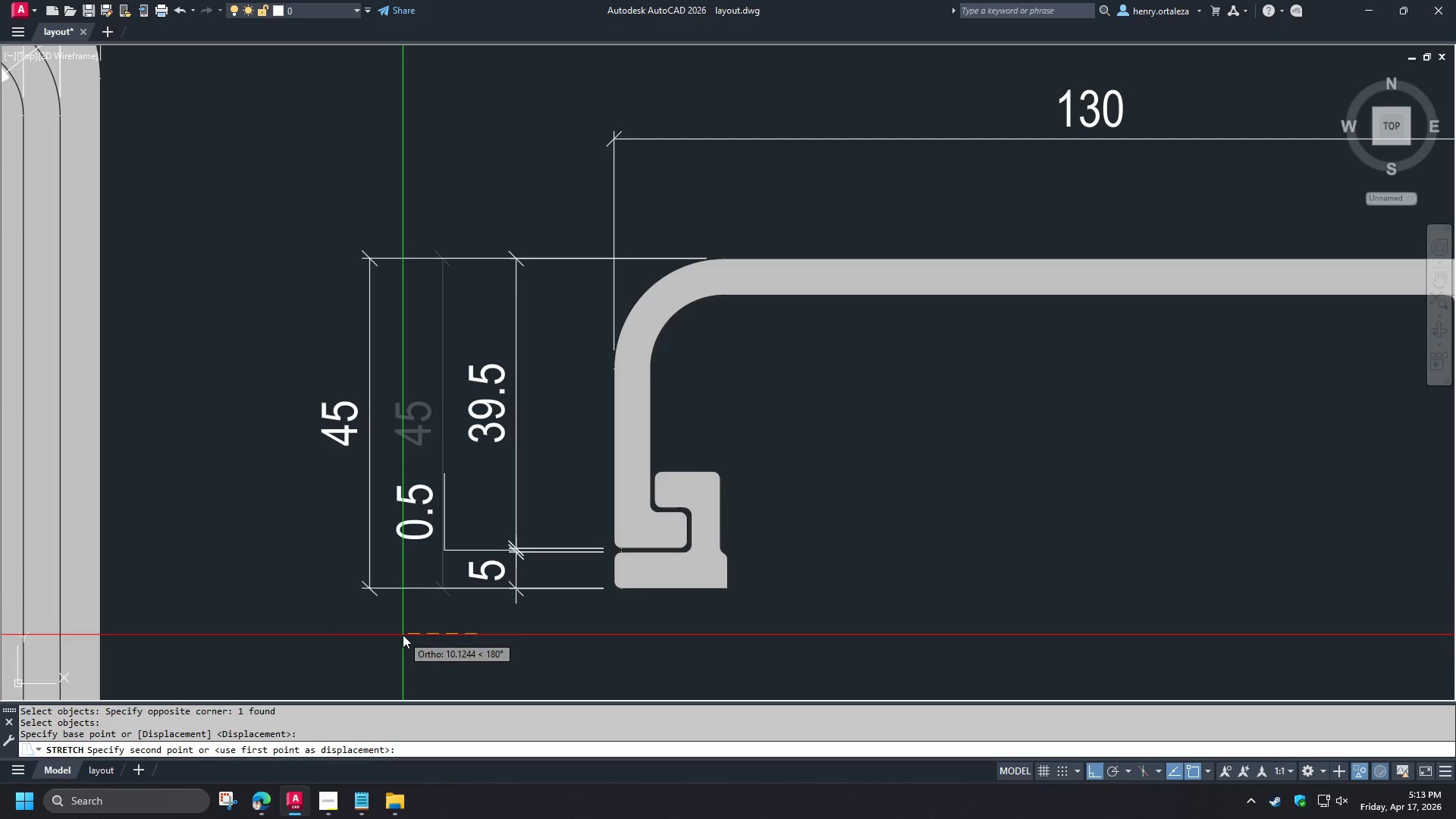 
left_click([403, 635])
 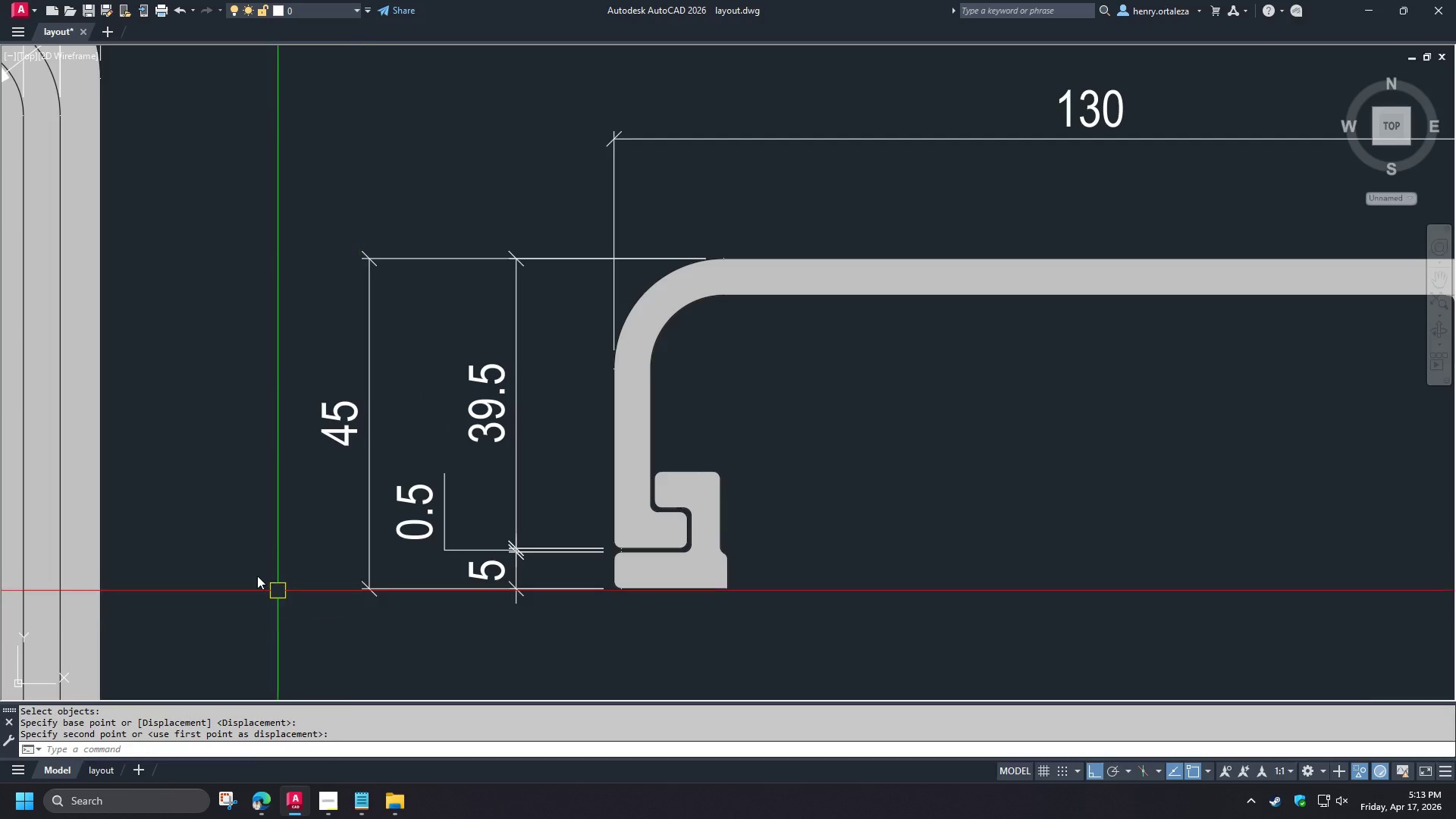 
type(re )
 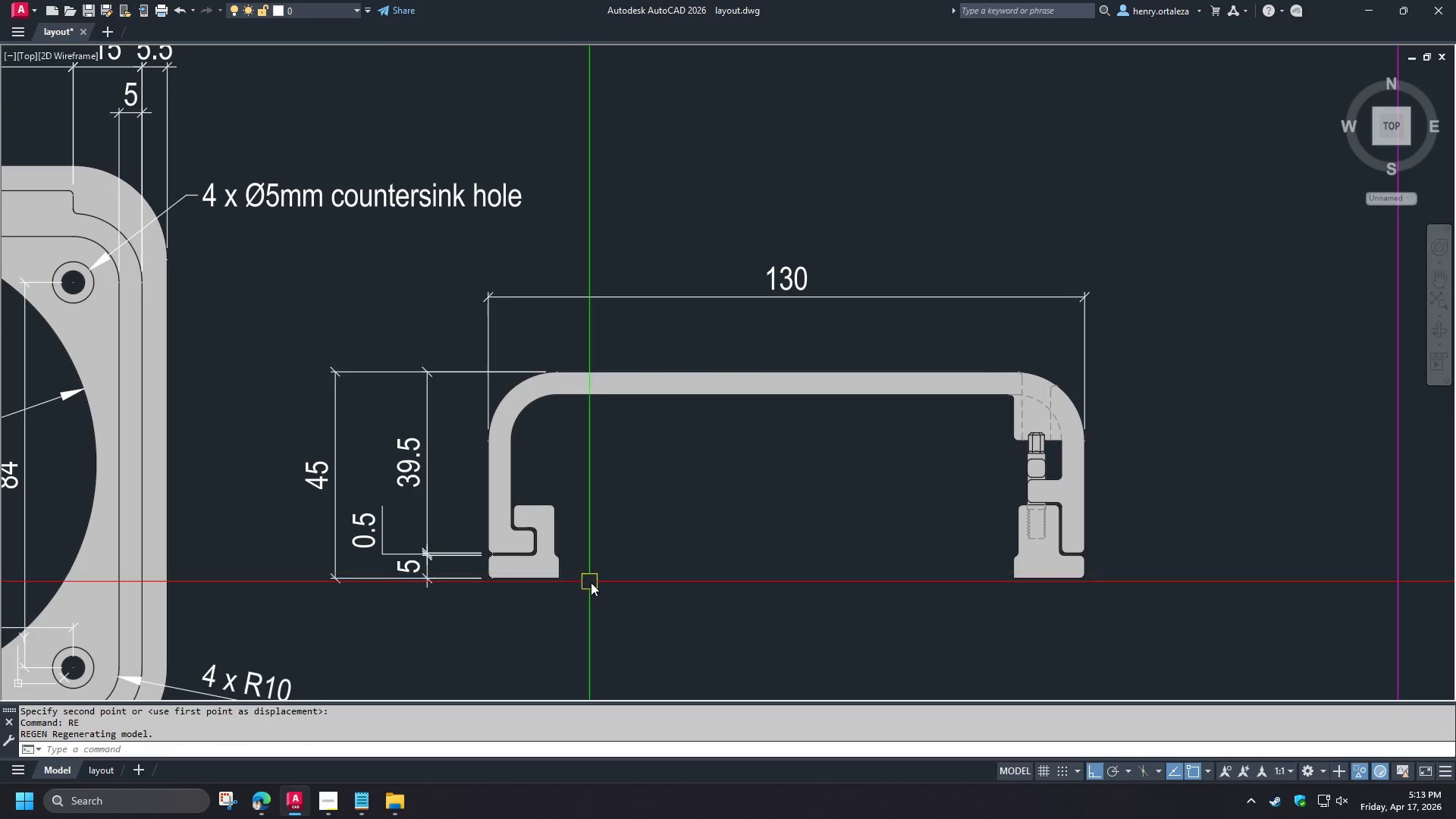 
scroll: coordinate [278, 561], scroll_direction: down, amount: 1.0
 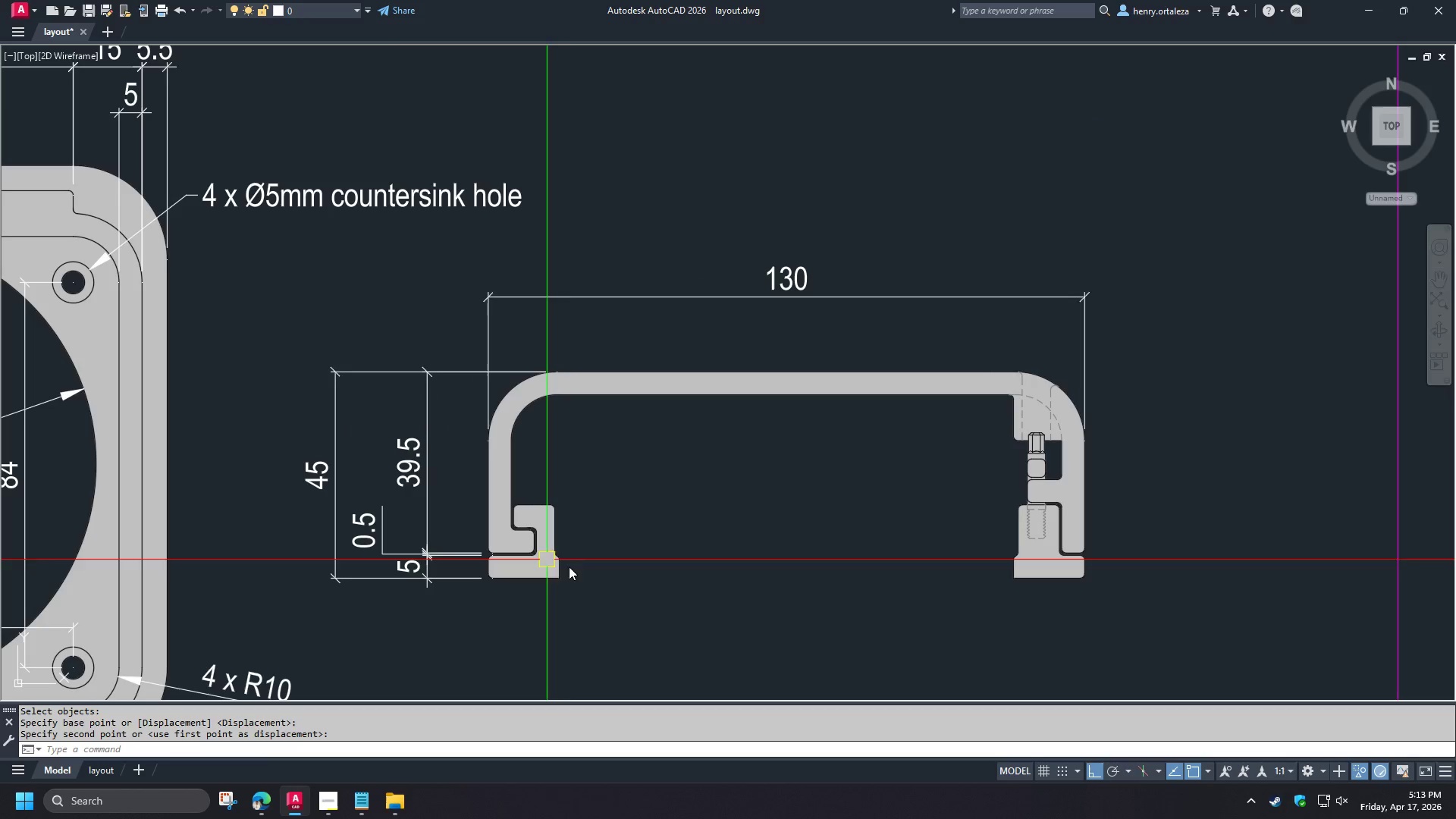 
scroll: coordinate [590, 579], scroll_direction: up, amount: 1.0
 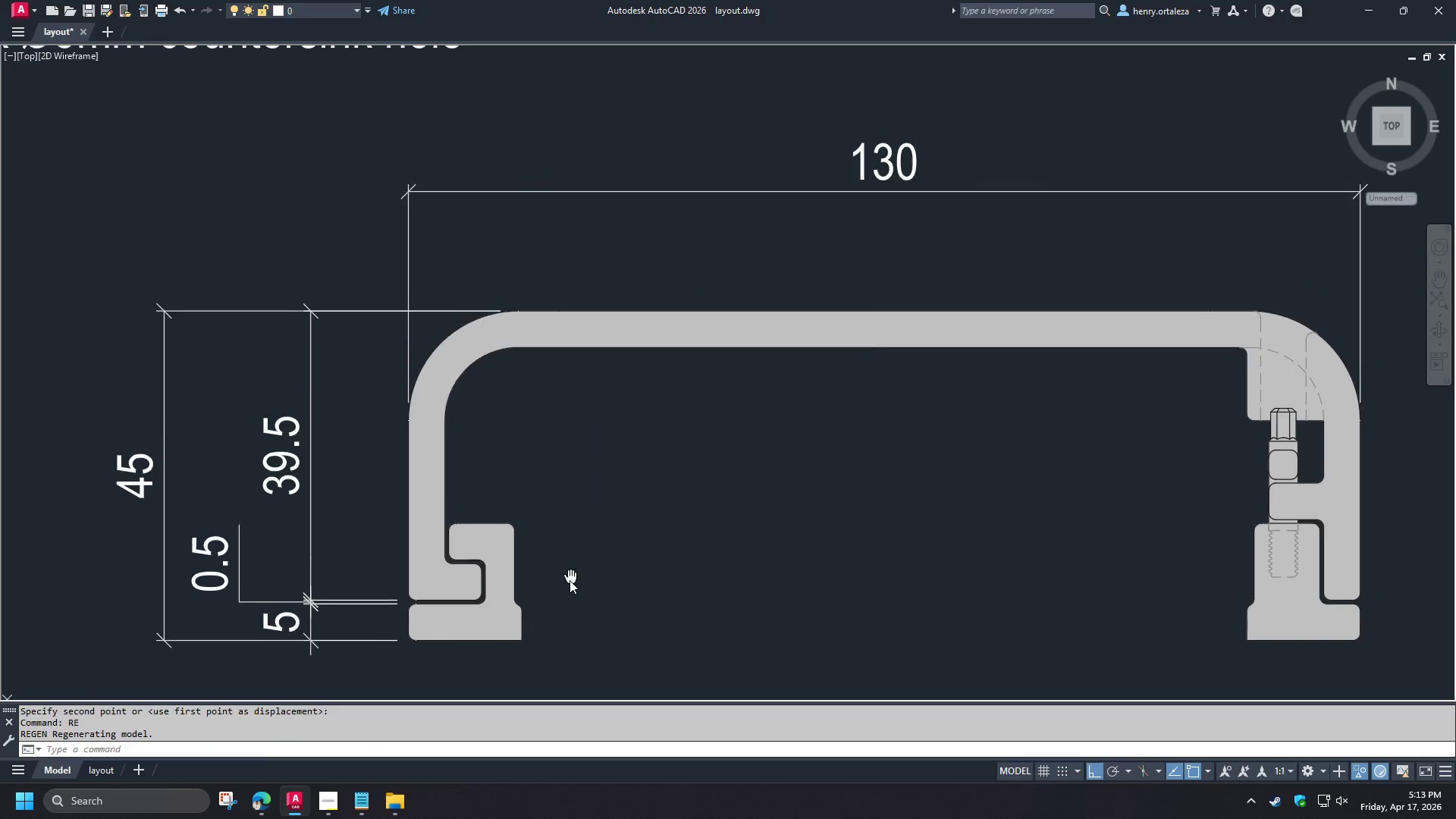 
scroll: coordinate [591, 578], scroll_direction: none, amount: 0.0
 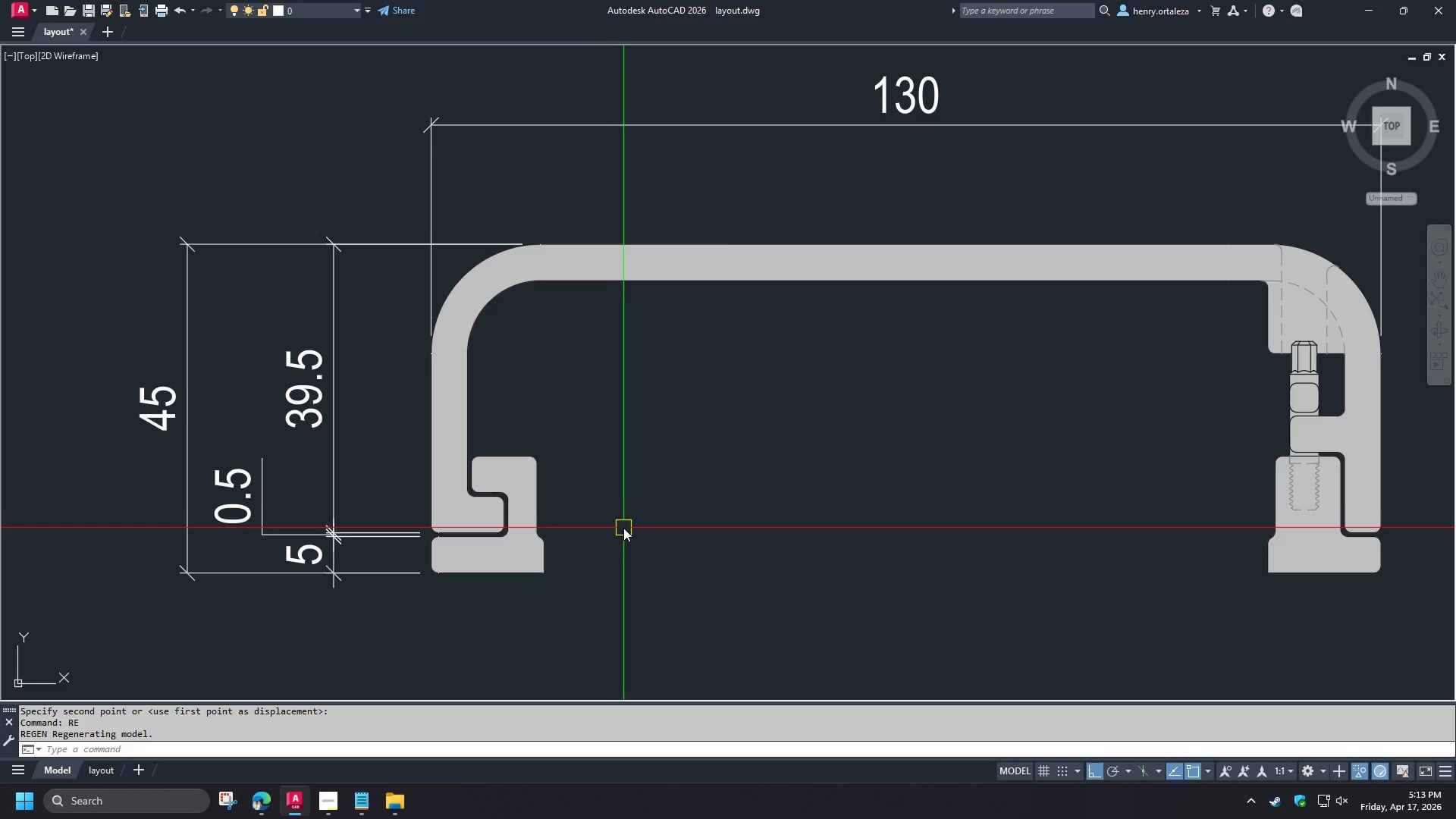 
wait(7.2)
 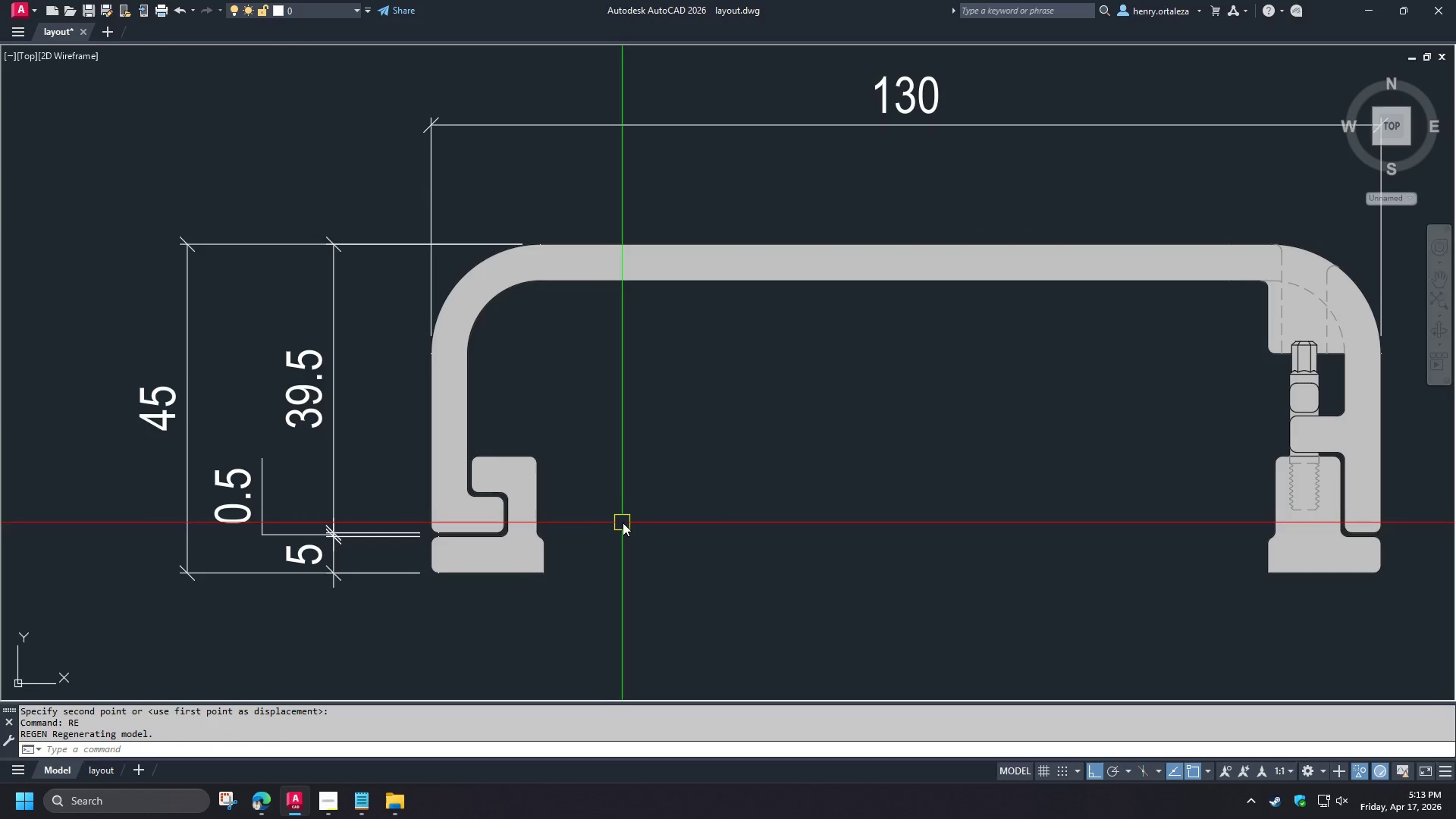 
type(dli end )
 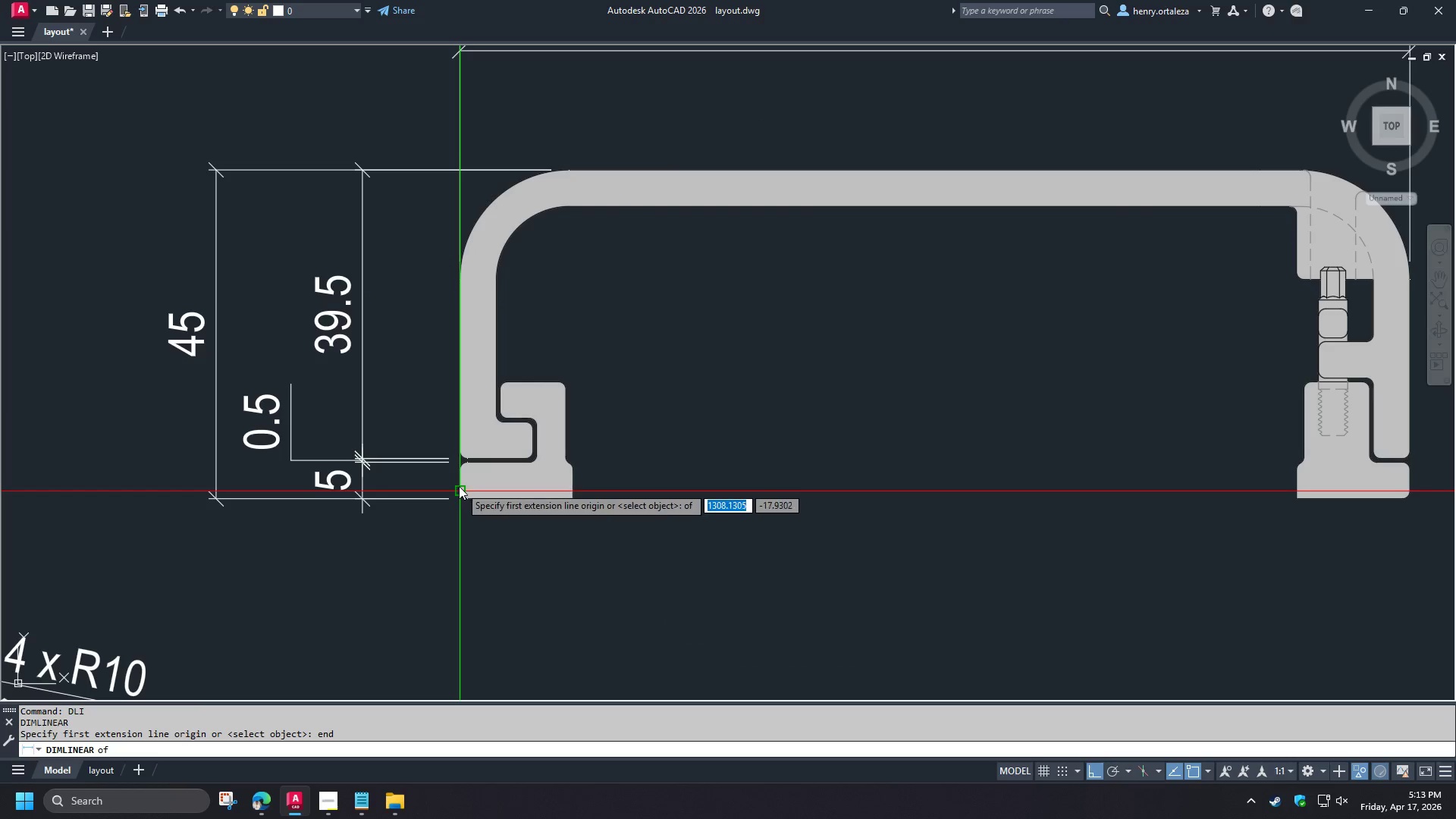 
left_click([459, 486])
 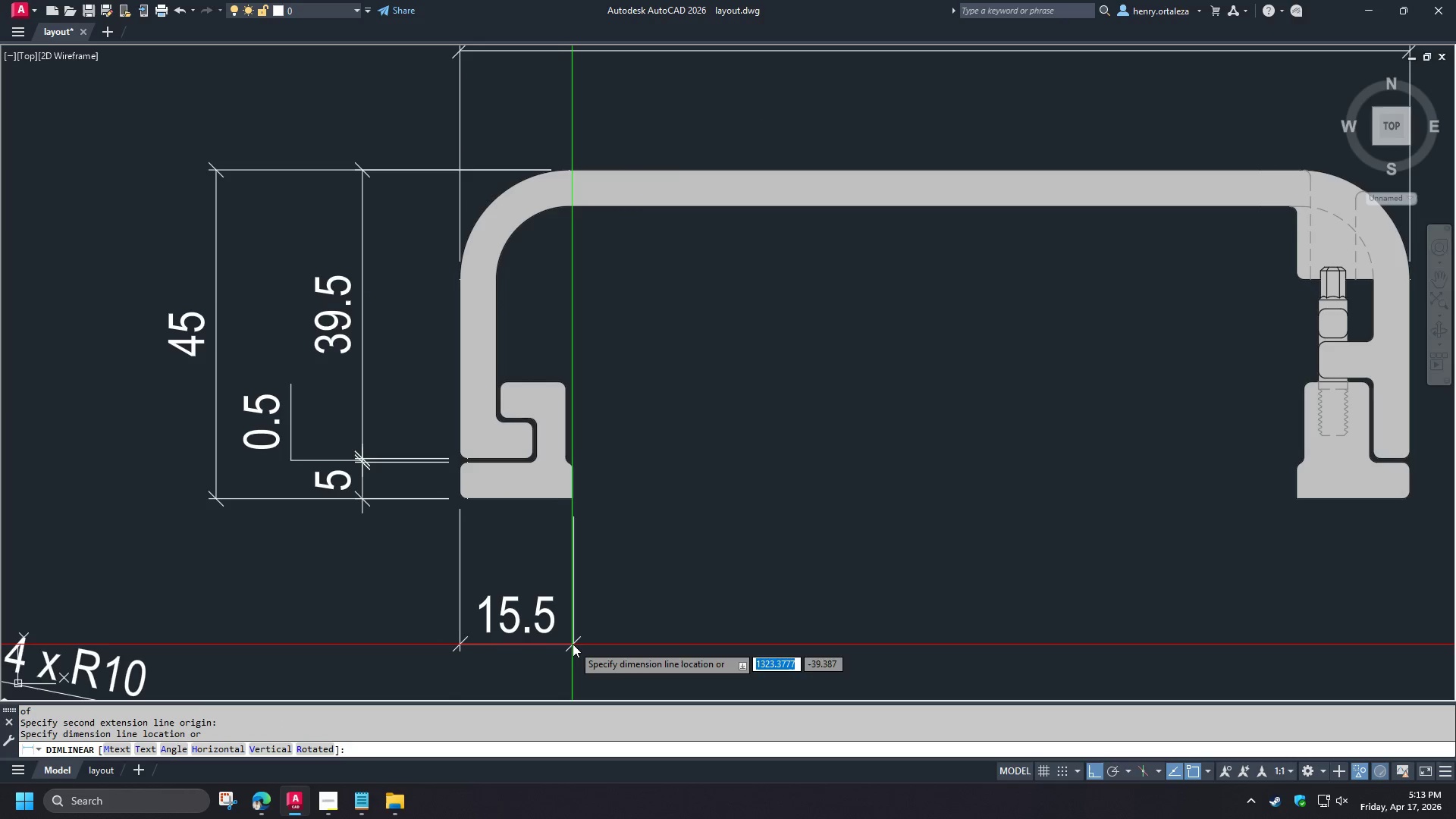 
scroll: coordinate [595, 614], scroll_direction: down, amount: 2.0
 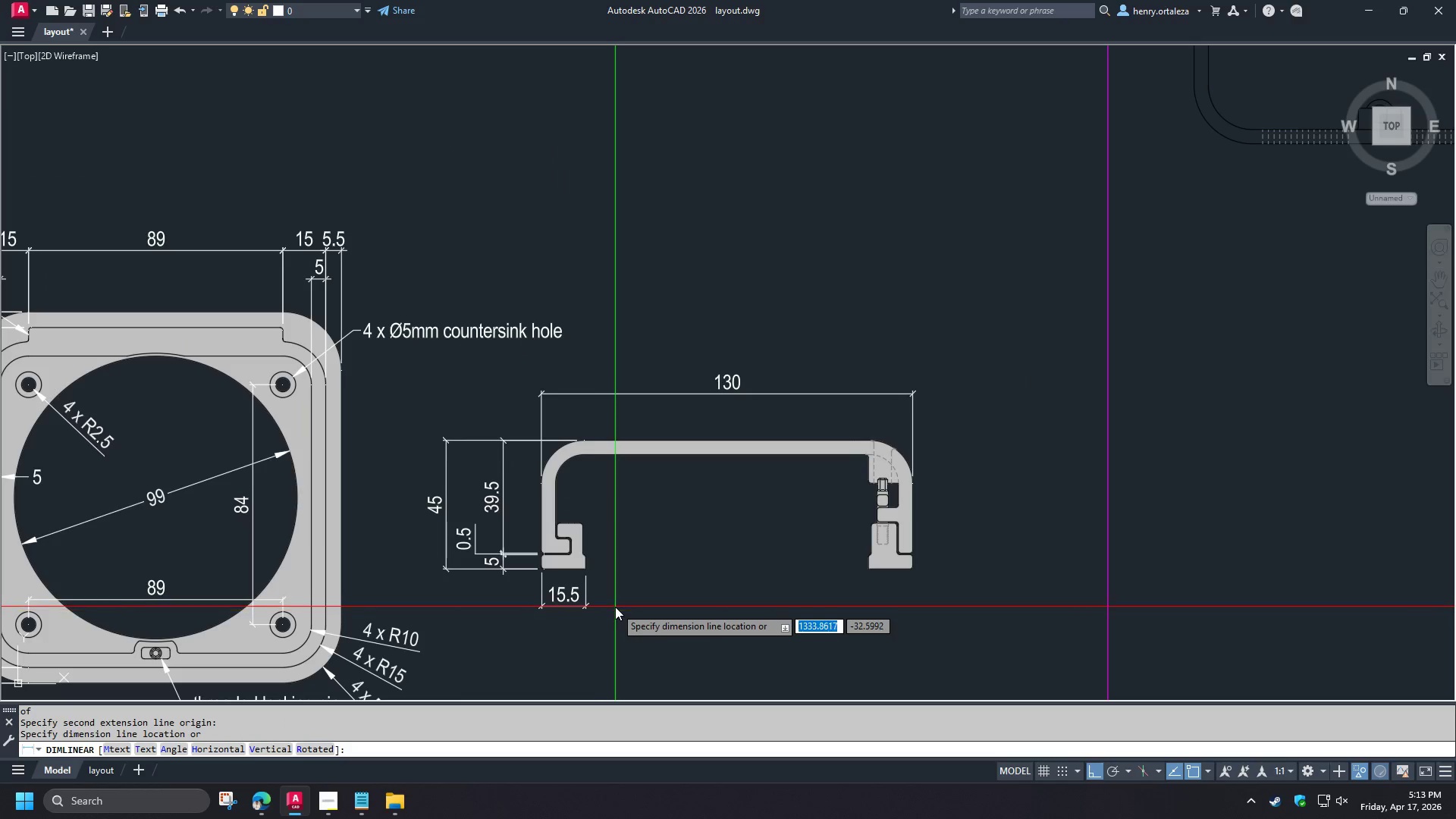 
left_click([615, 607])
 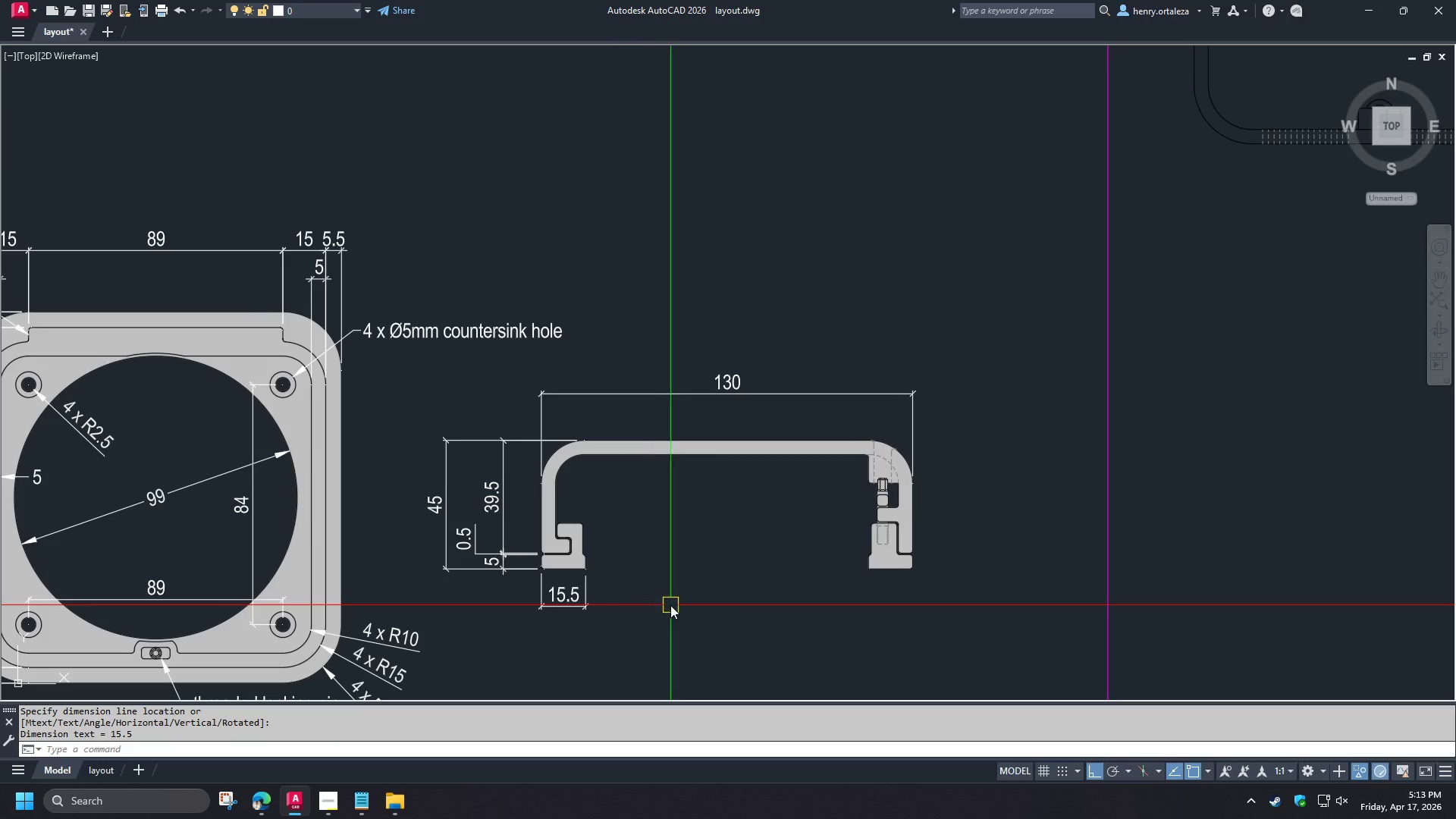 
scroll: coordinate [635, 593], scroll_direction: up, amount: 2.0
 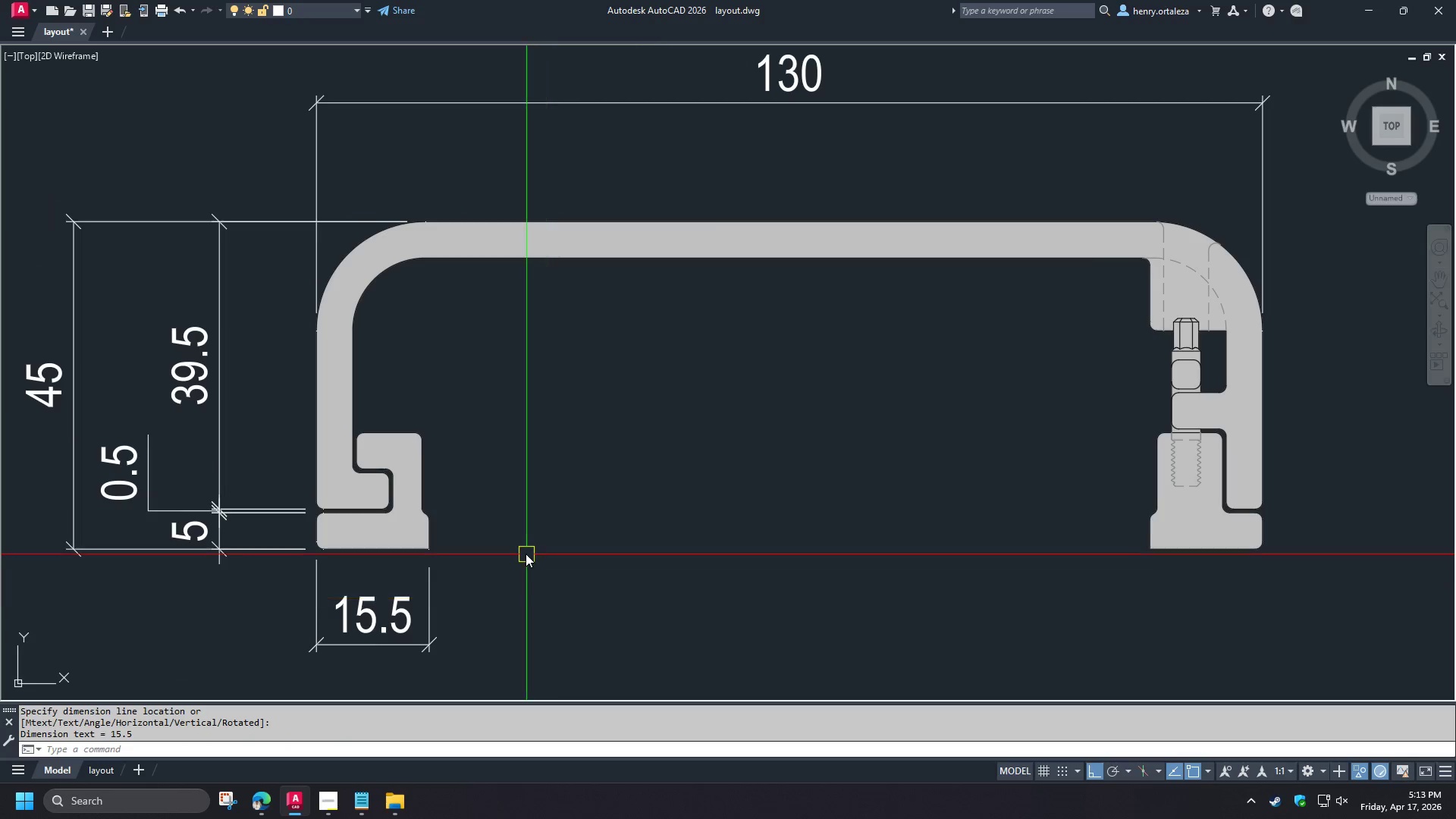 
key(Space)
 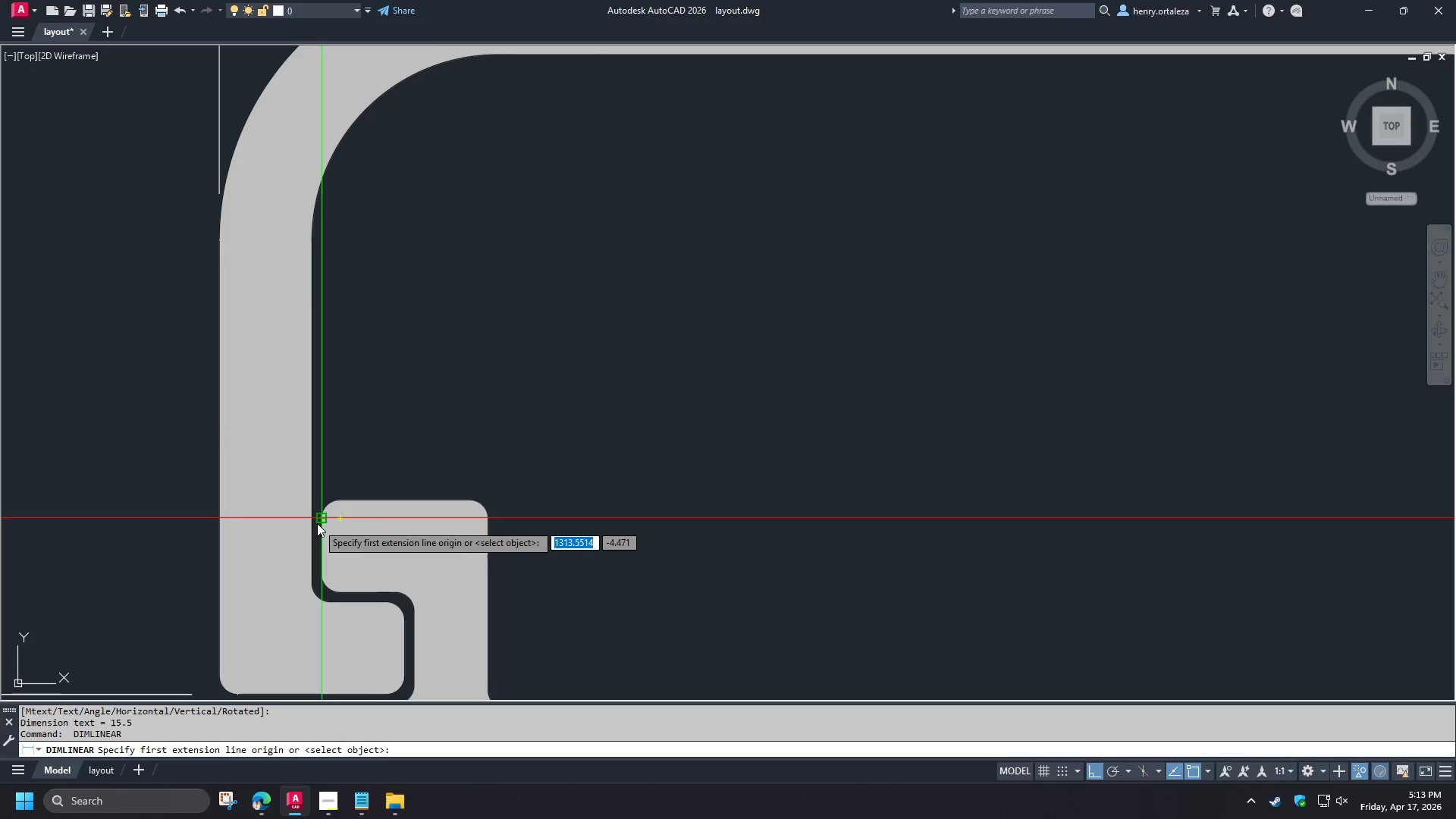 
scroll: coordinate [376, 390], scroll_direction: up, amount: 2.0
 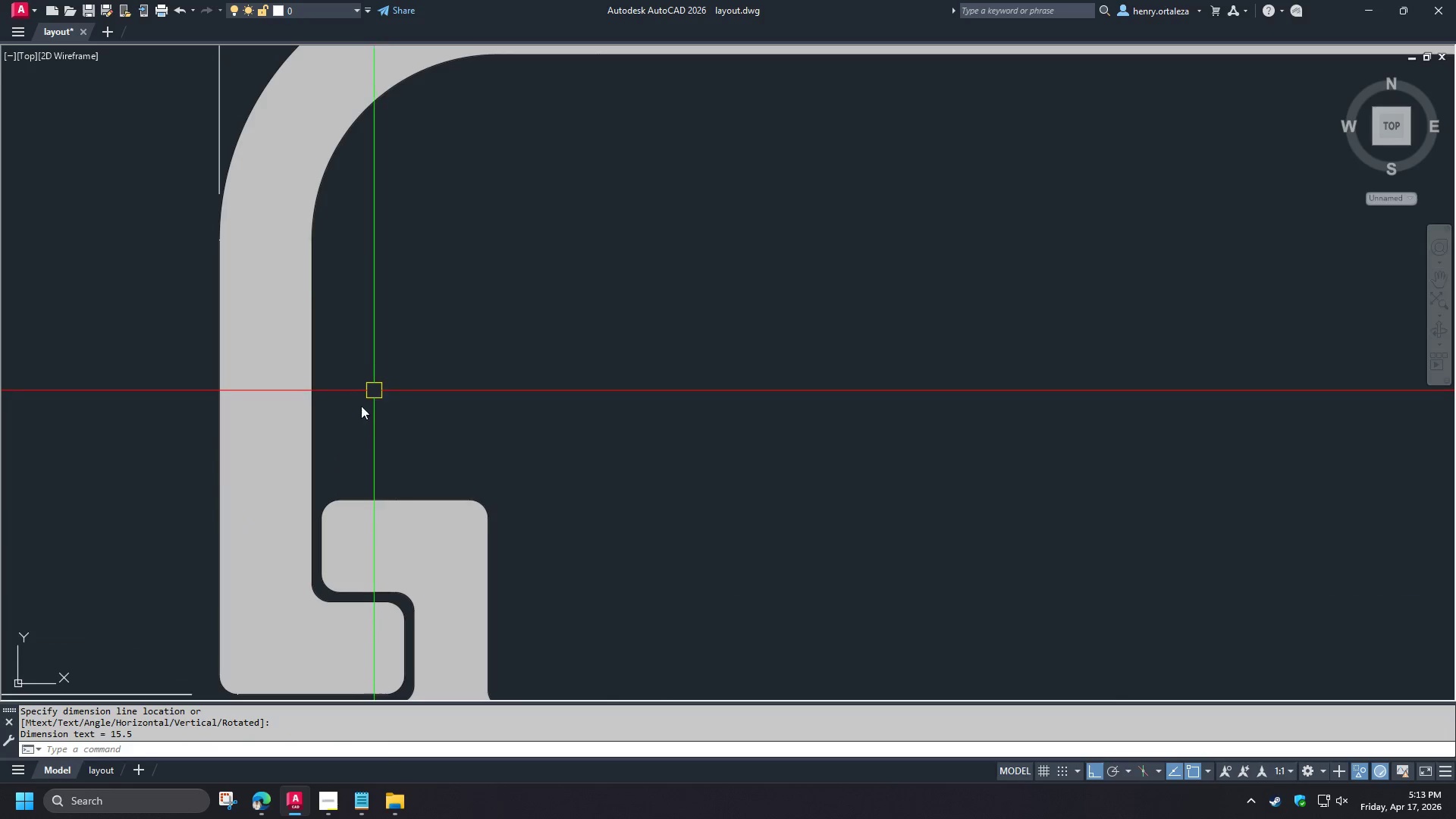 
left_click([317, 523])
 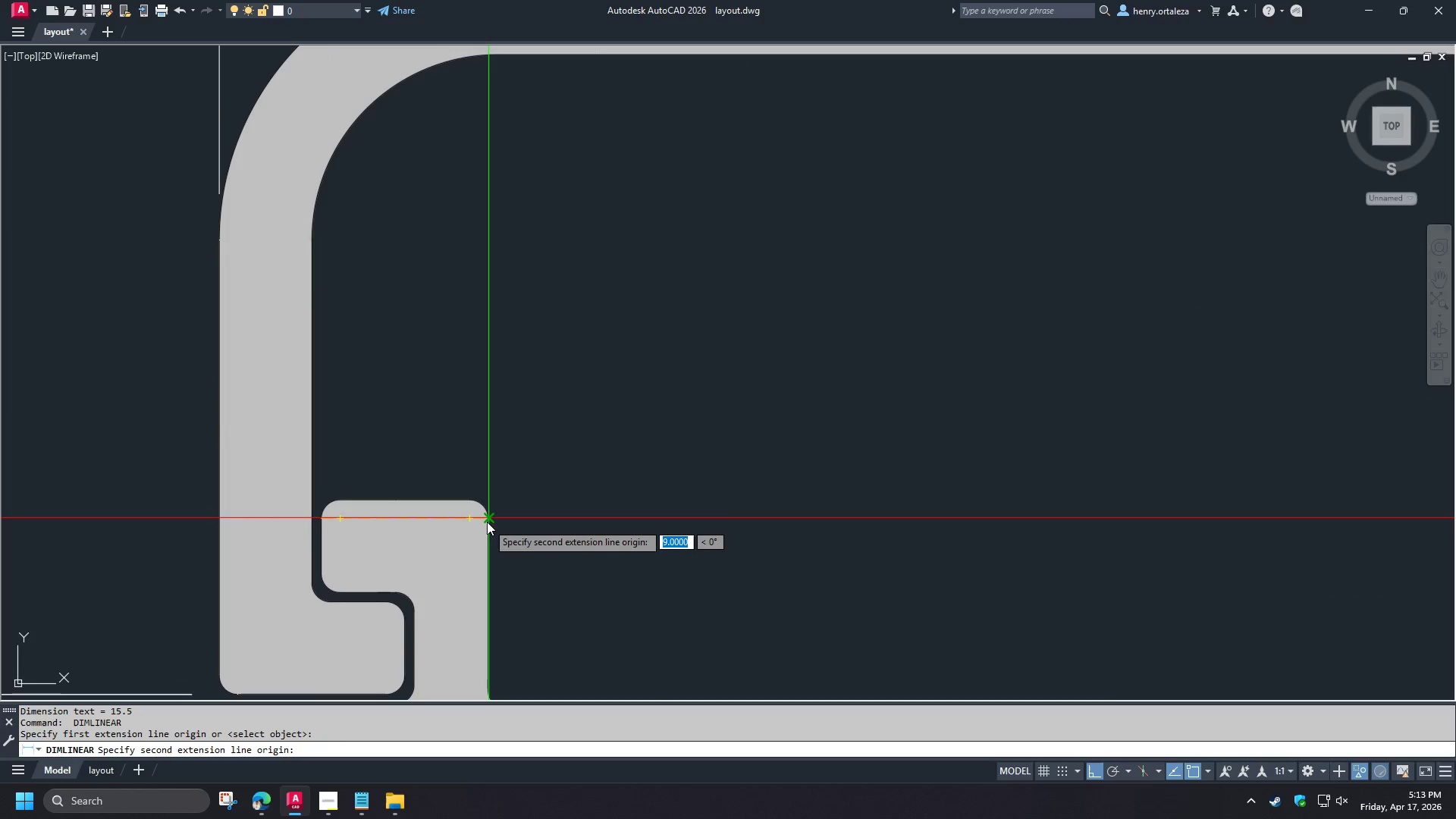 
left_click_drag(start_coordinate=[487, 519], to_coordinate=[487, 513])
 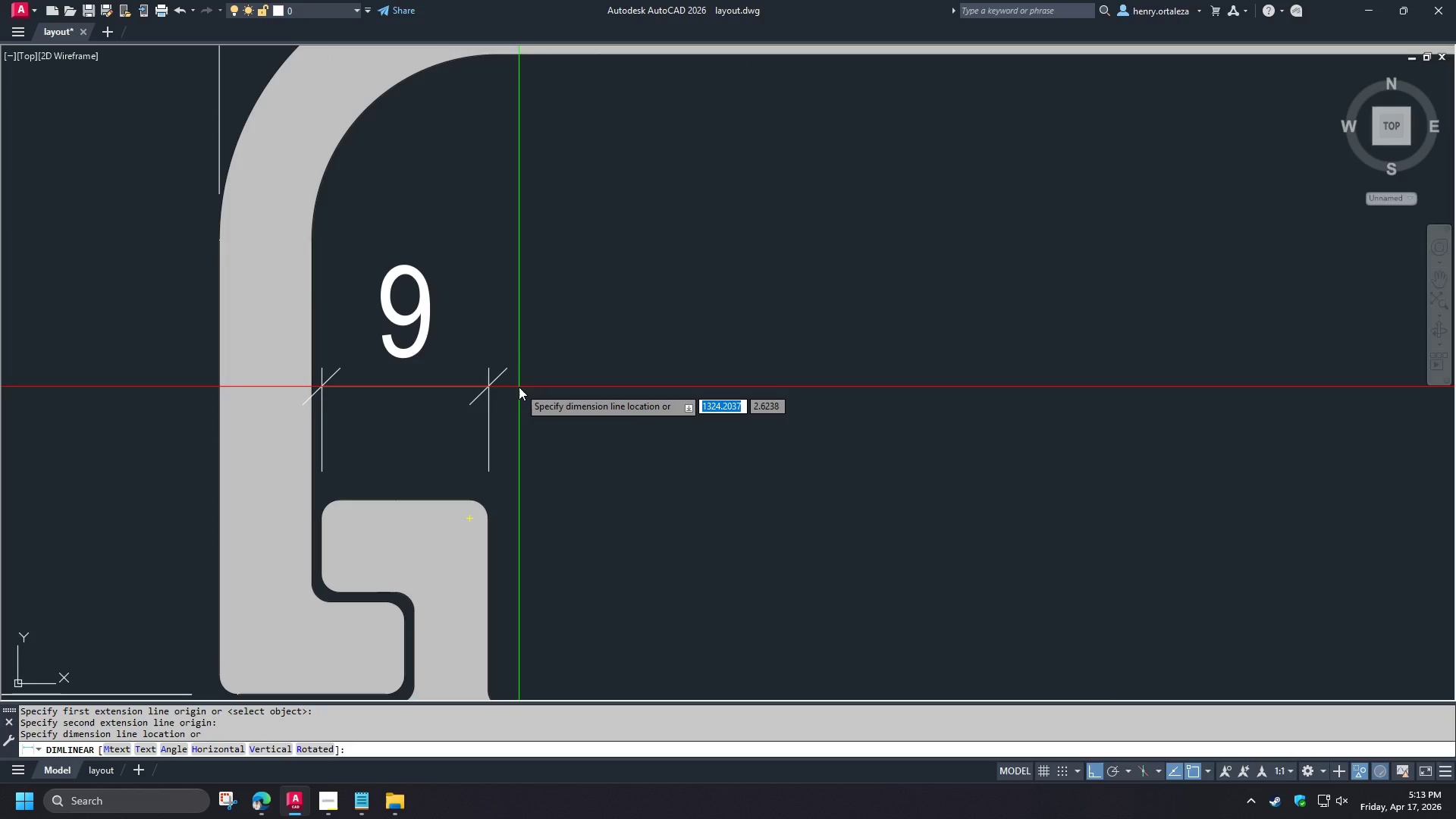 
scroll: coordinate [519, 387], scroll_direction: down, amount: 1.0
 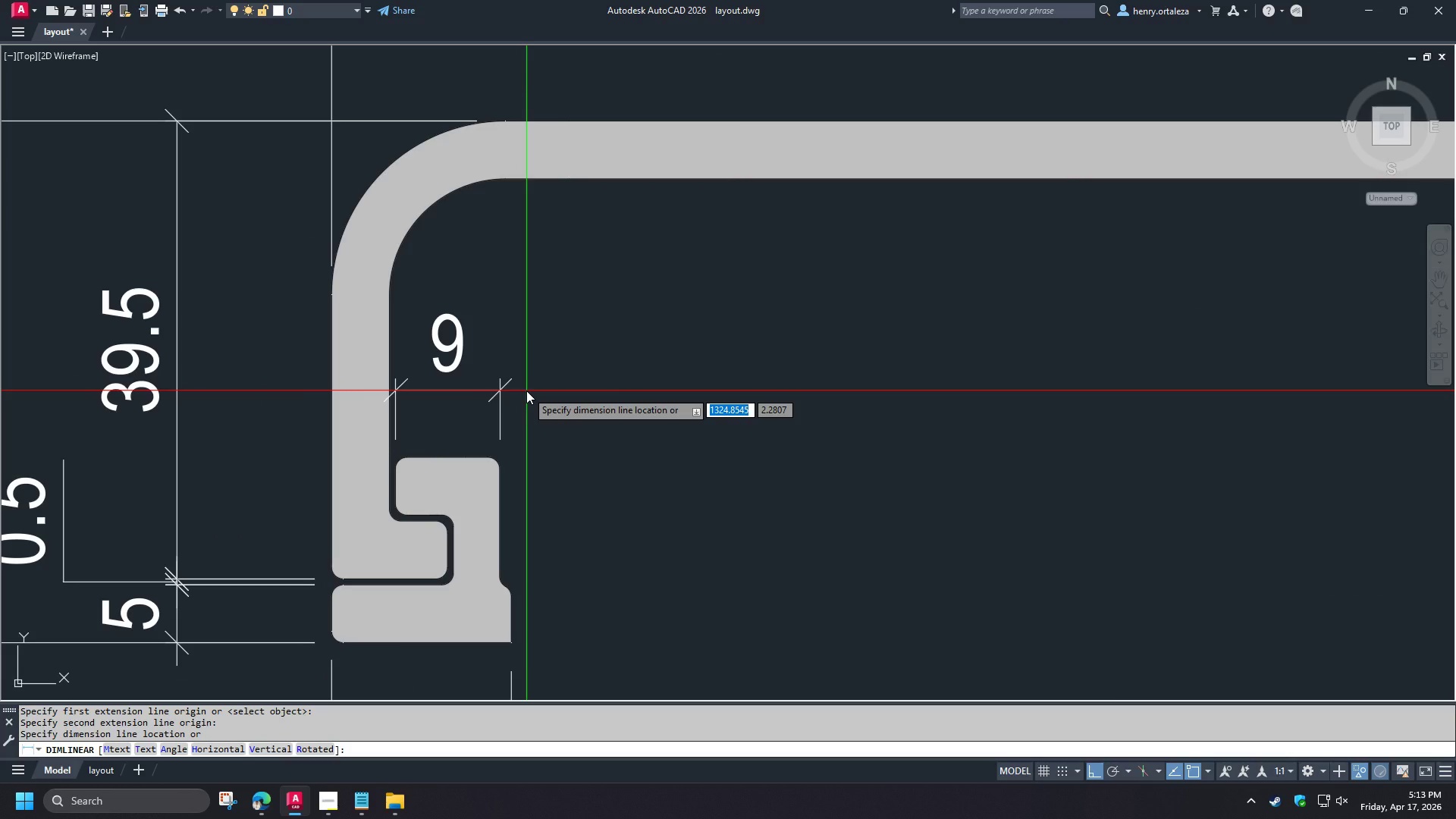 
left_click([529, 393])
 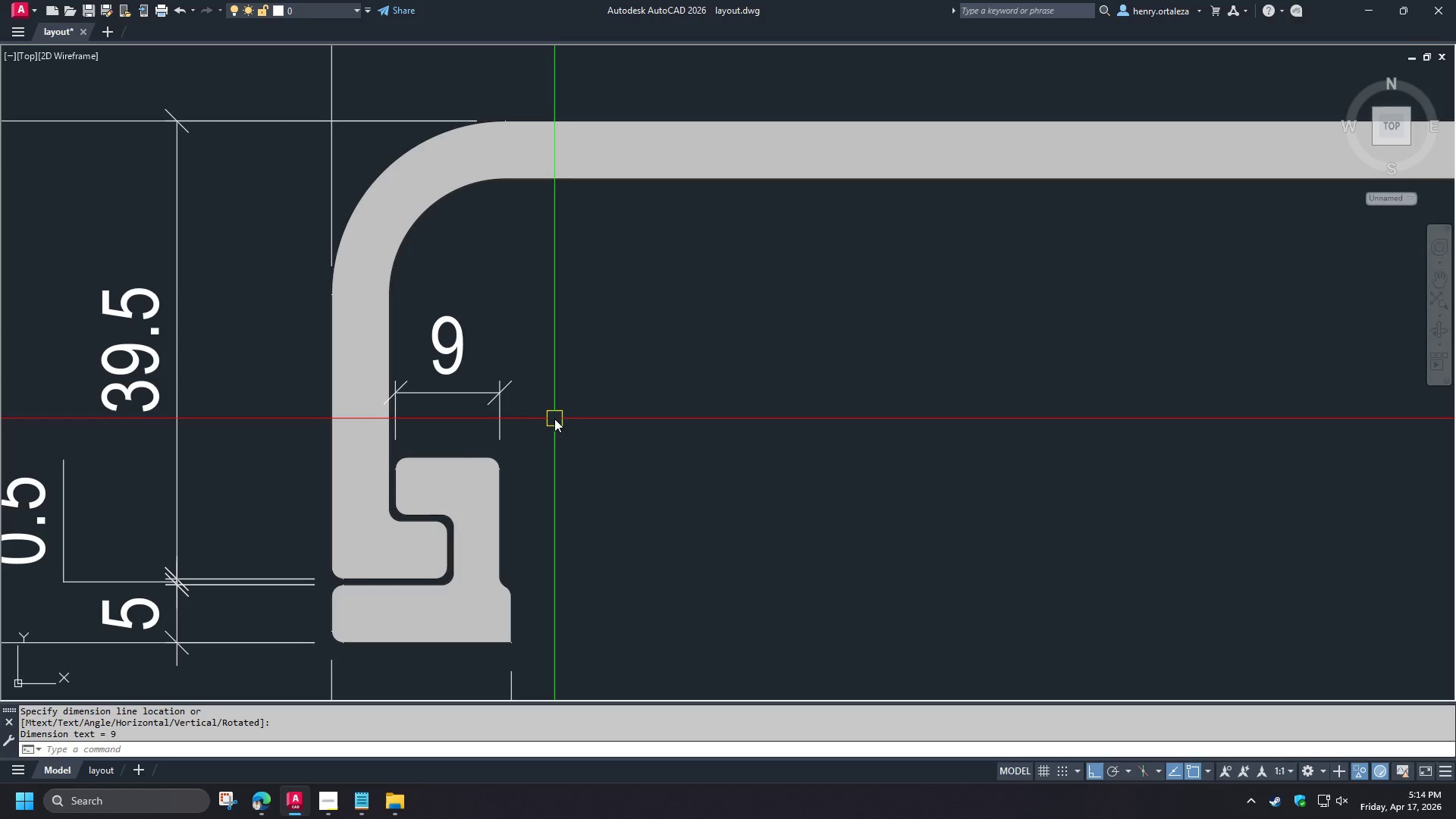 
scroll: coordinate [553, 416], scroll_direction: down, amount: 1.0
 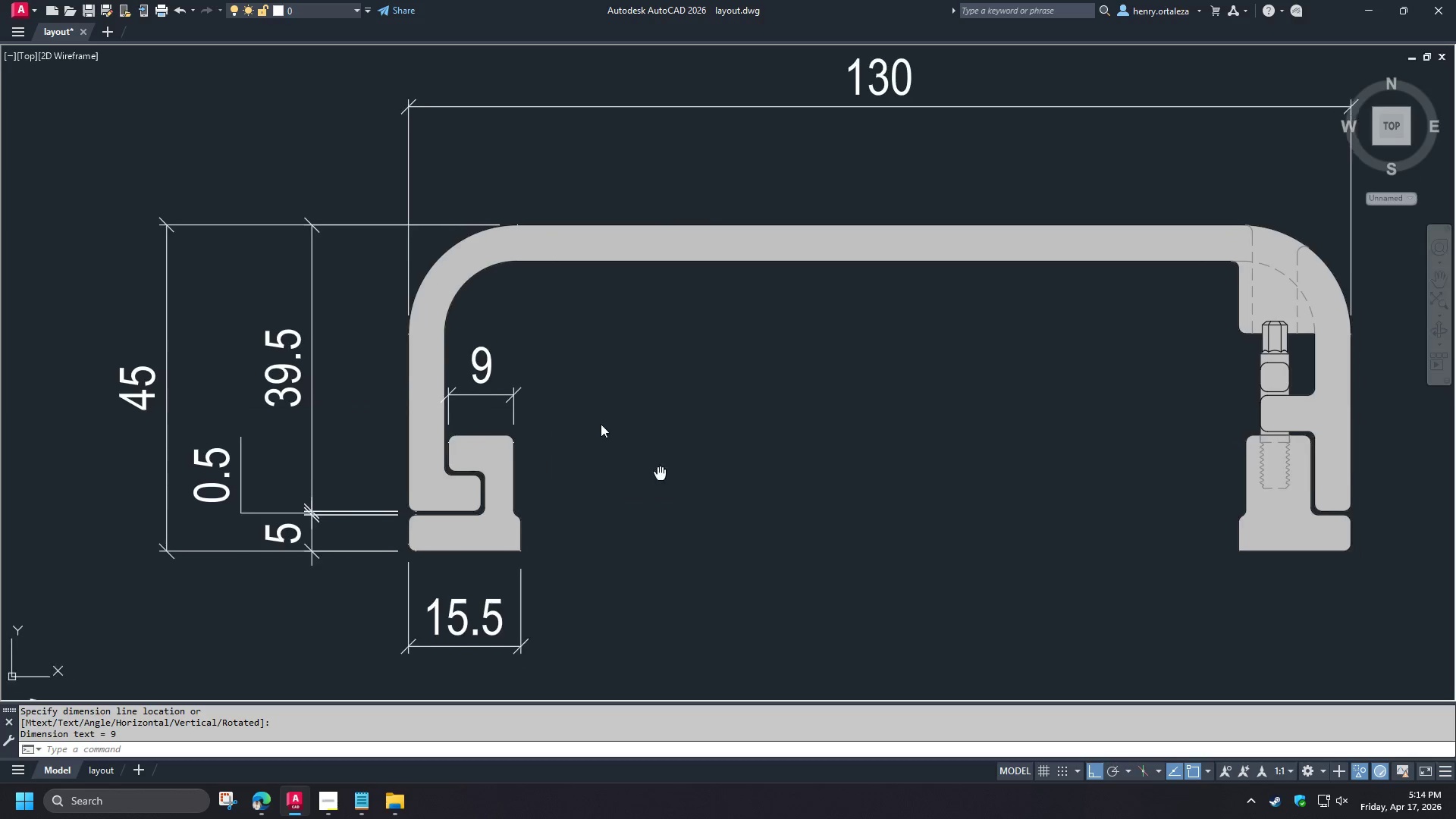 
type(dco  )
 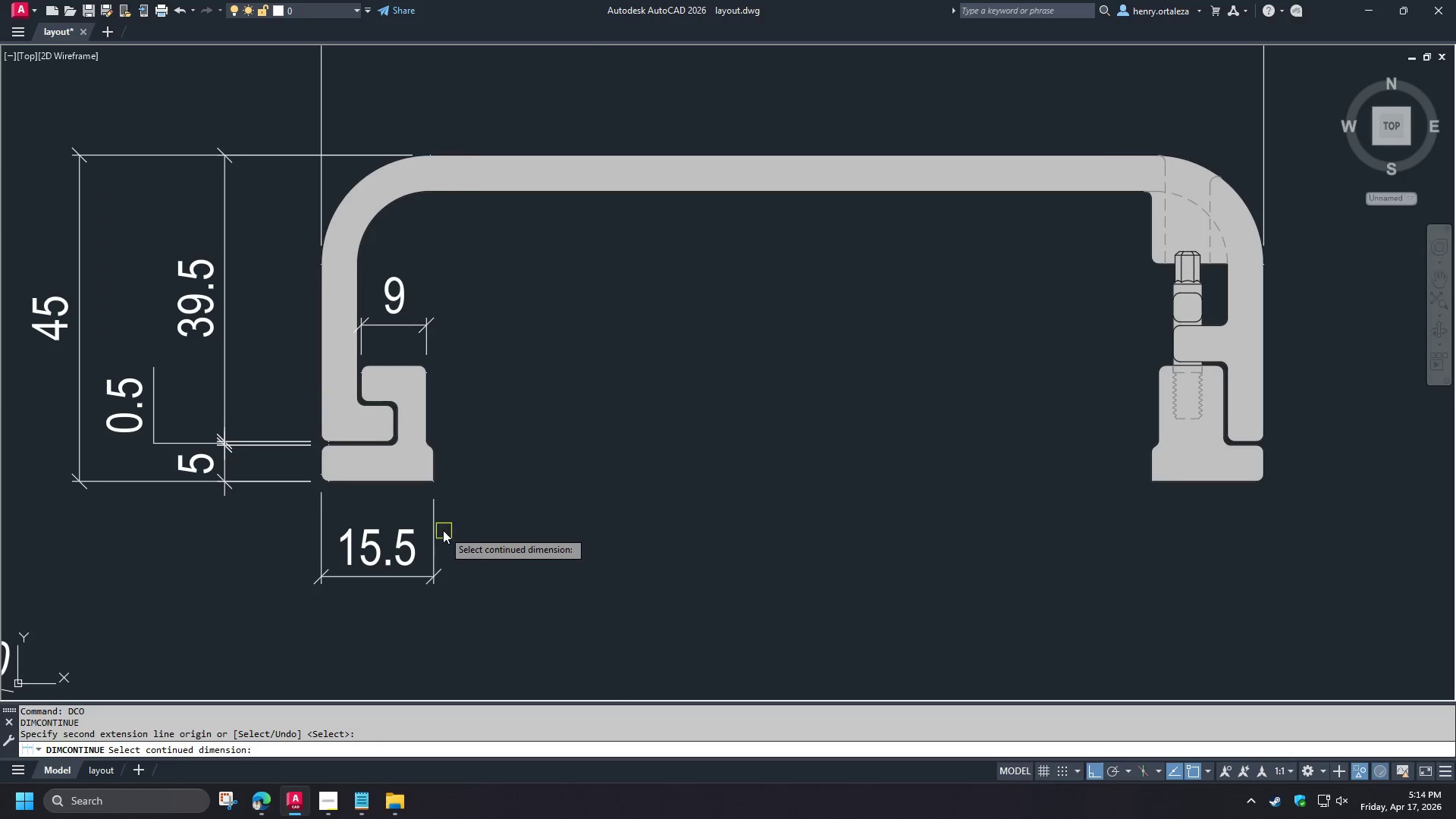 
left_click([440, 529])
 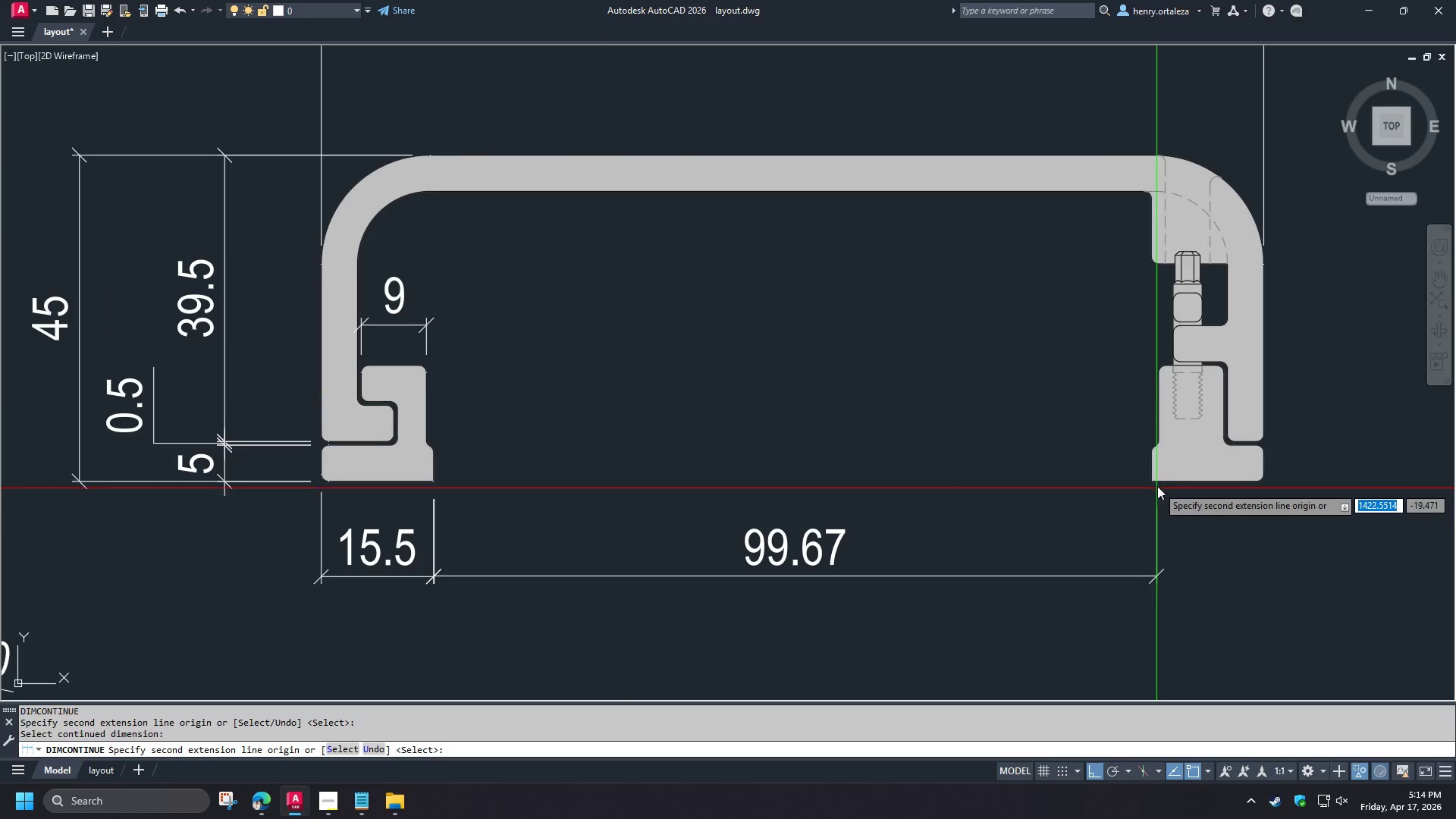 
left_click([1157, 485])
 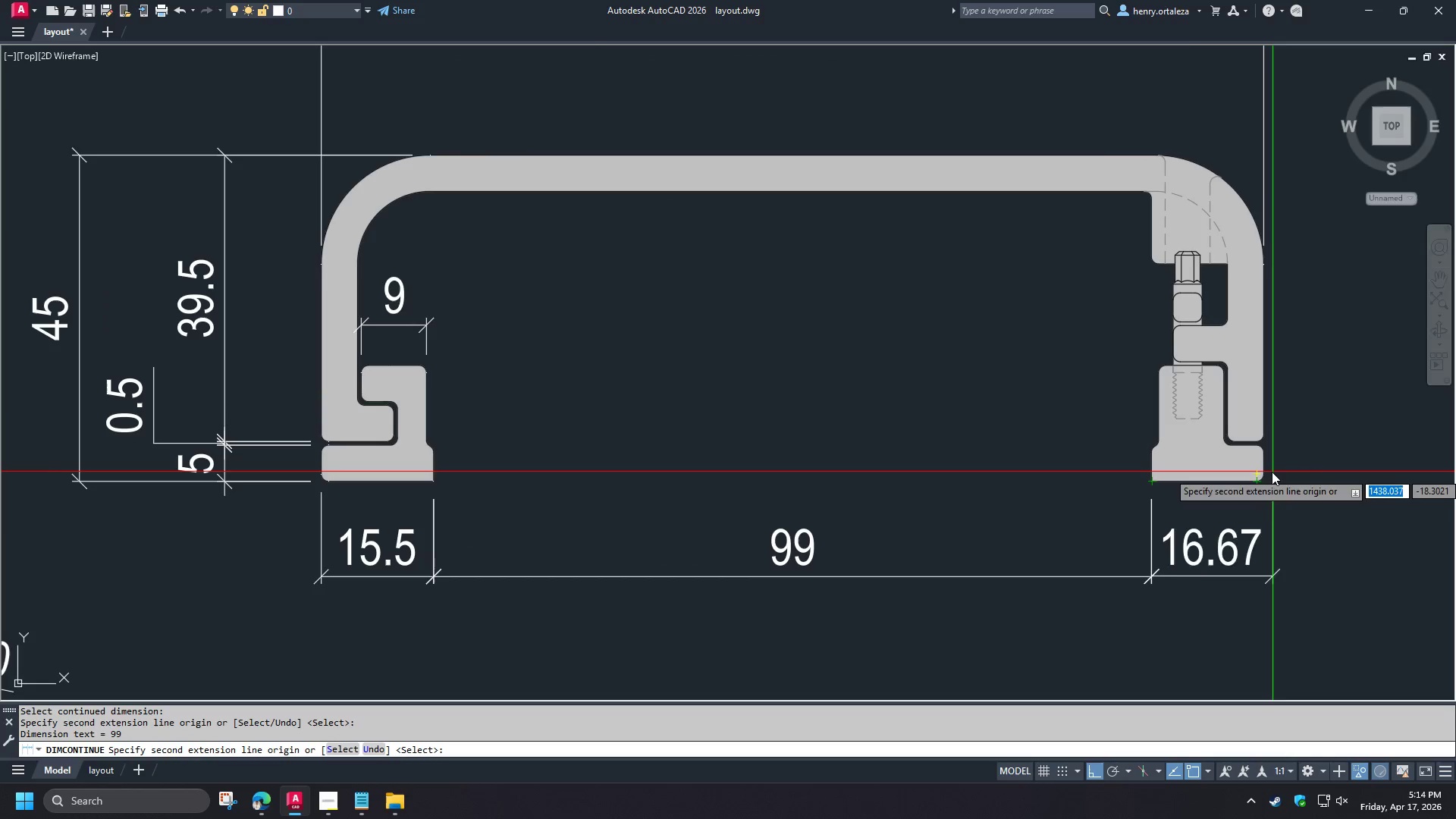 
left_click([1266, 470])
 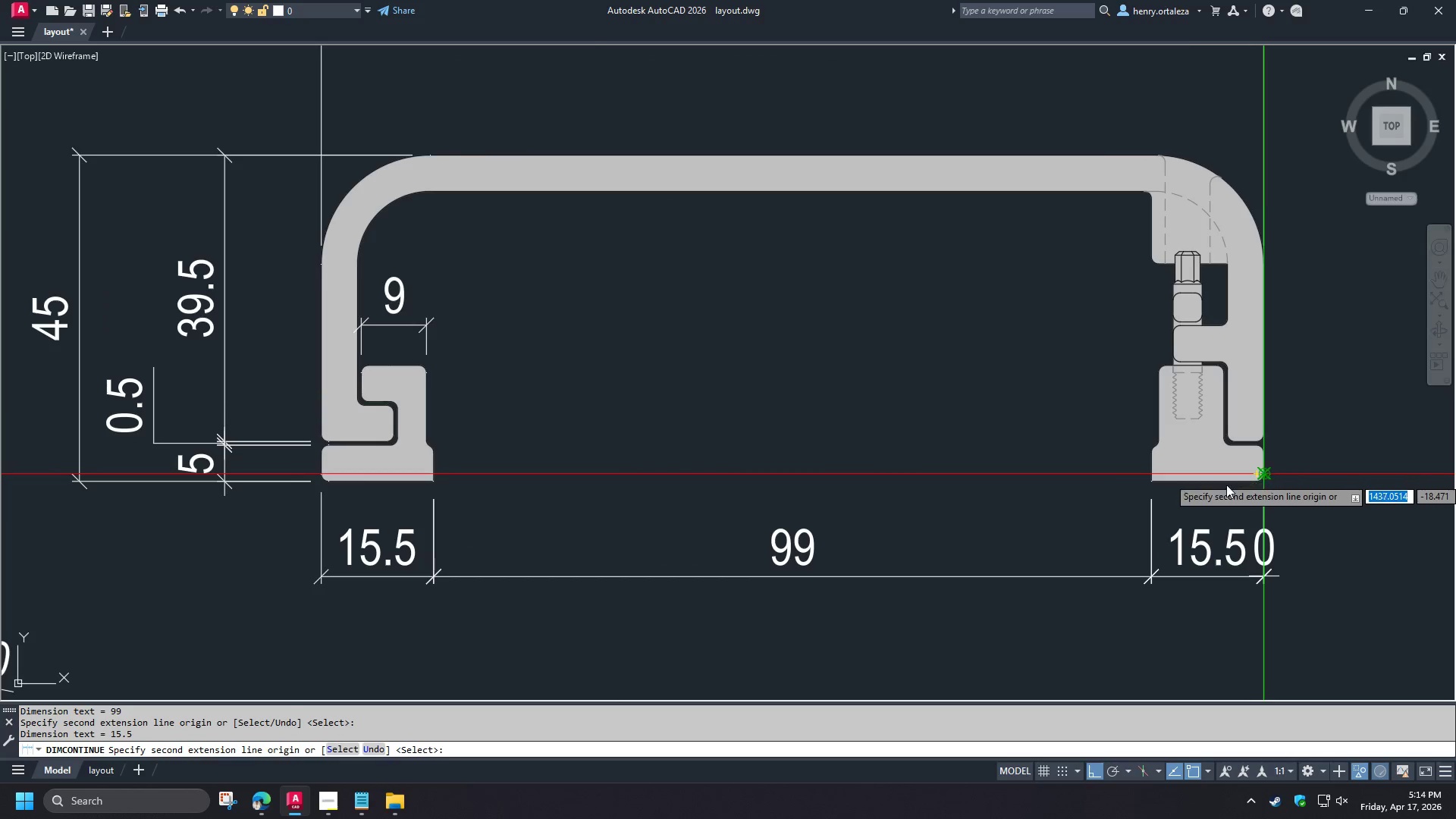 
type(  re )
 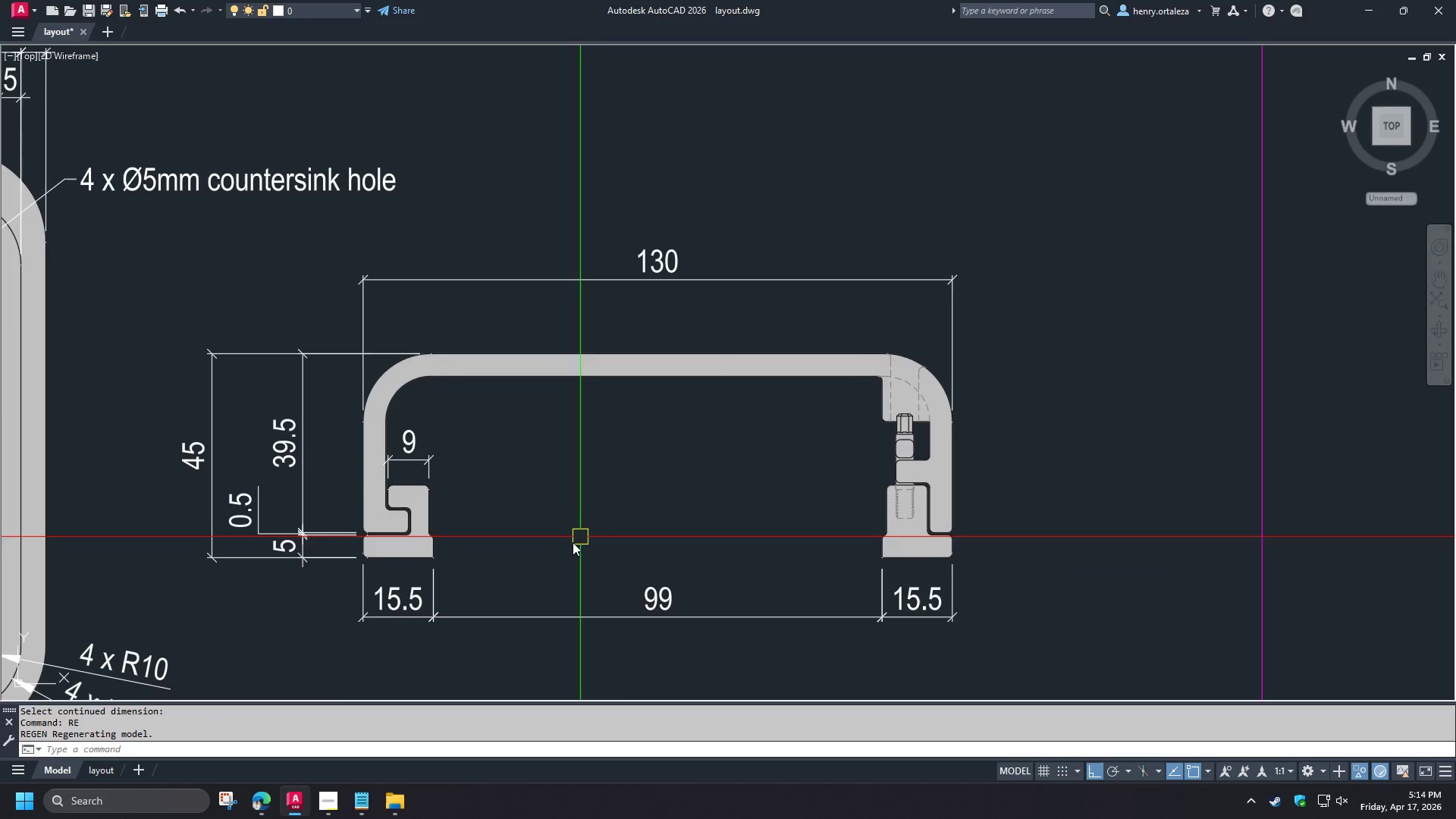 
scroll: coordinate [587, 538], scroll_direction: down, amount: 1.0
 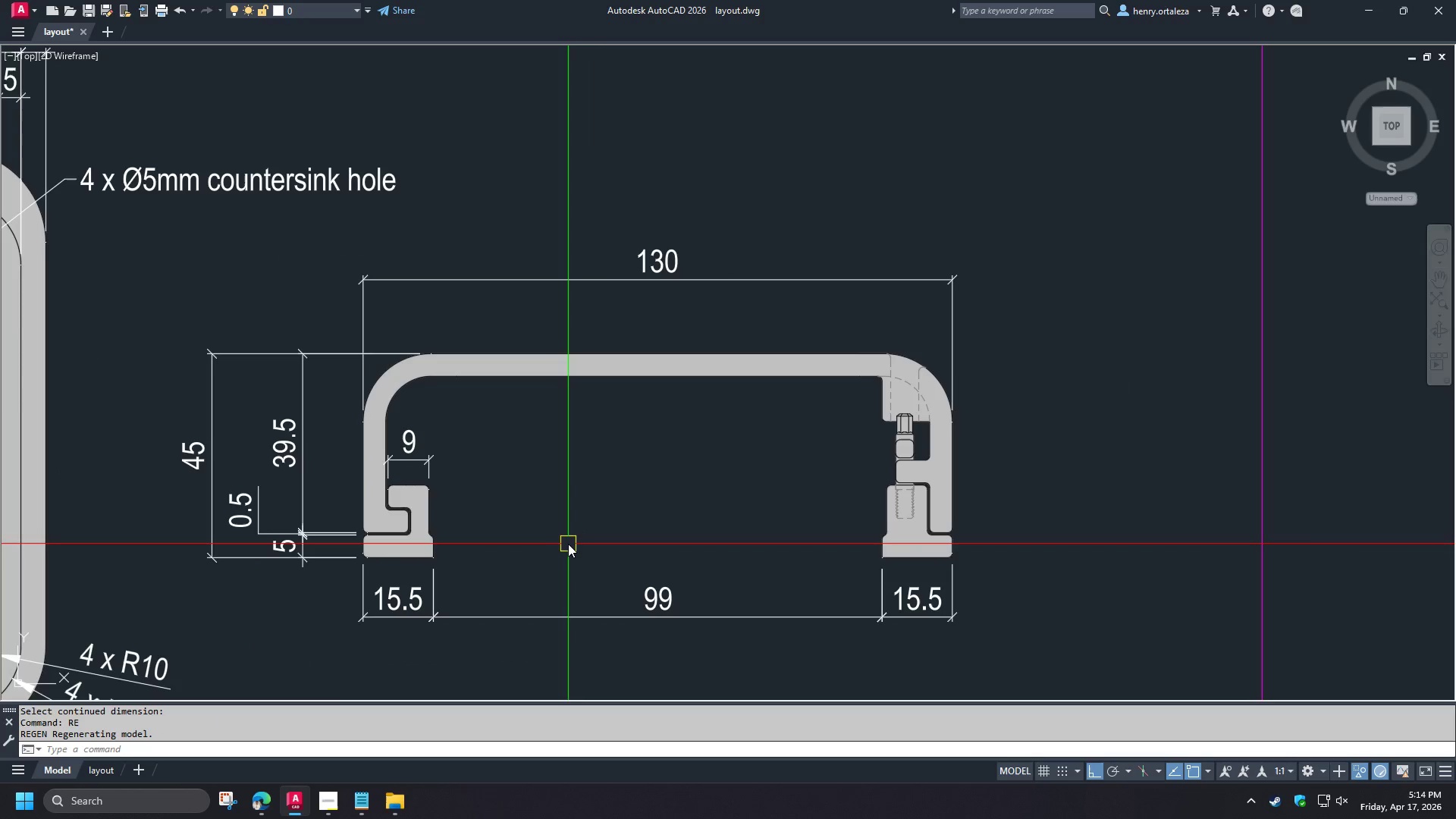 
scroll: coordinate [438, 557], scroll_direction: up, amount: 2.0
 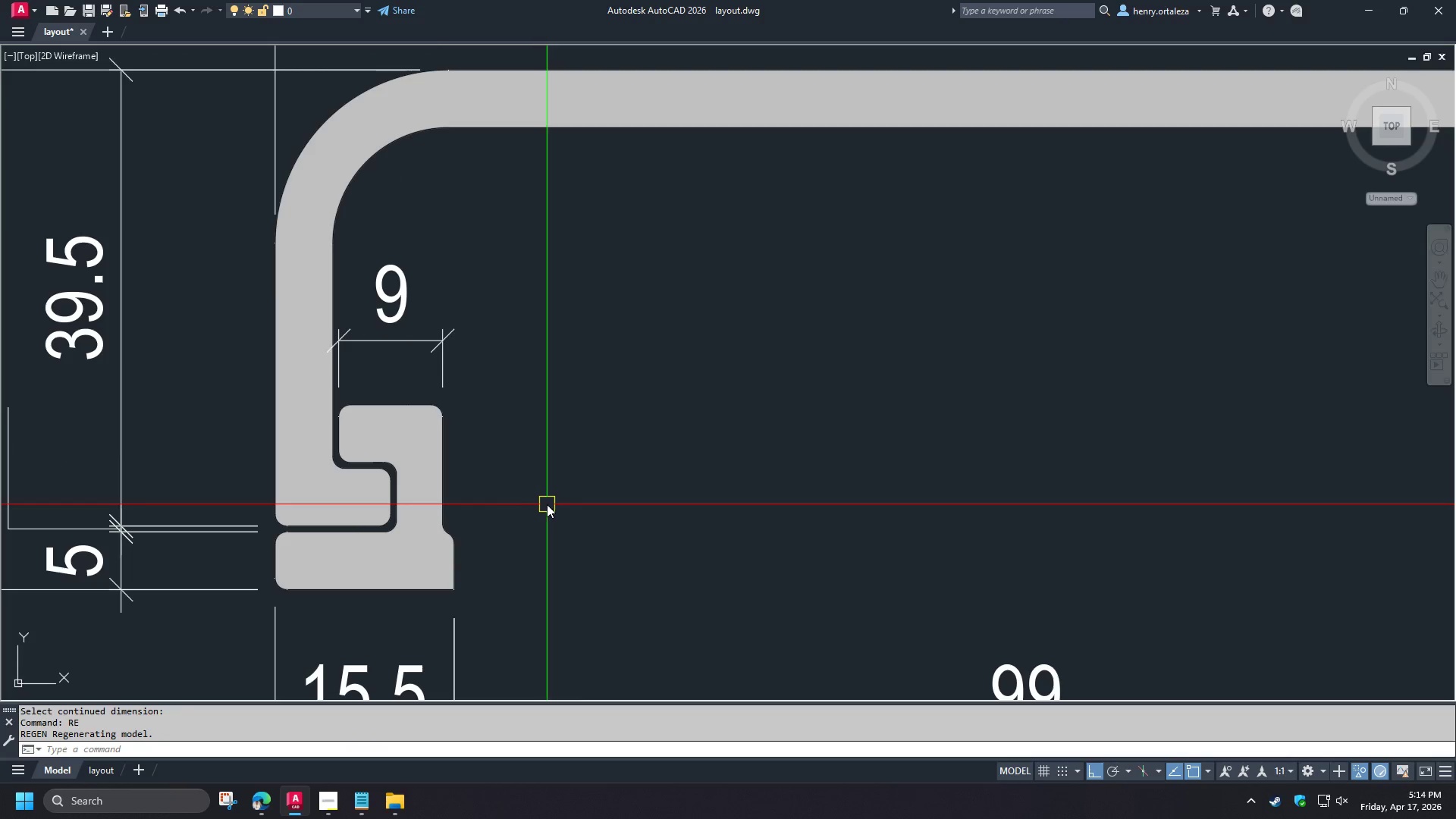 
wait(11.39)
 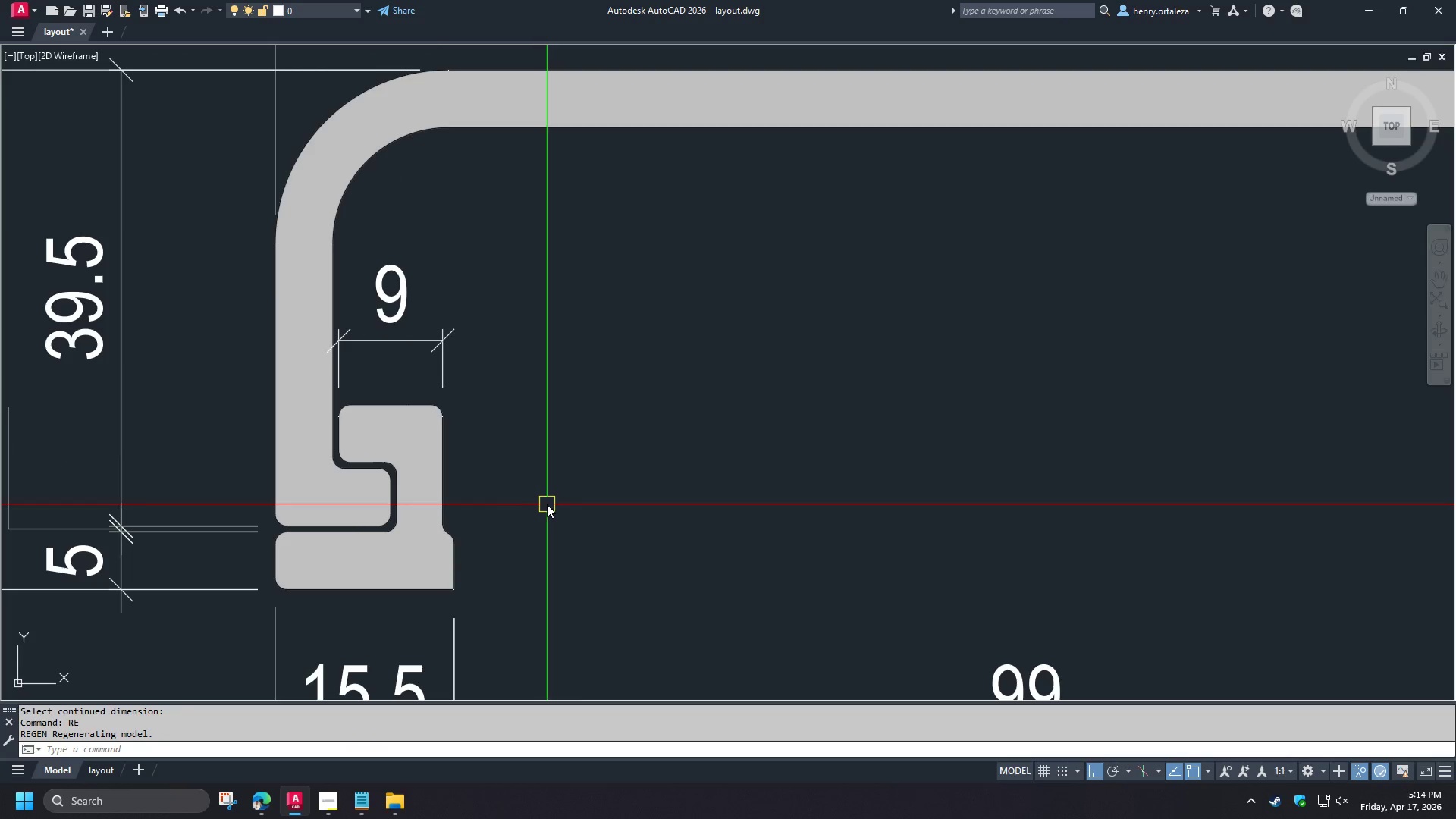 
scroll: coordinate [526, 474], scroll_direction: down, amount: 1.0
 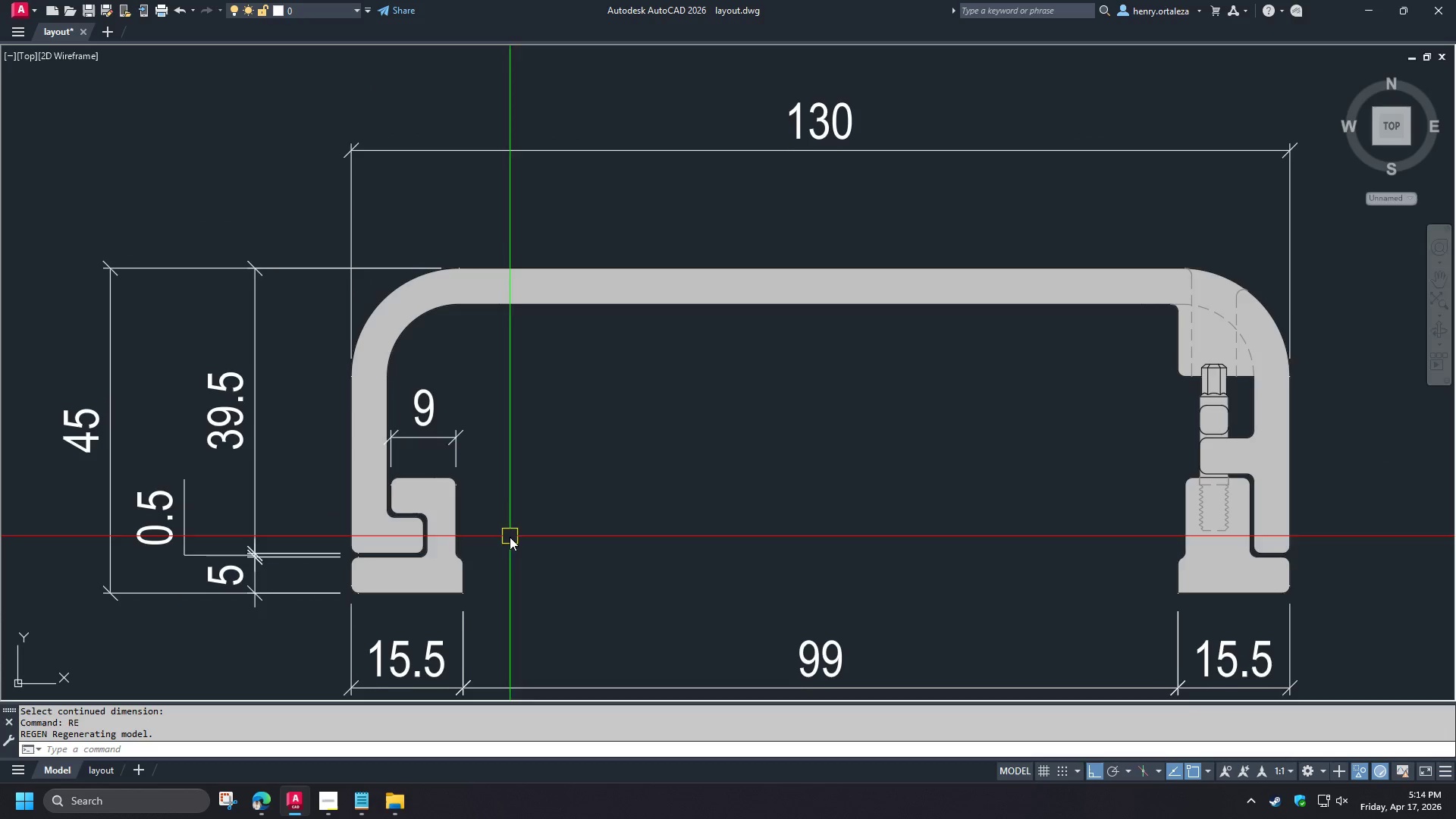 
key(S)
 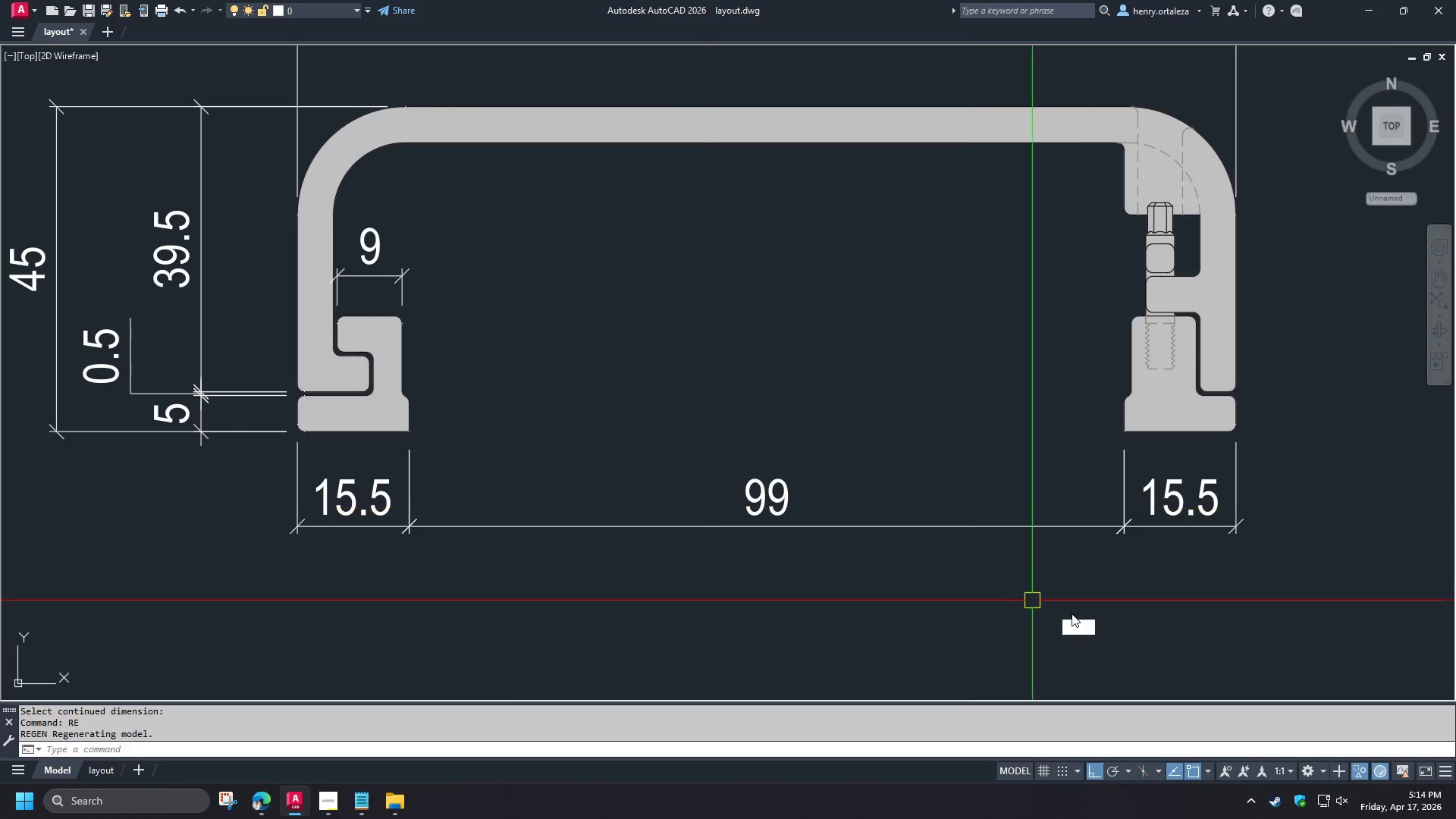 
key(Space)
 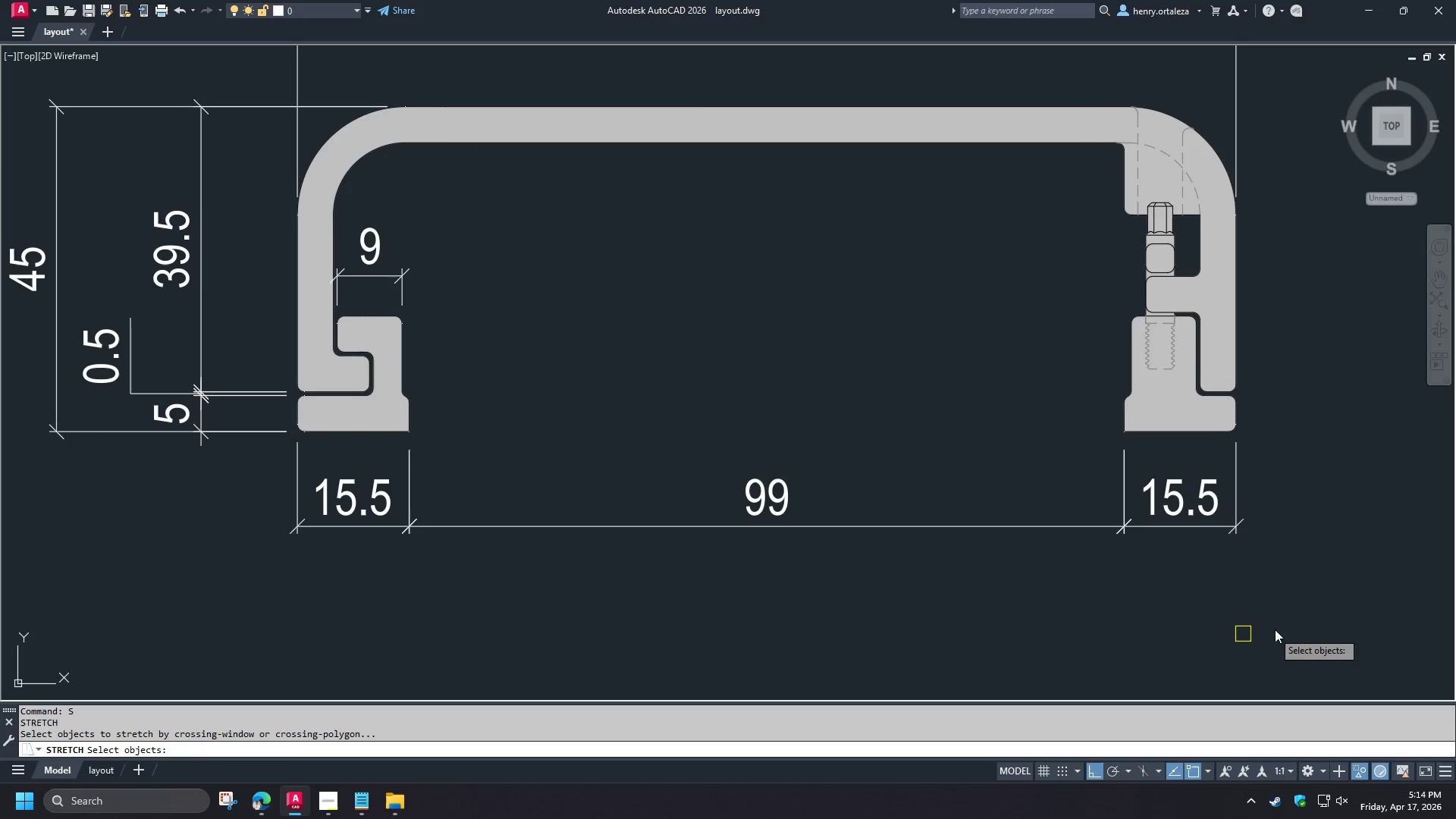 
left_click_drag(start_coordinate=[1282, 614], to_coordinate=[1237, 594])
 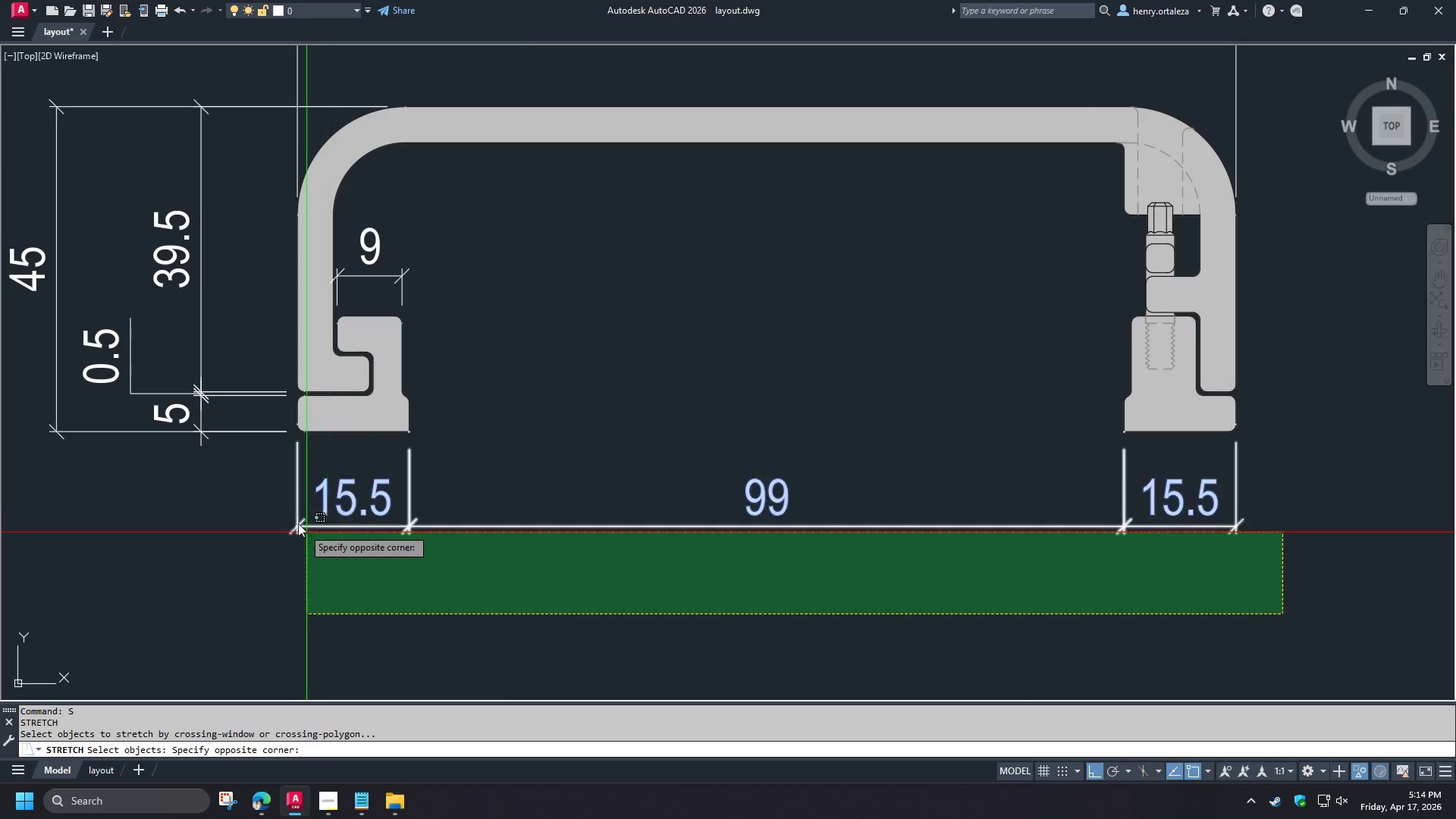 
left_click([268, 502])
 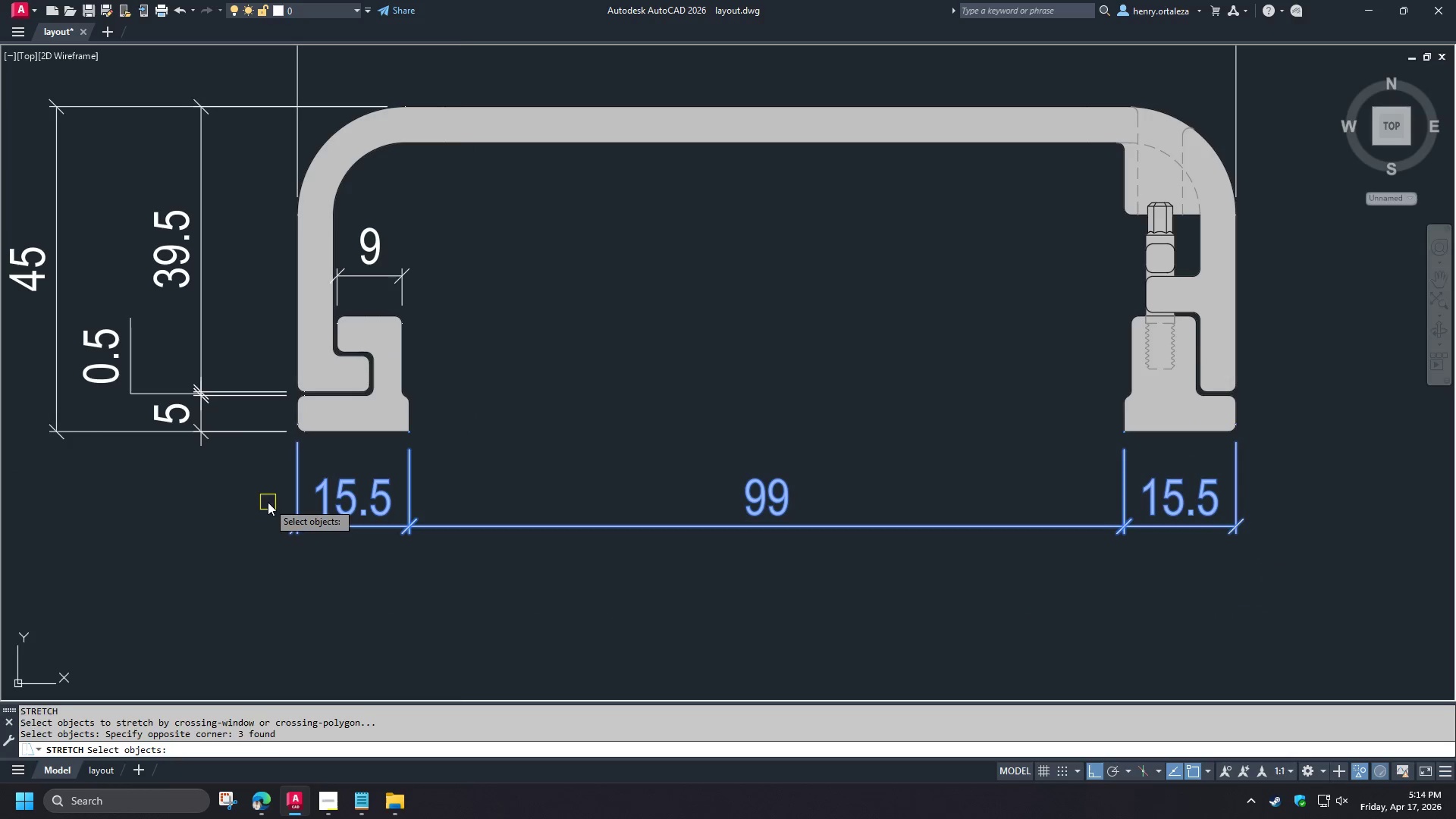 
key(Space)
 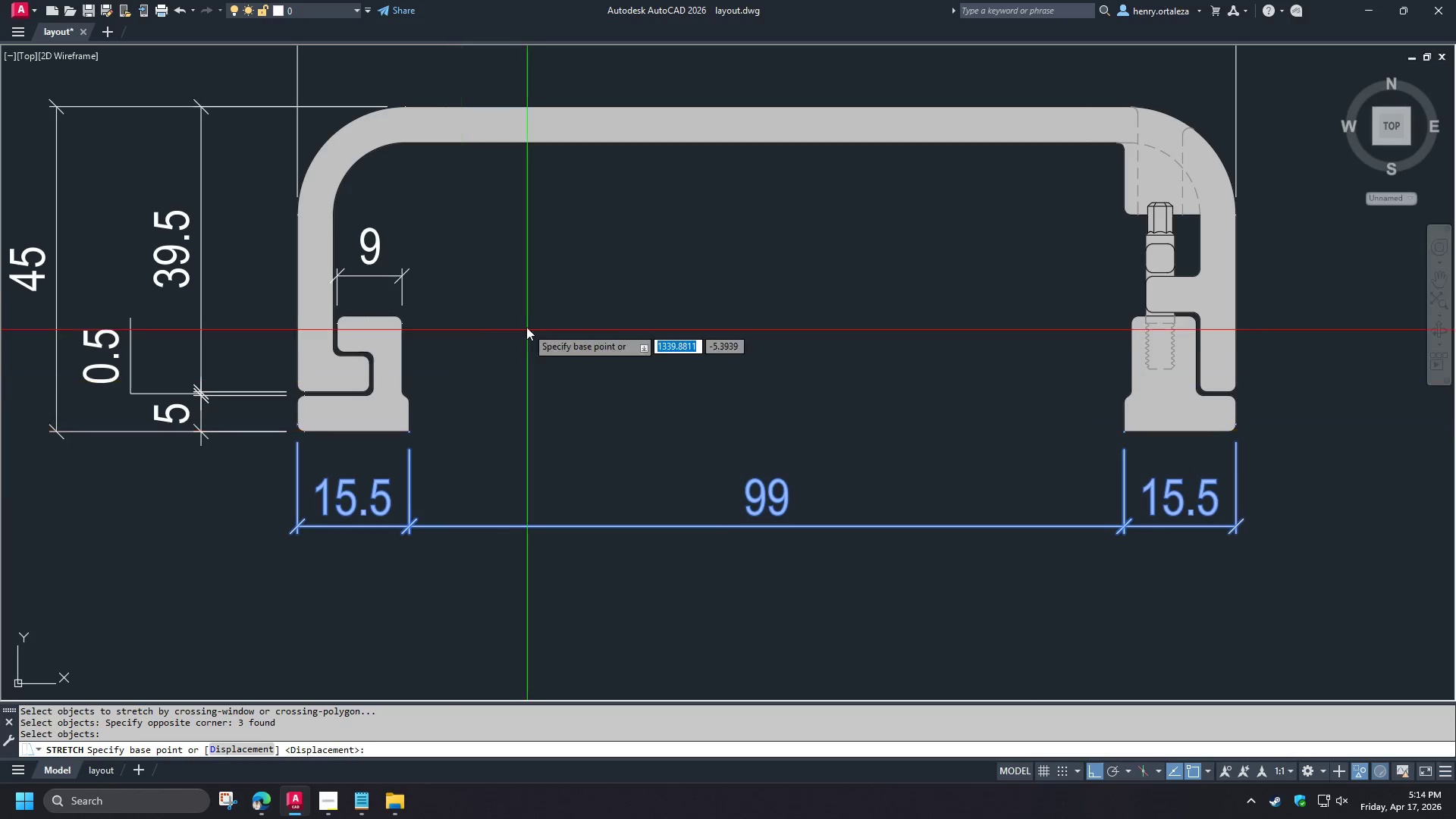 
left_click_drag(start_coordinate=[526, 336], to_coordinate=[526, 353])
 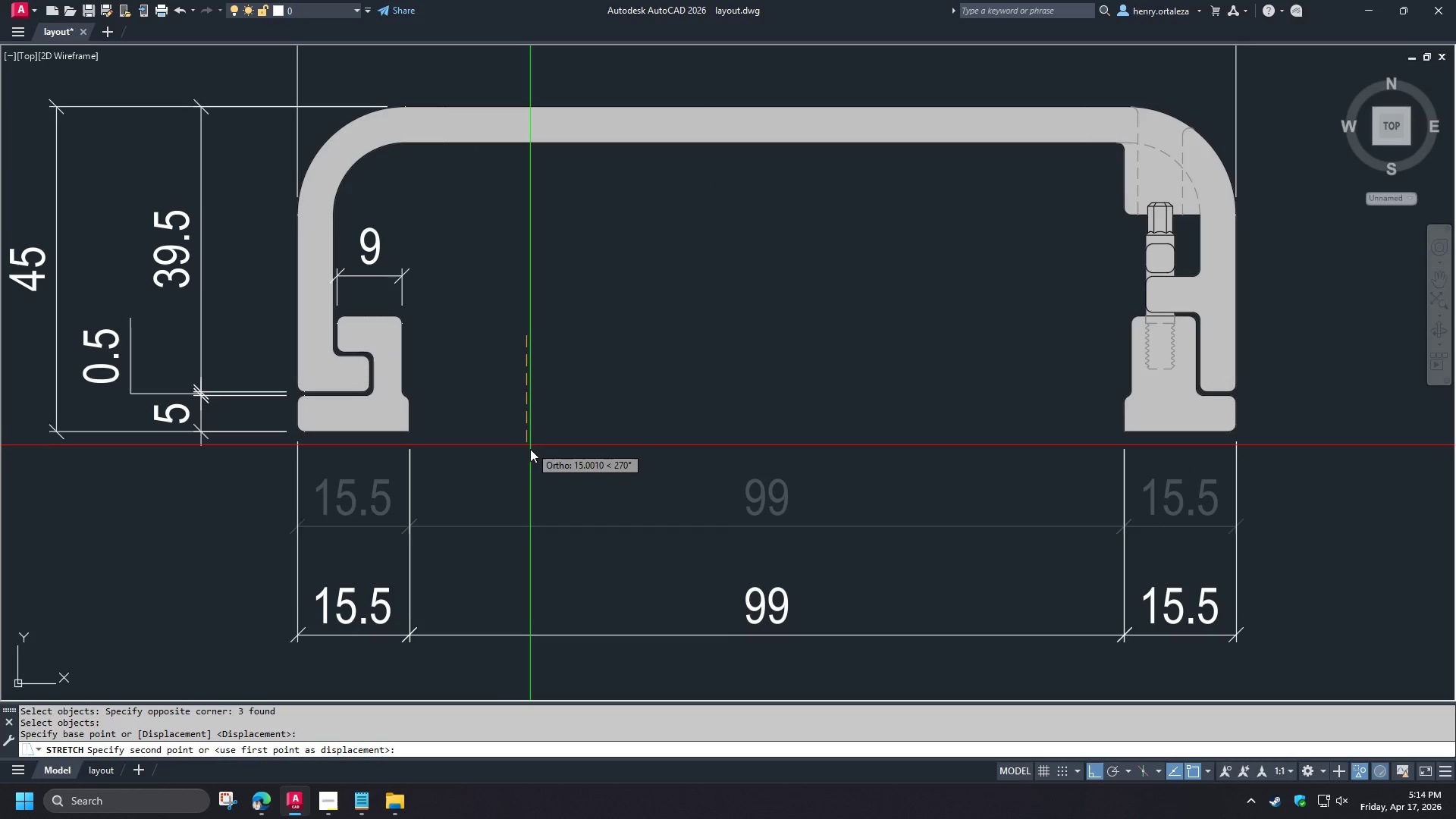 
left_click([530, 450])
 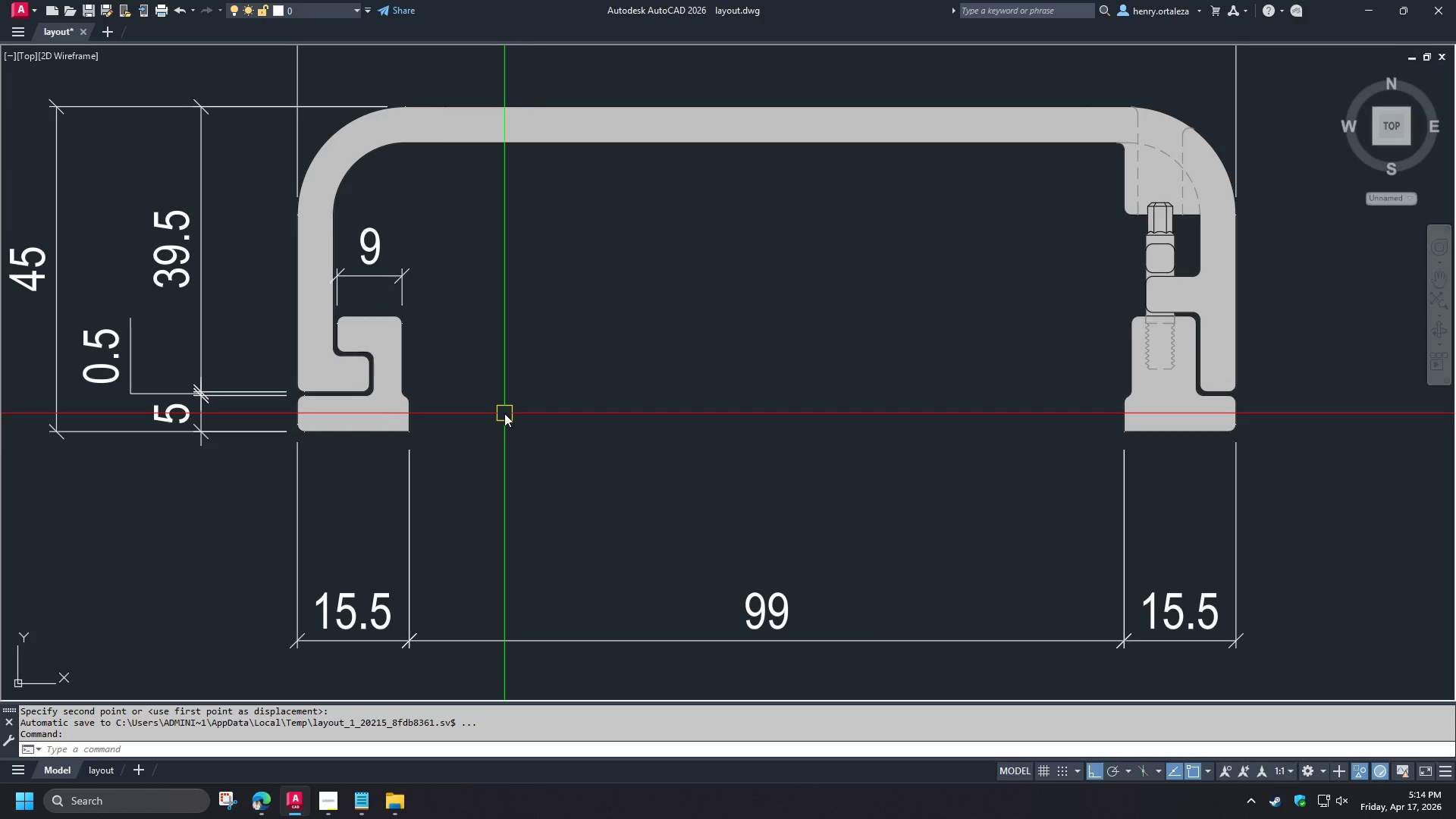 
type(dba  )
 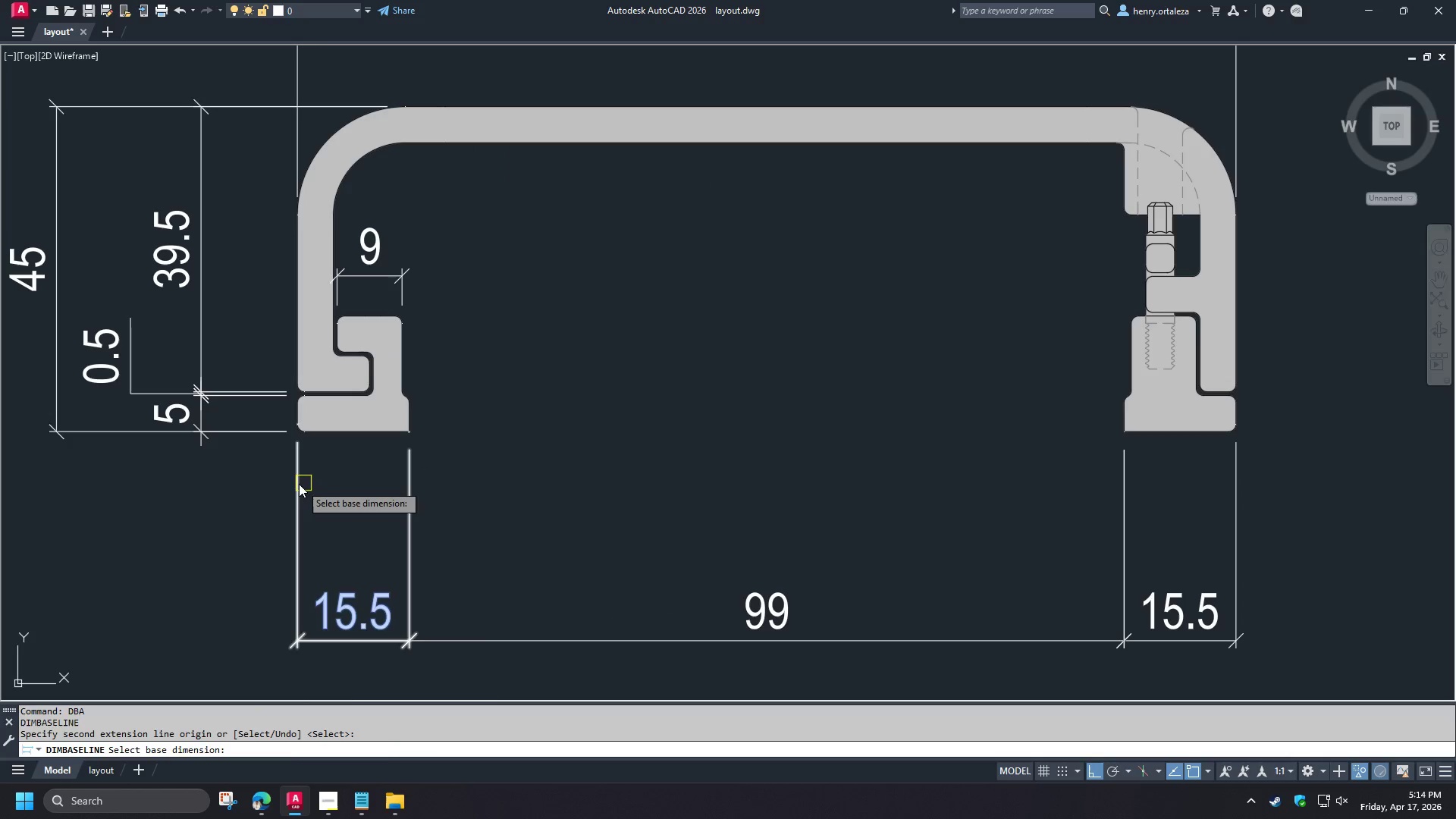 
left_click_drag(start_coordinate=[298, 484], to_coordinate=[301, 489])
 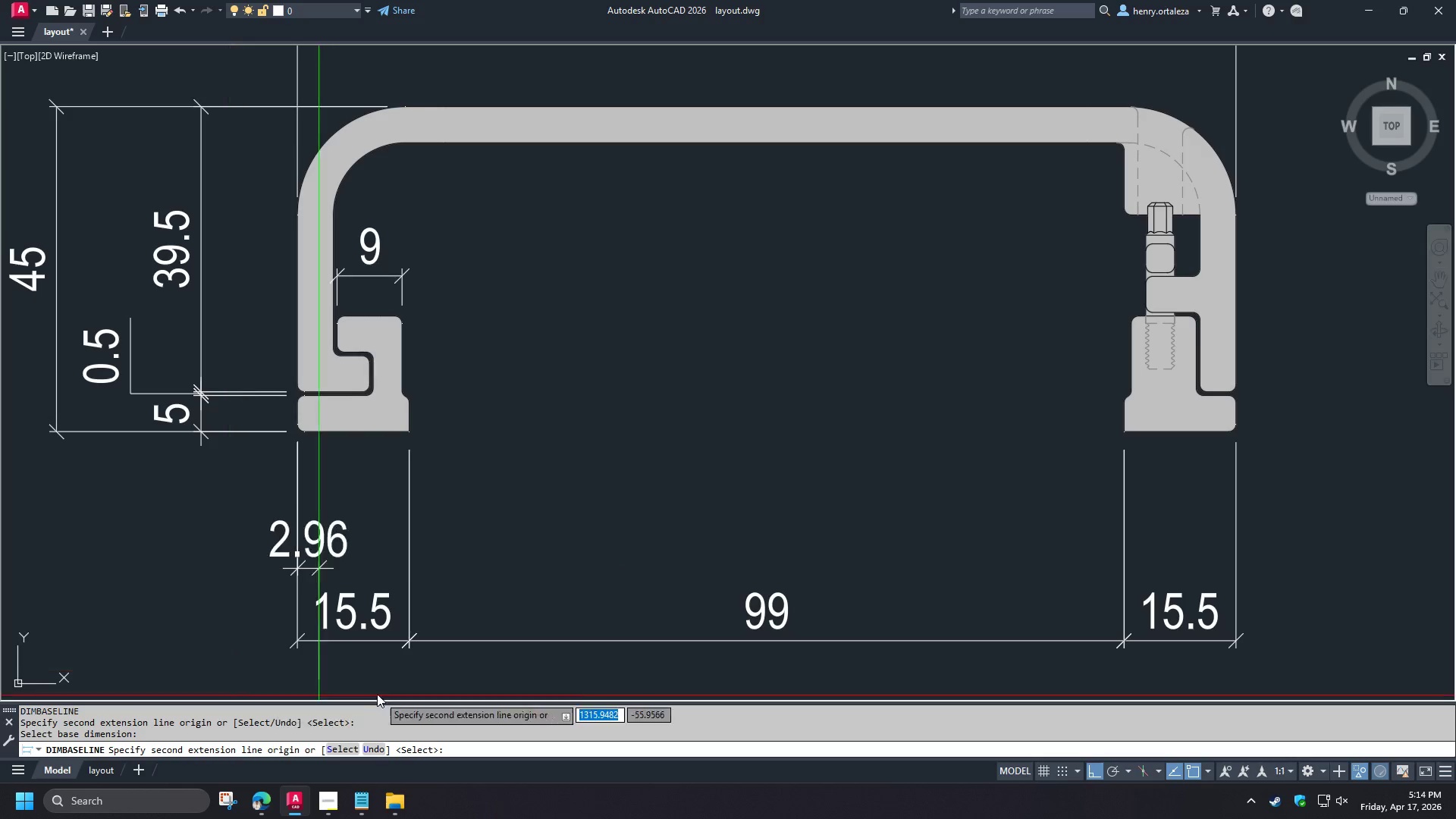 
left_click([357, 676])
 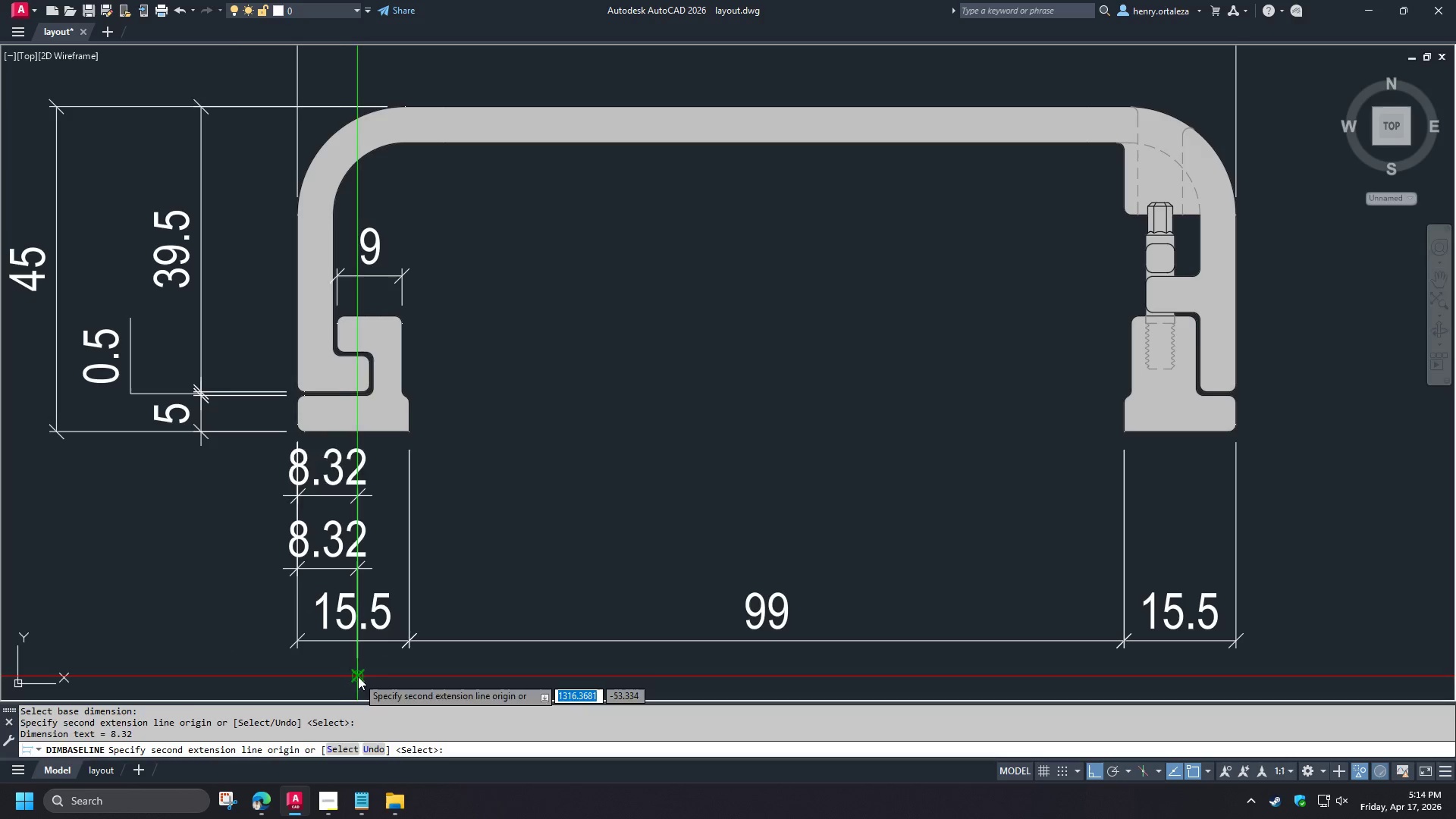 
key(Escape)
 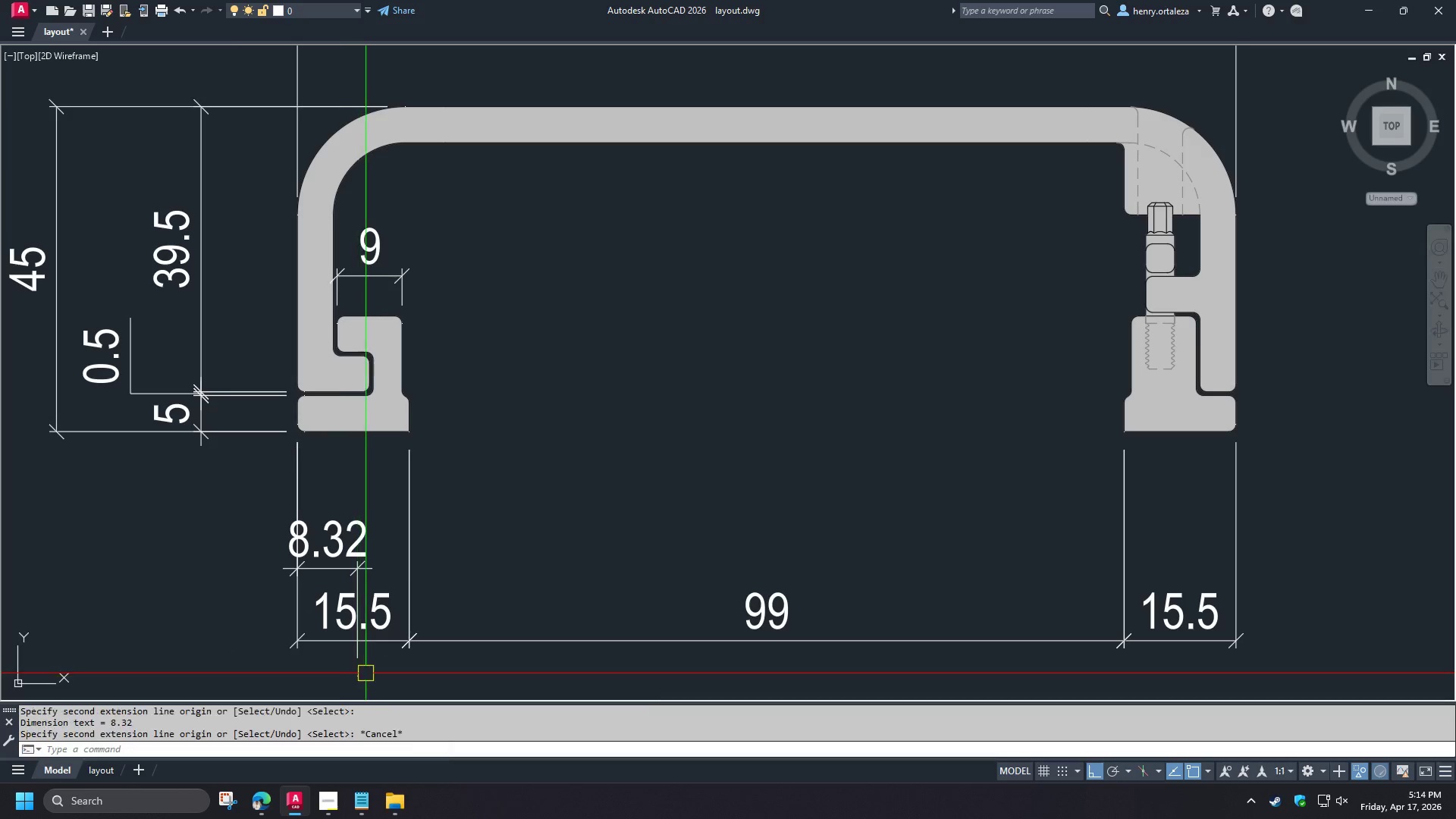 
key(Escape)
 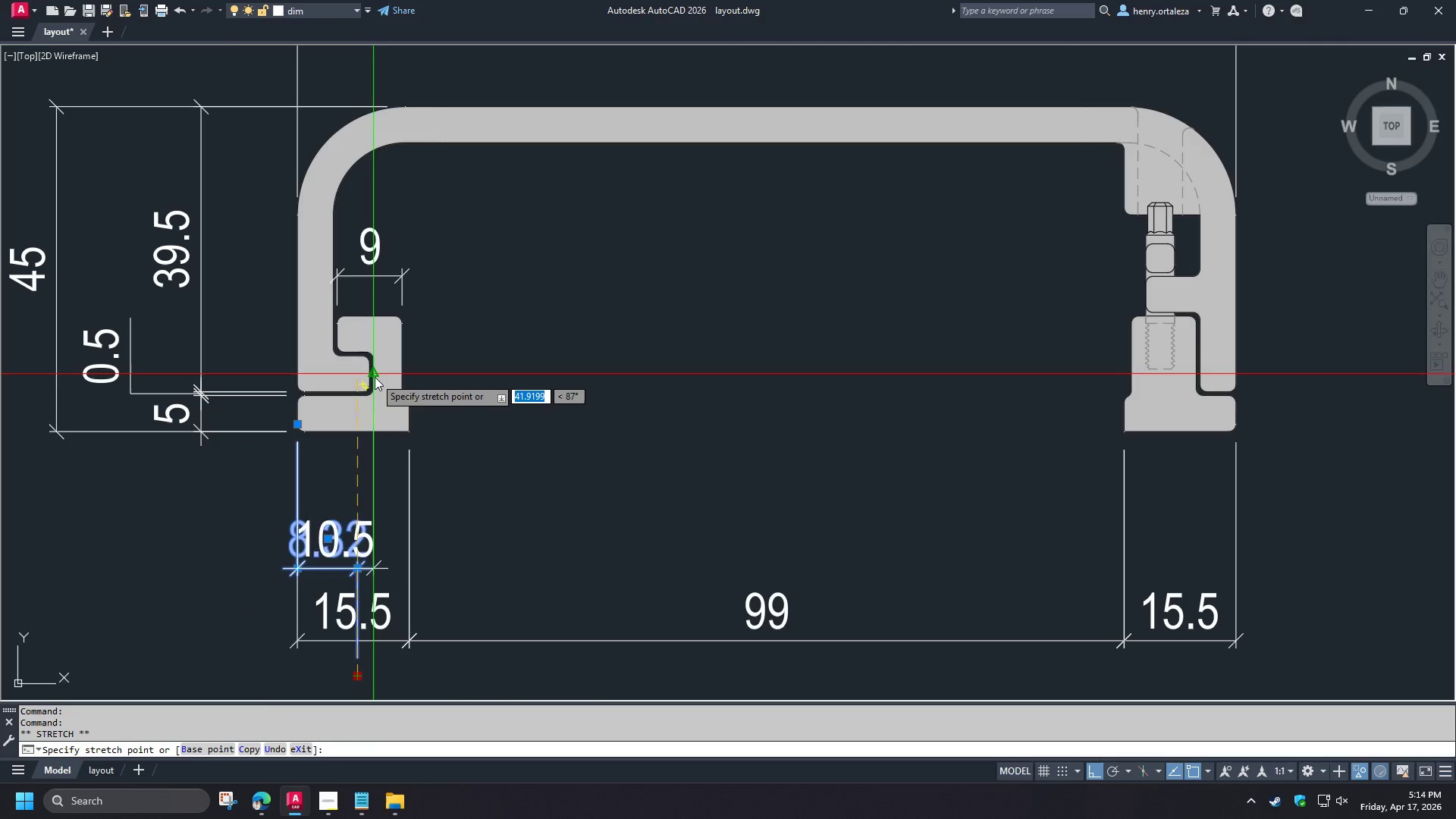 
left_click_drag(start_coordinate=[371, 384], to_coordinate=[978, 451])
 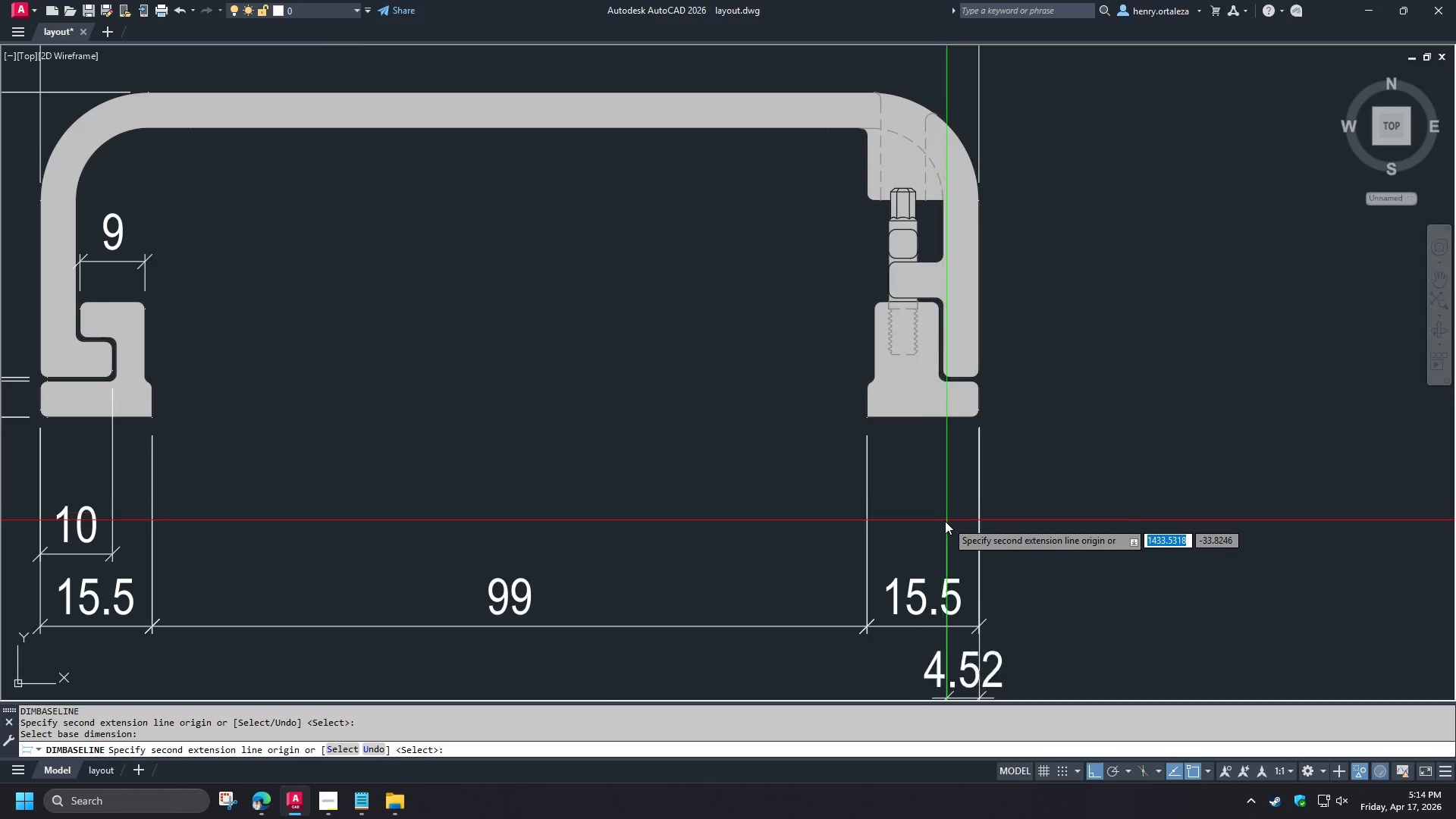 
key(Escape)
 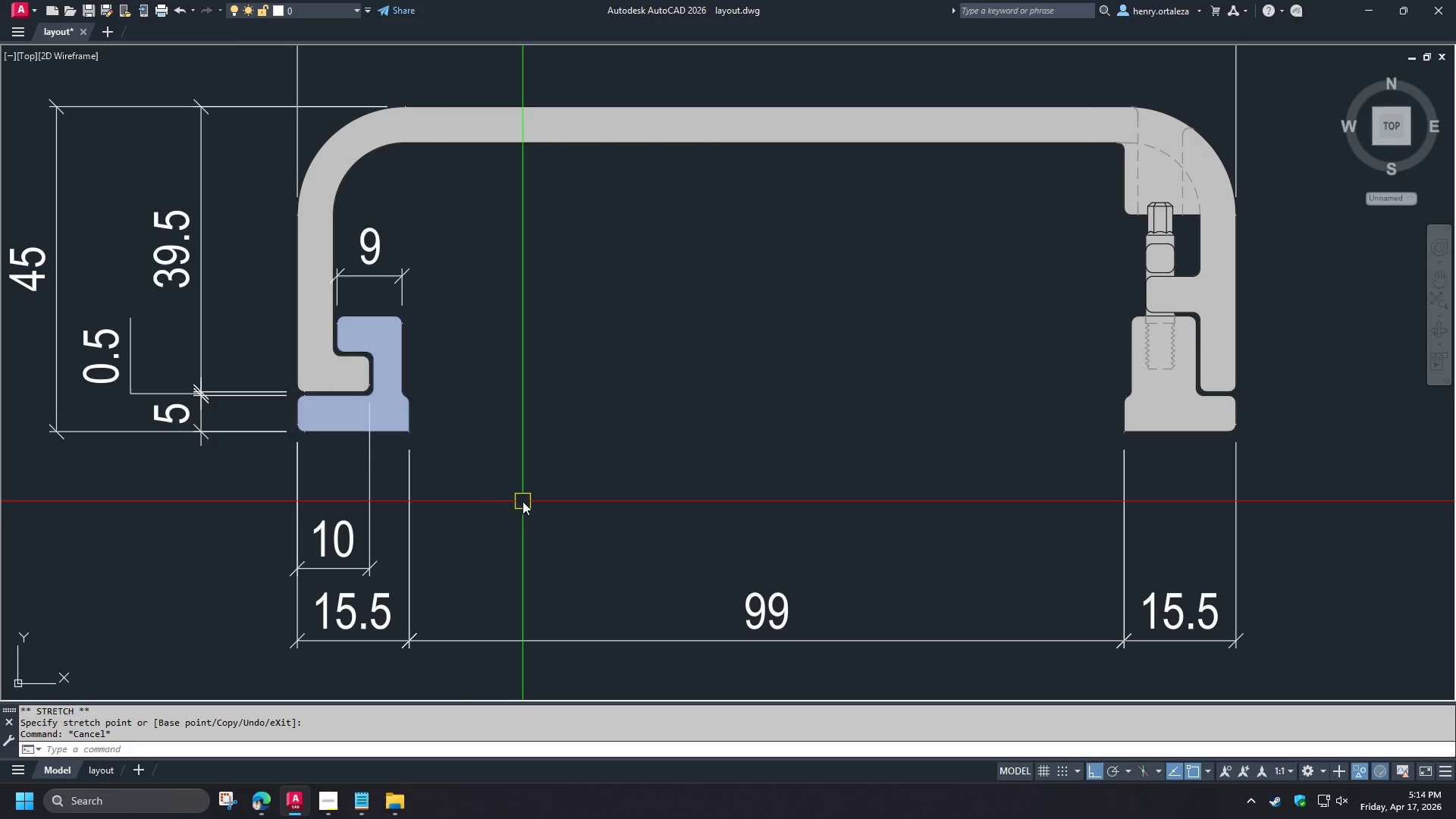 
key(Escape)
 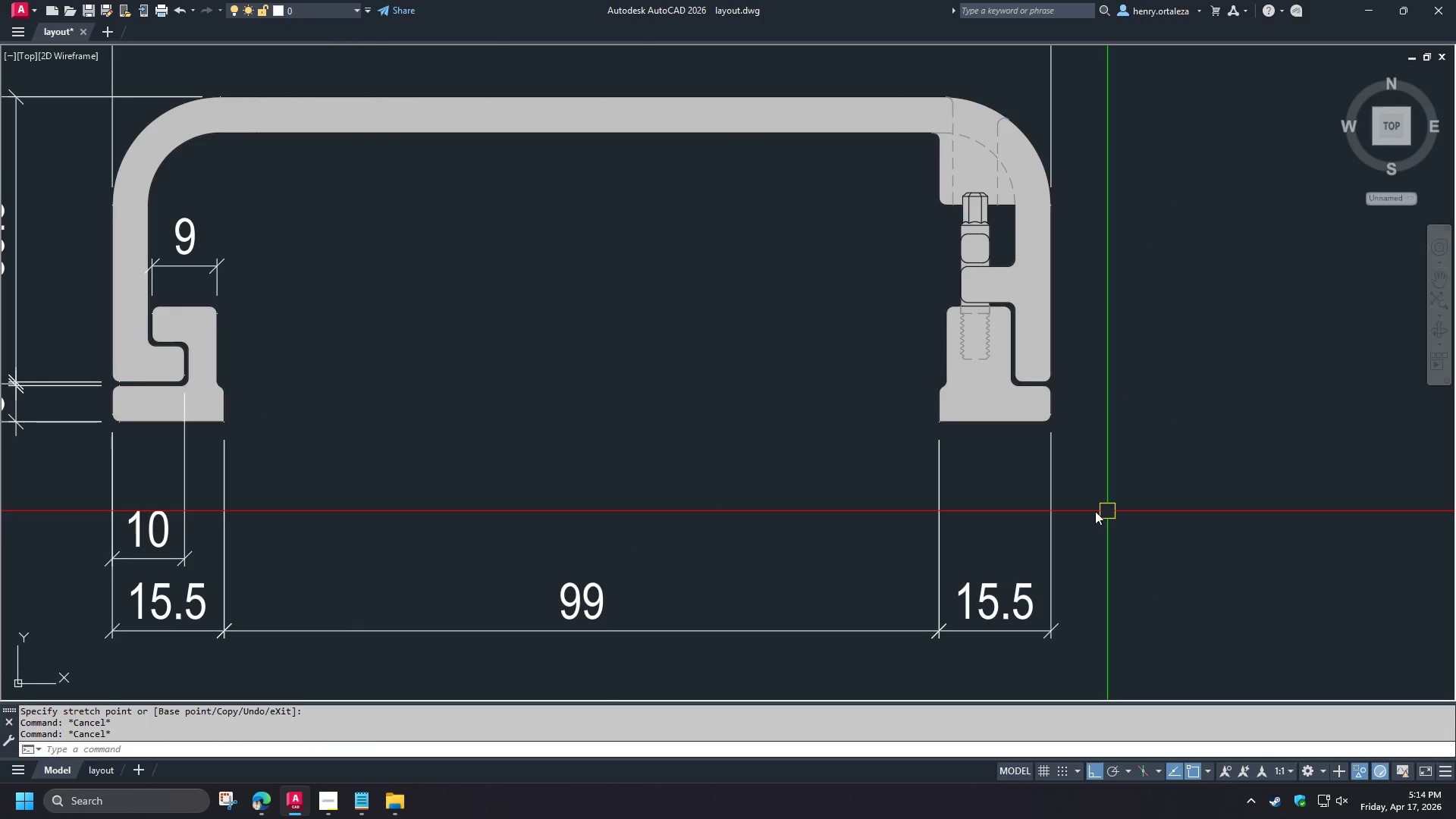 
type(dba  )
 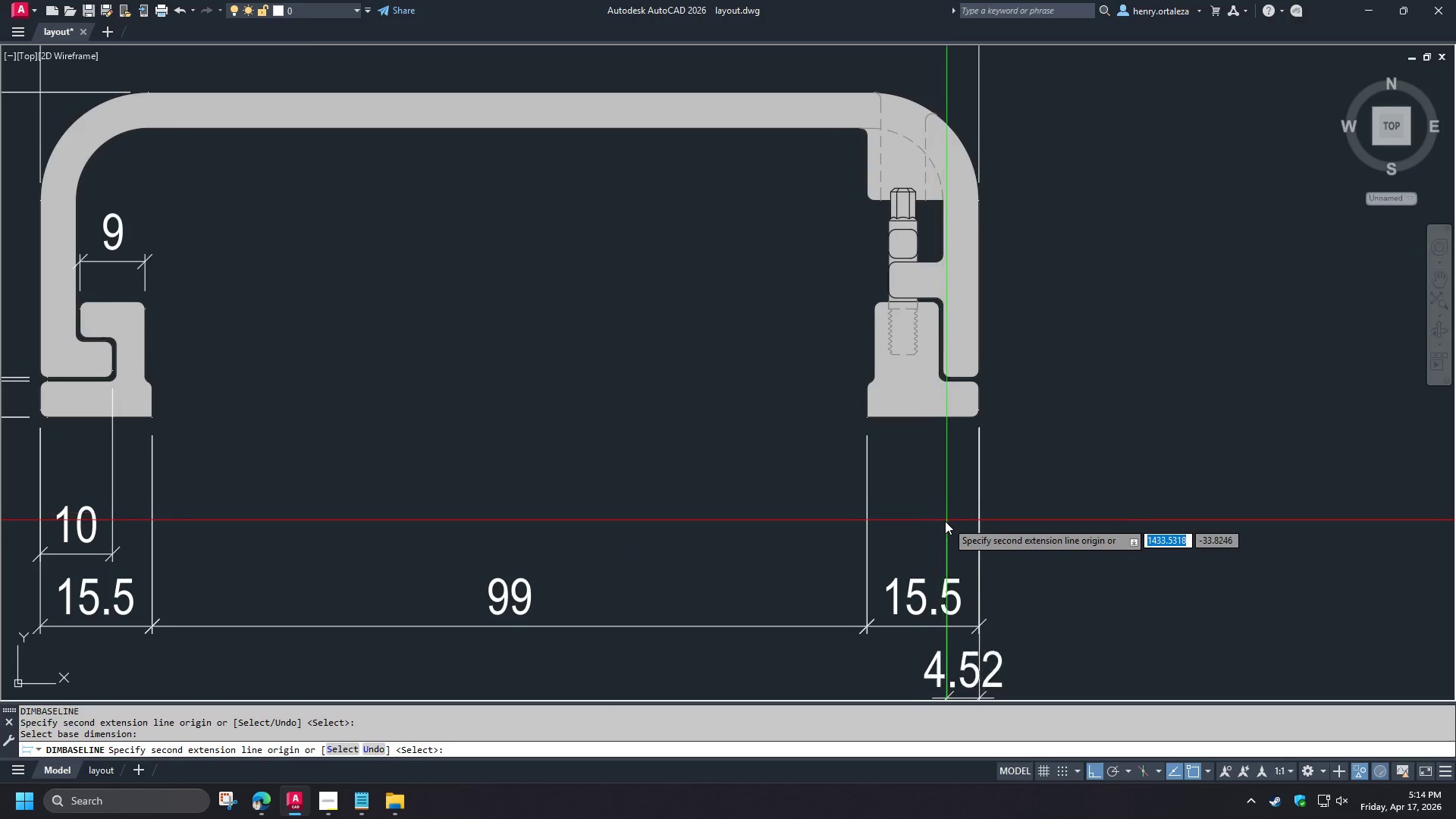 
left_click([938, 520])
 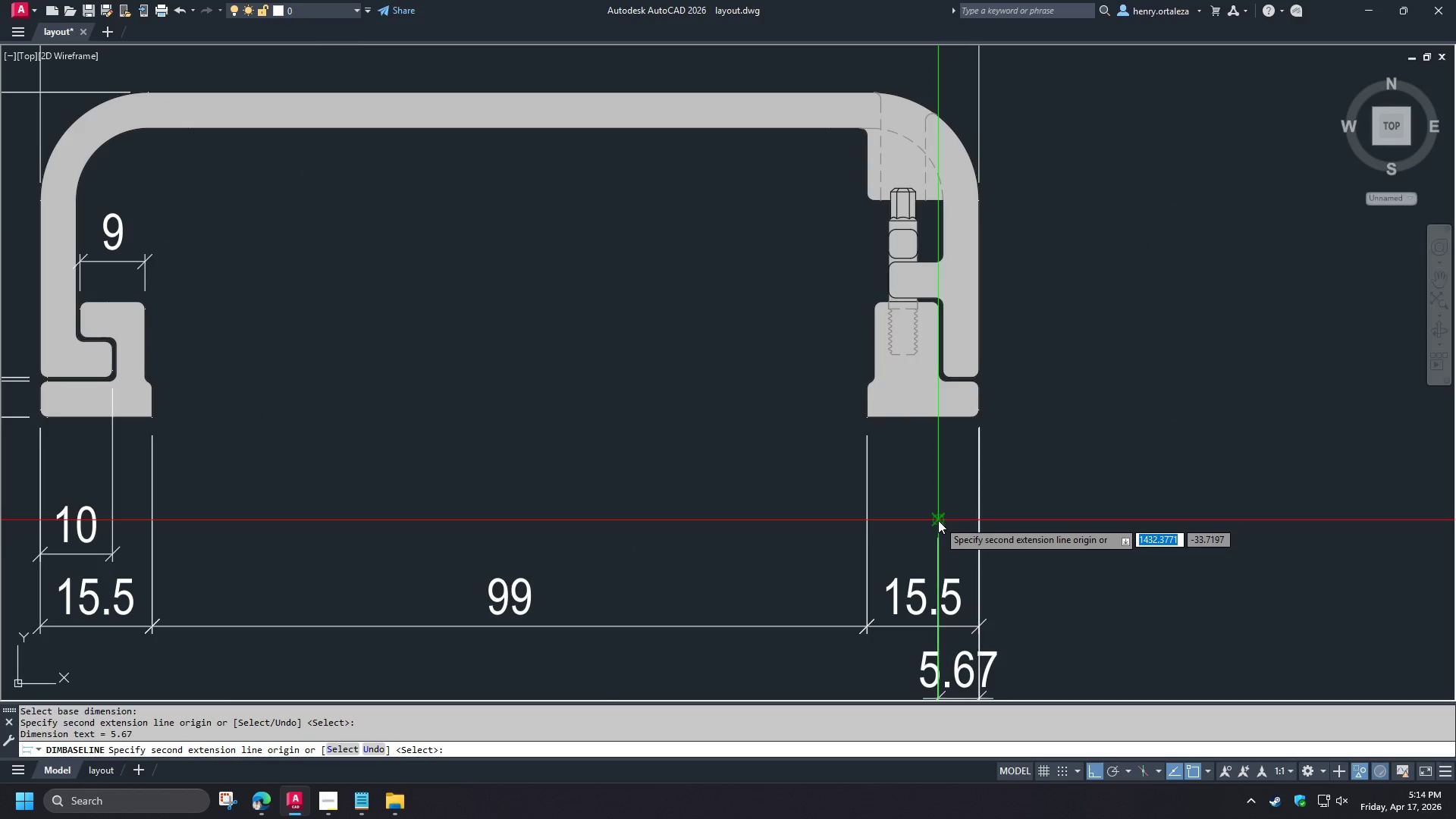 
key(Escape)
 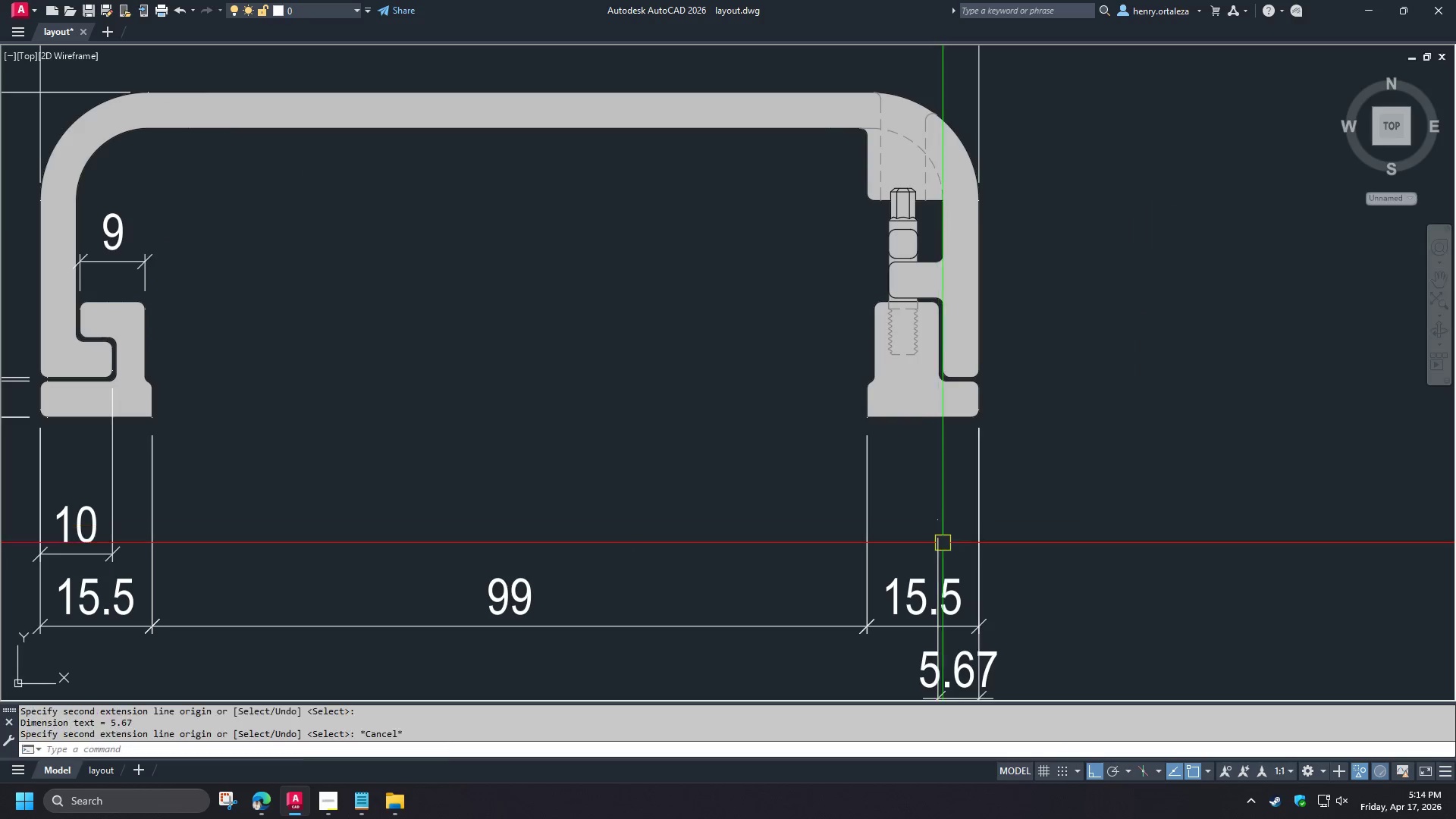 
key(Escape)
 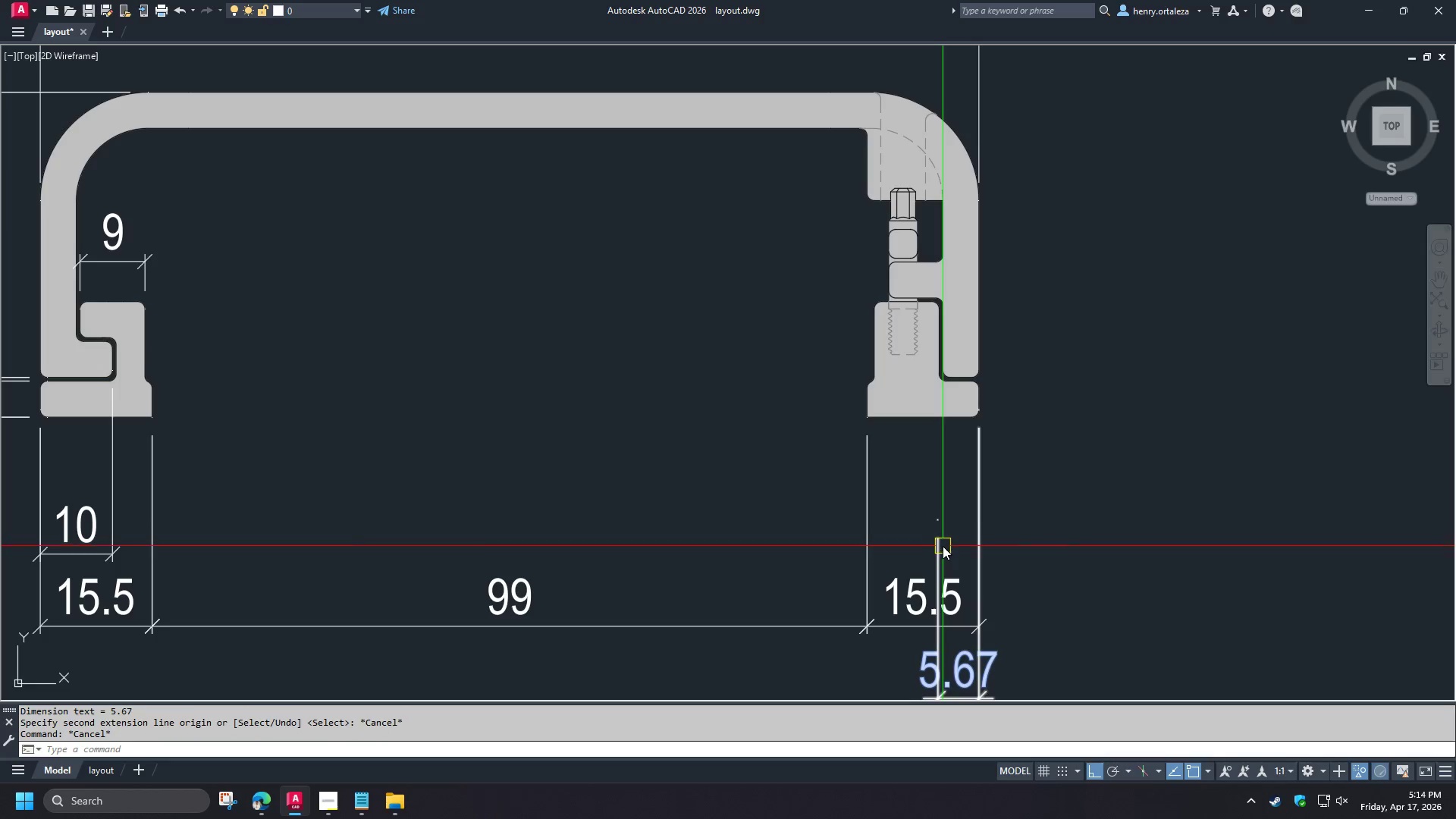 
left_click([940, 543])
 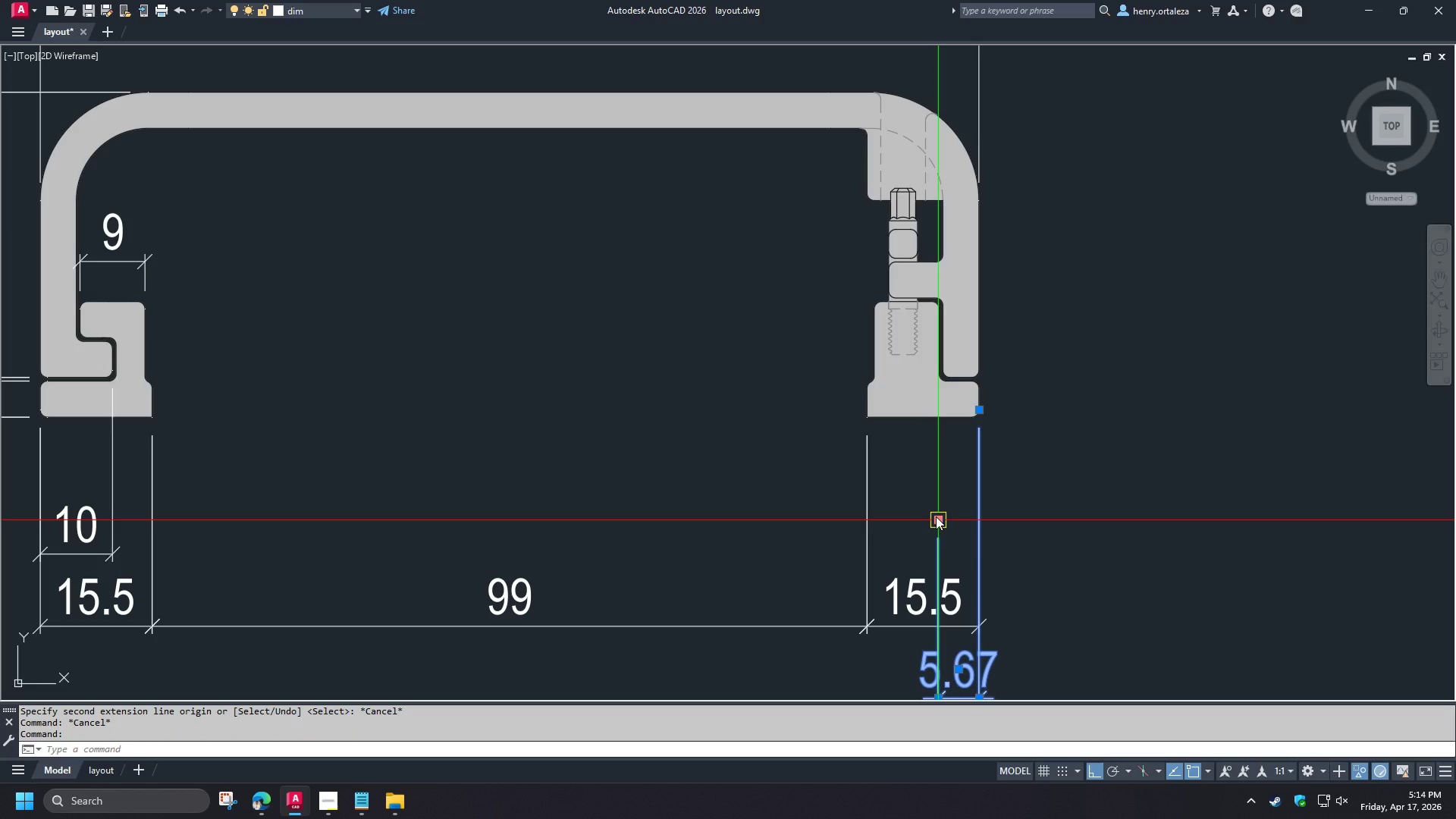 
key(Escape)
 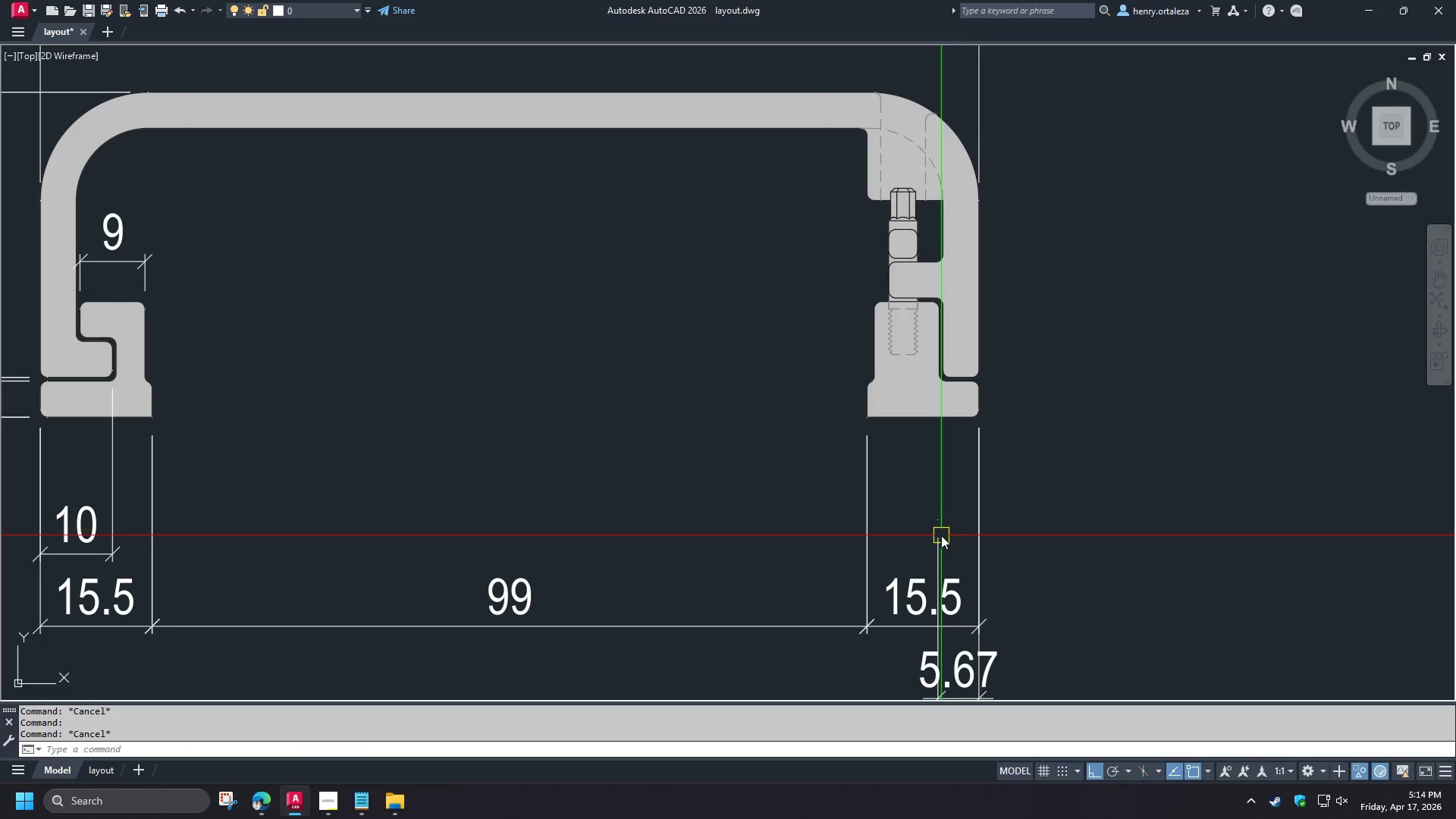 
type(e dba  )
 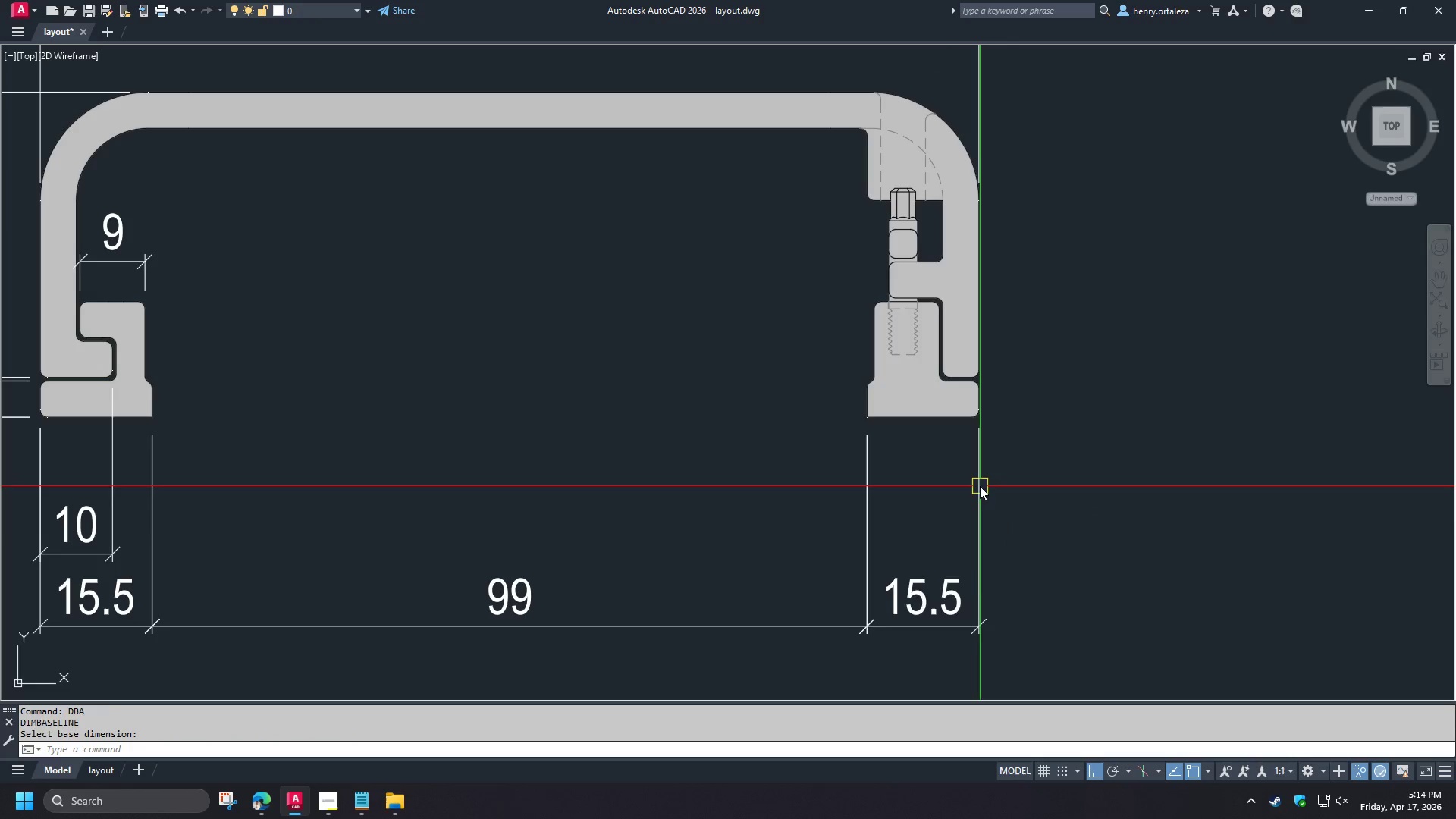 
left_click([980, 486])
 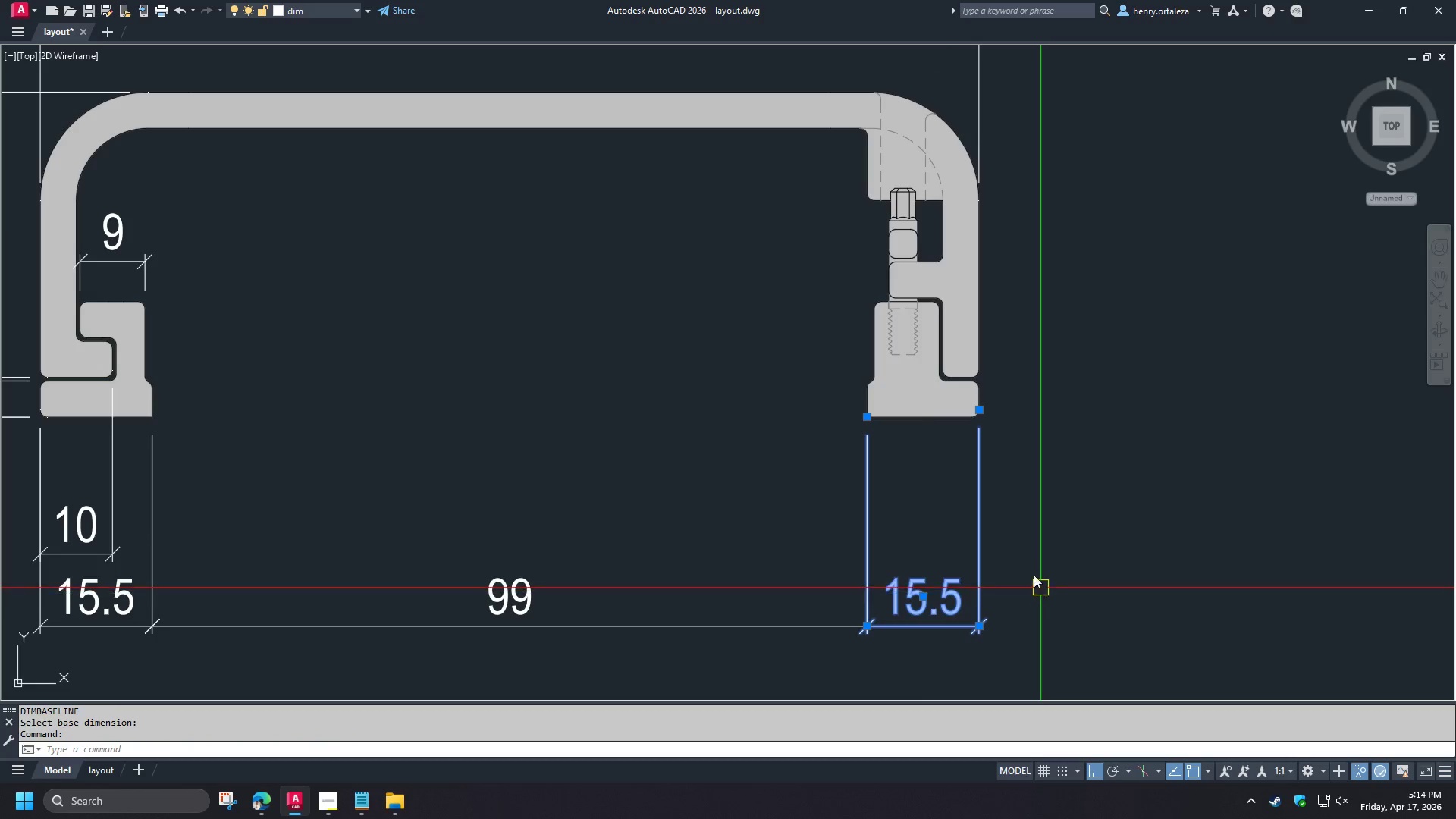 
key(Escape)
 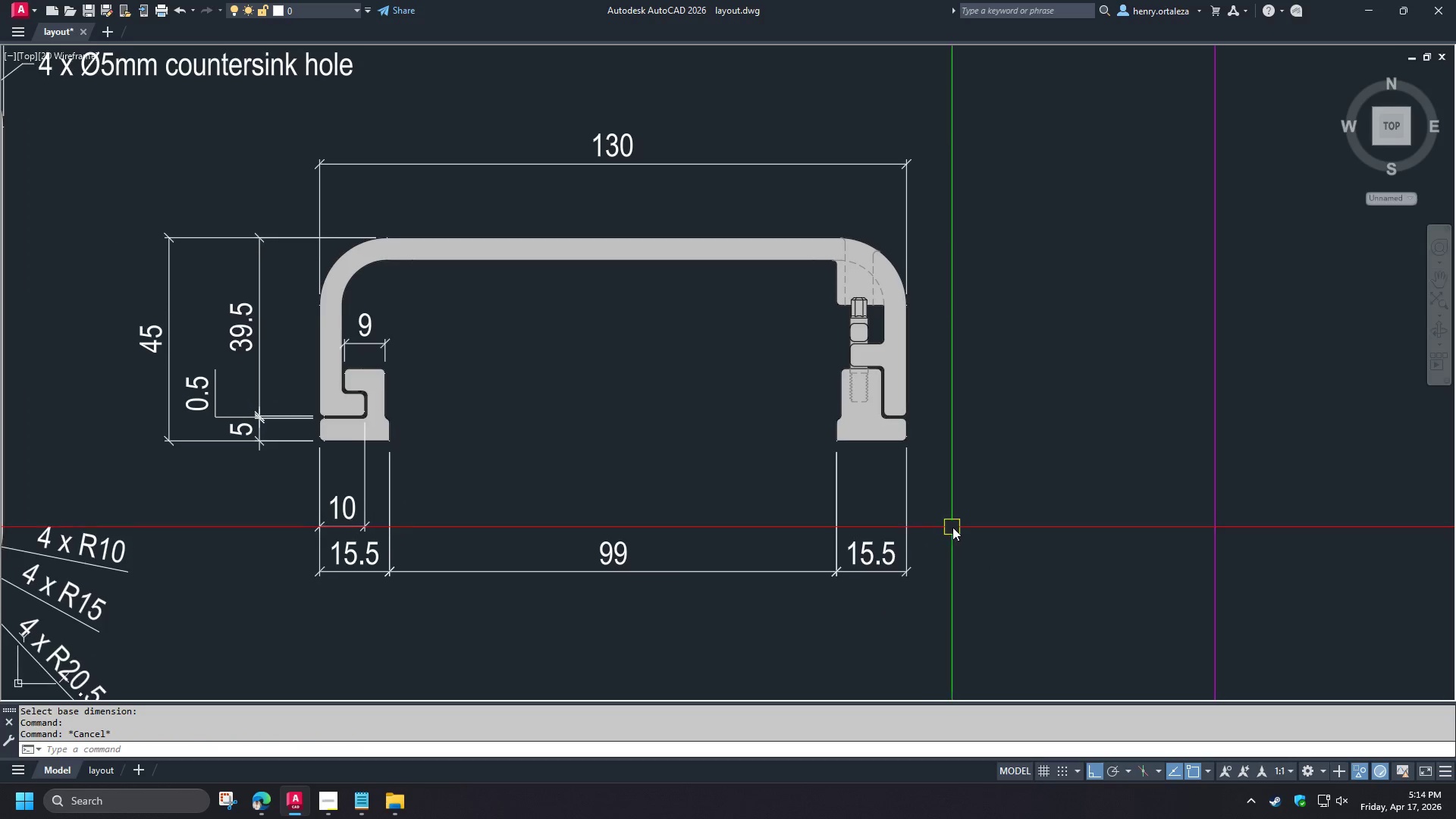 
scroll: coordinate [1012, 502], scroll_direction: down, amount: 1.0
 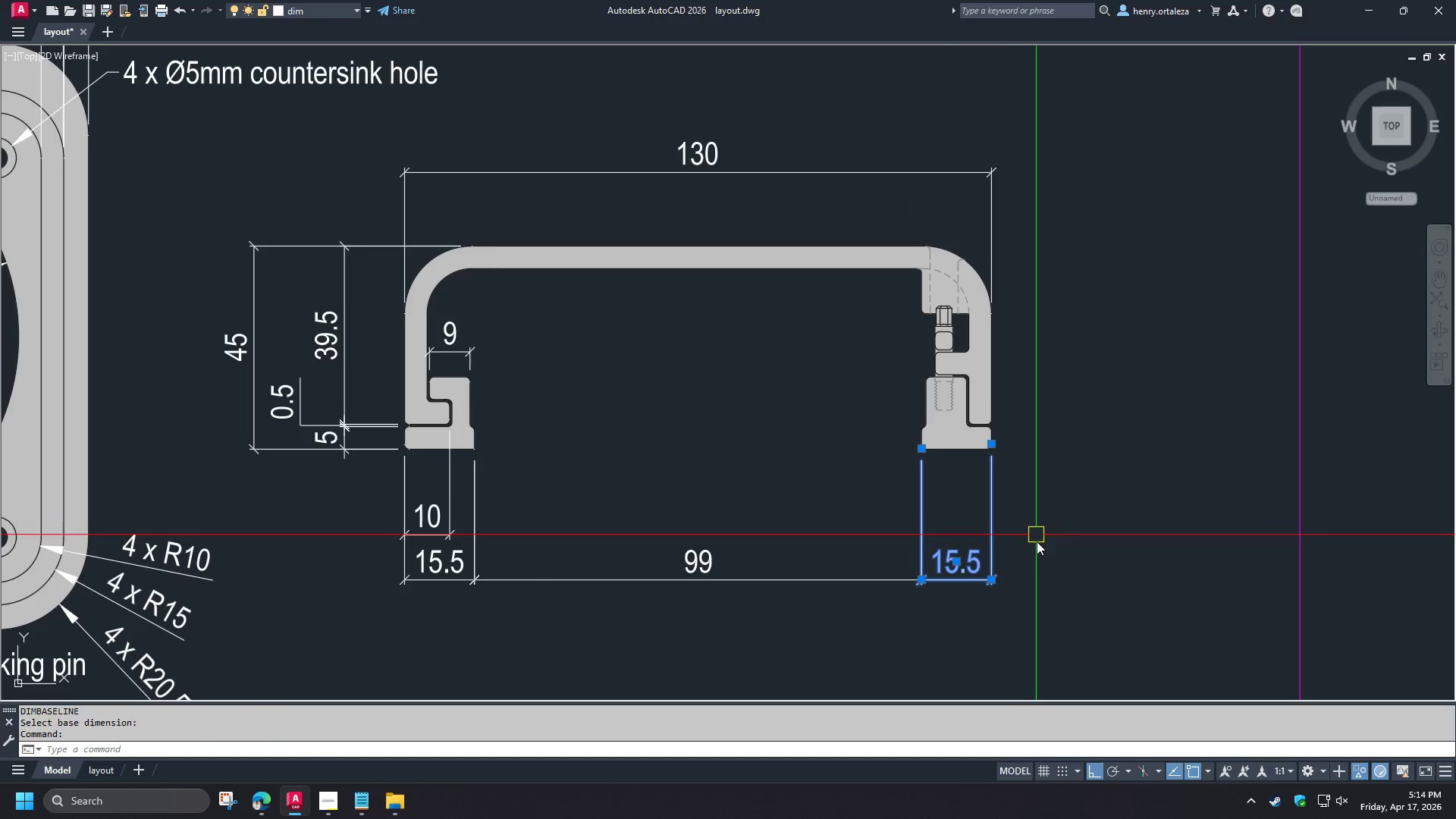 
type(dba )
 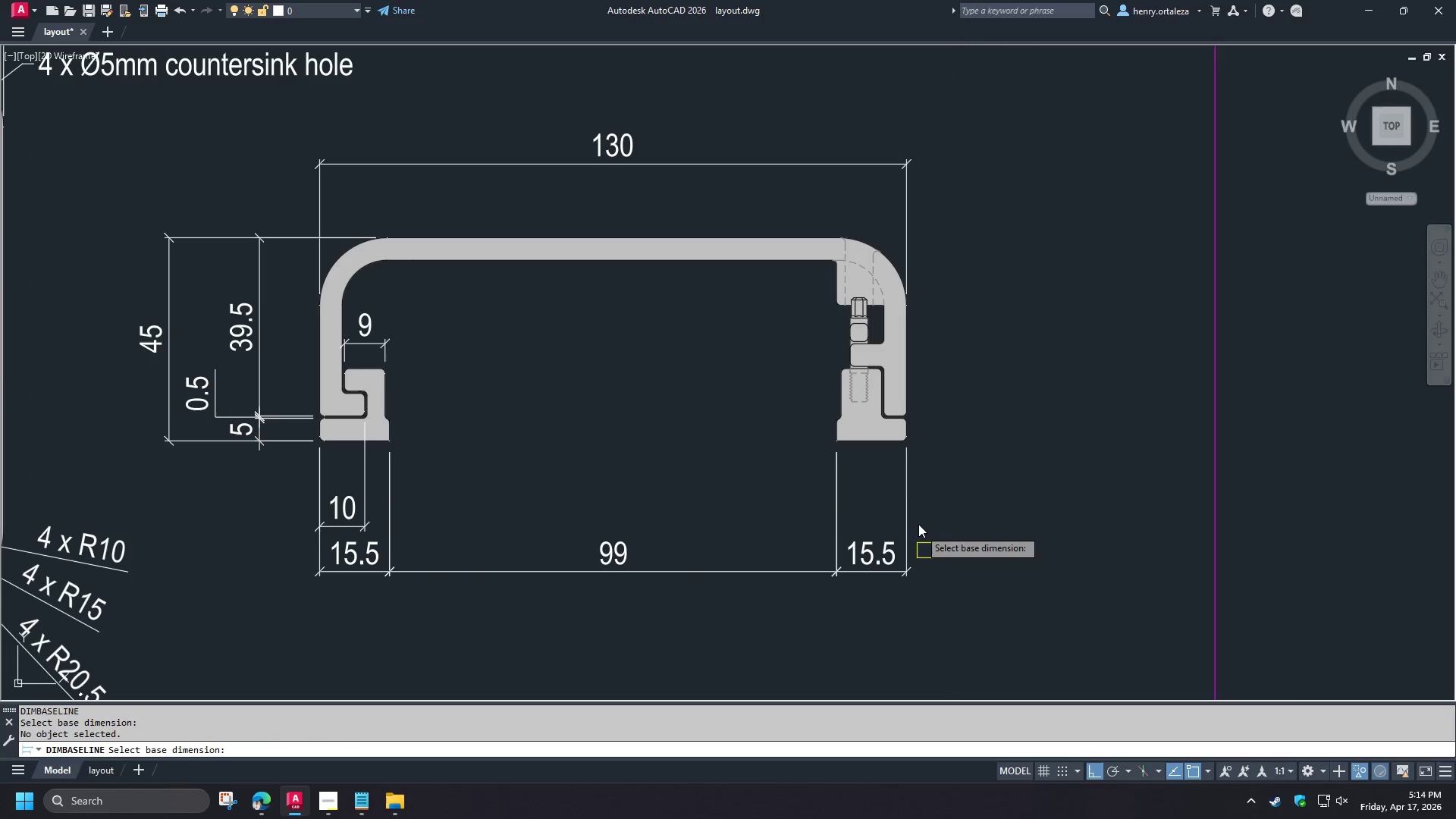 
left_click([911, 488])
 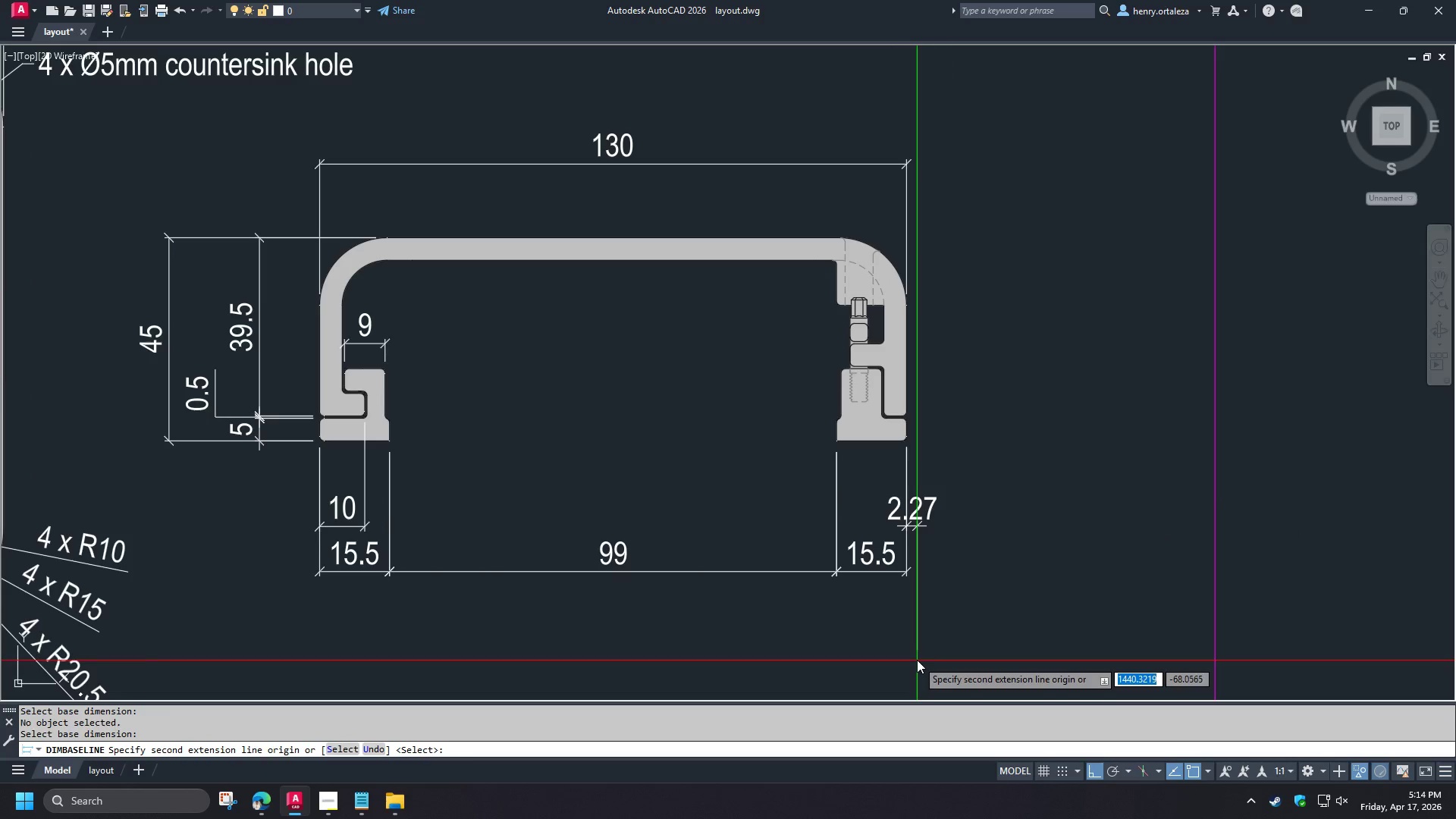 
left_click([987, 640])
 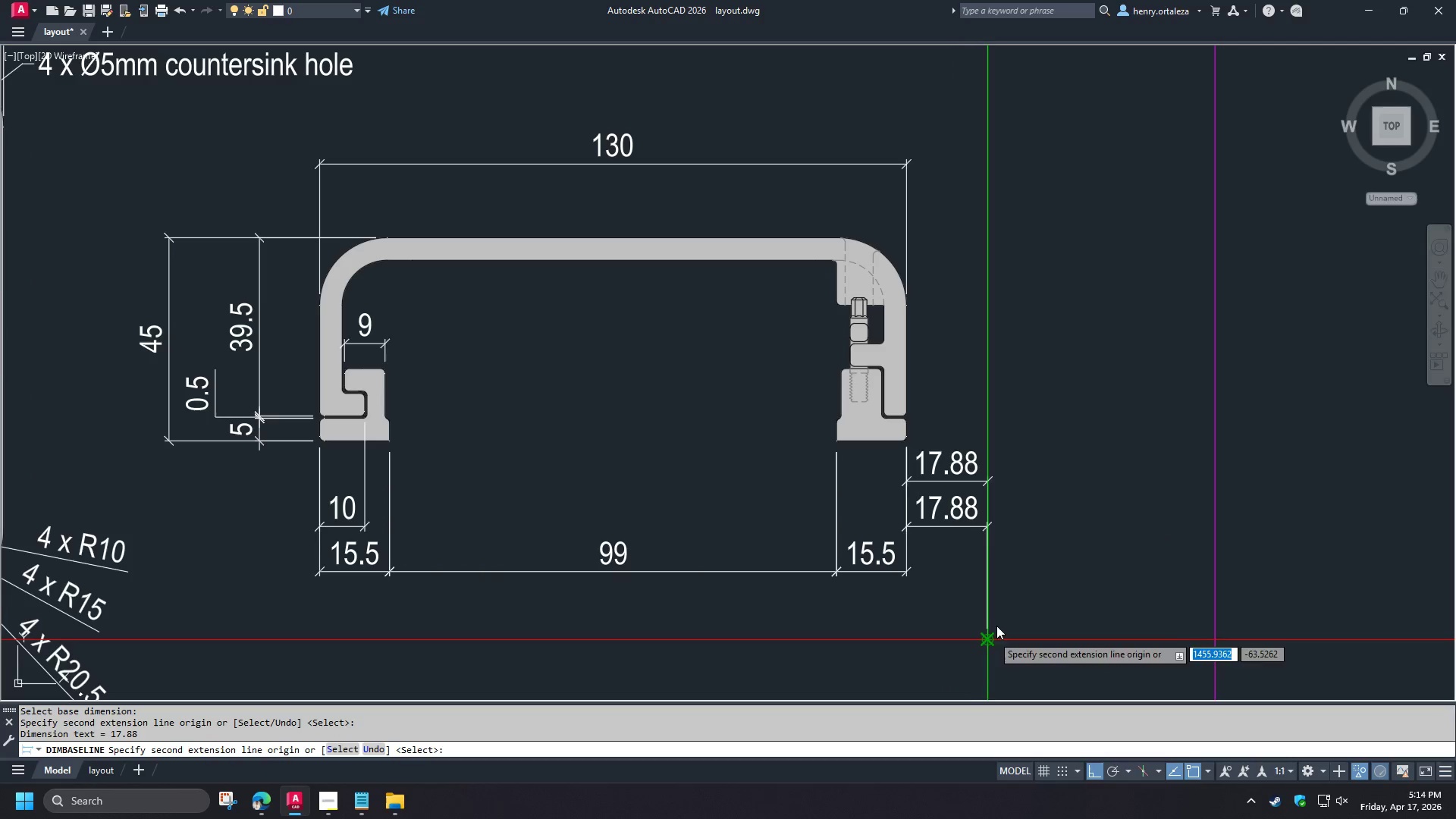 
key(Escape)
 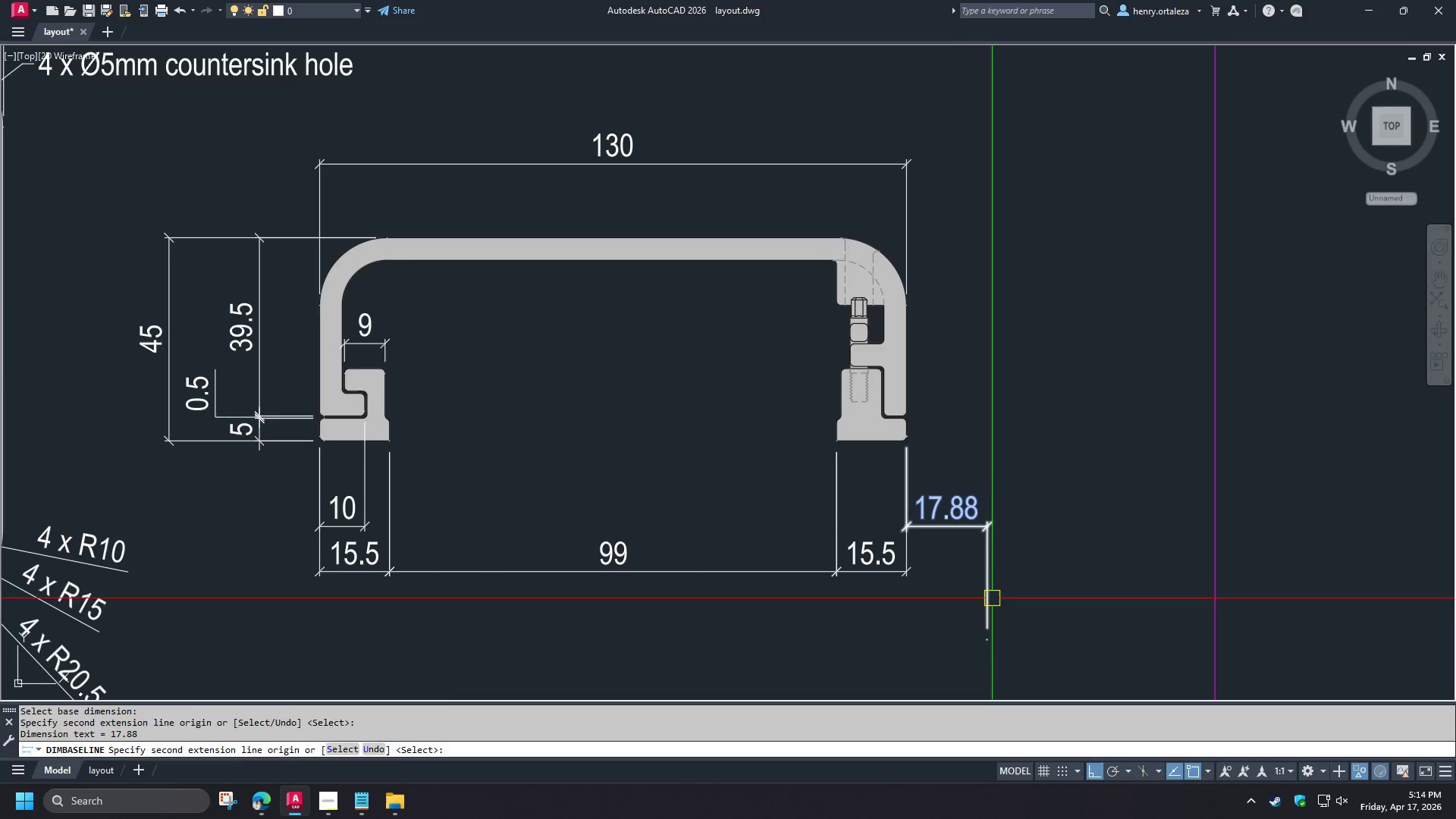 
key(Escape)
 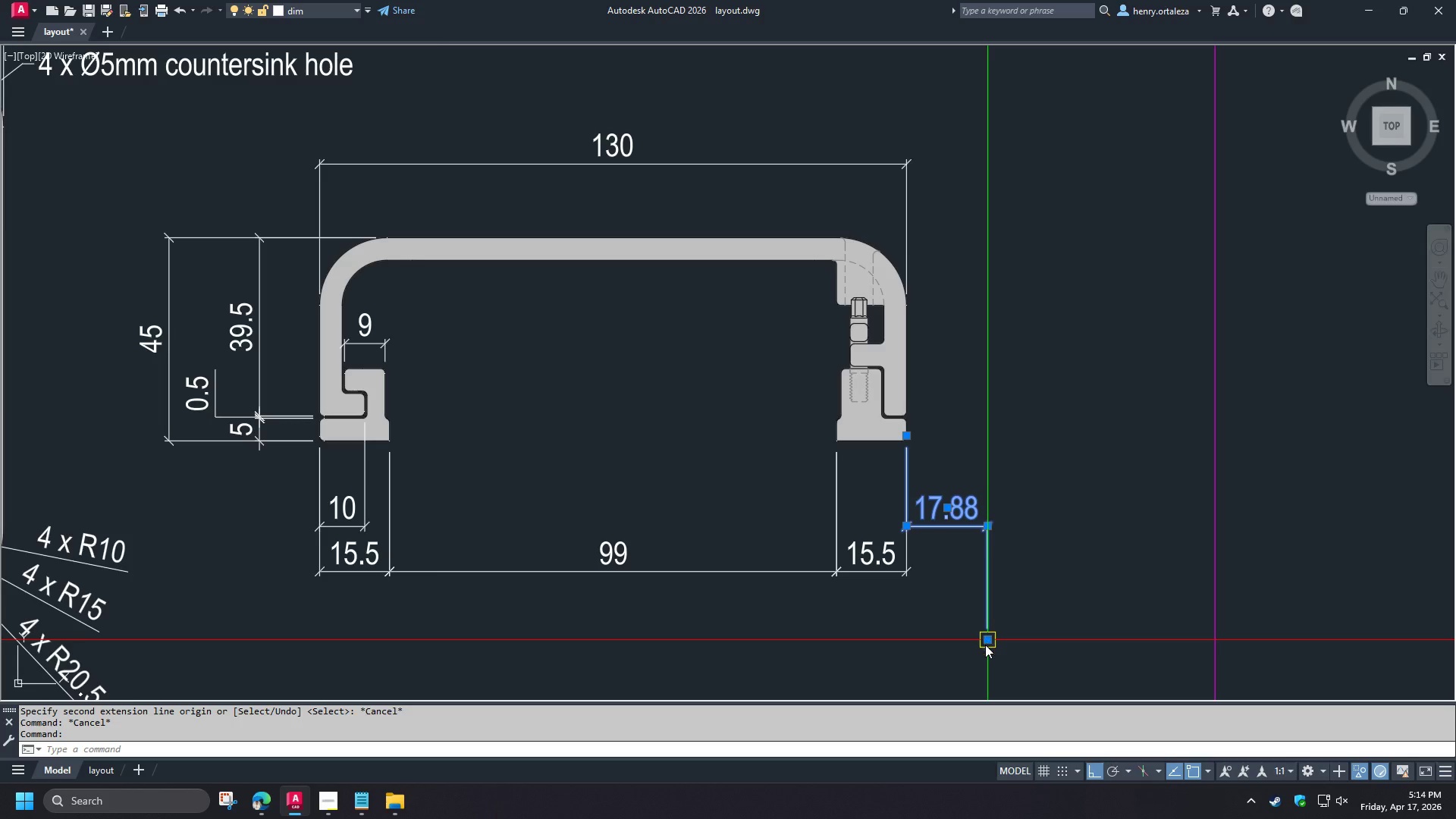 
left_click([987, 642])
 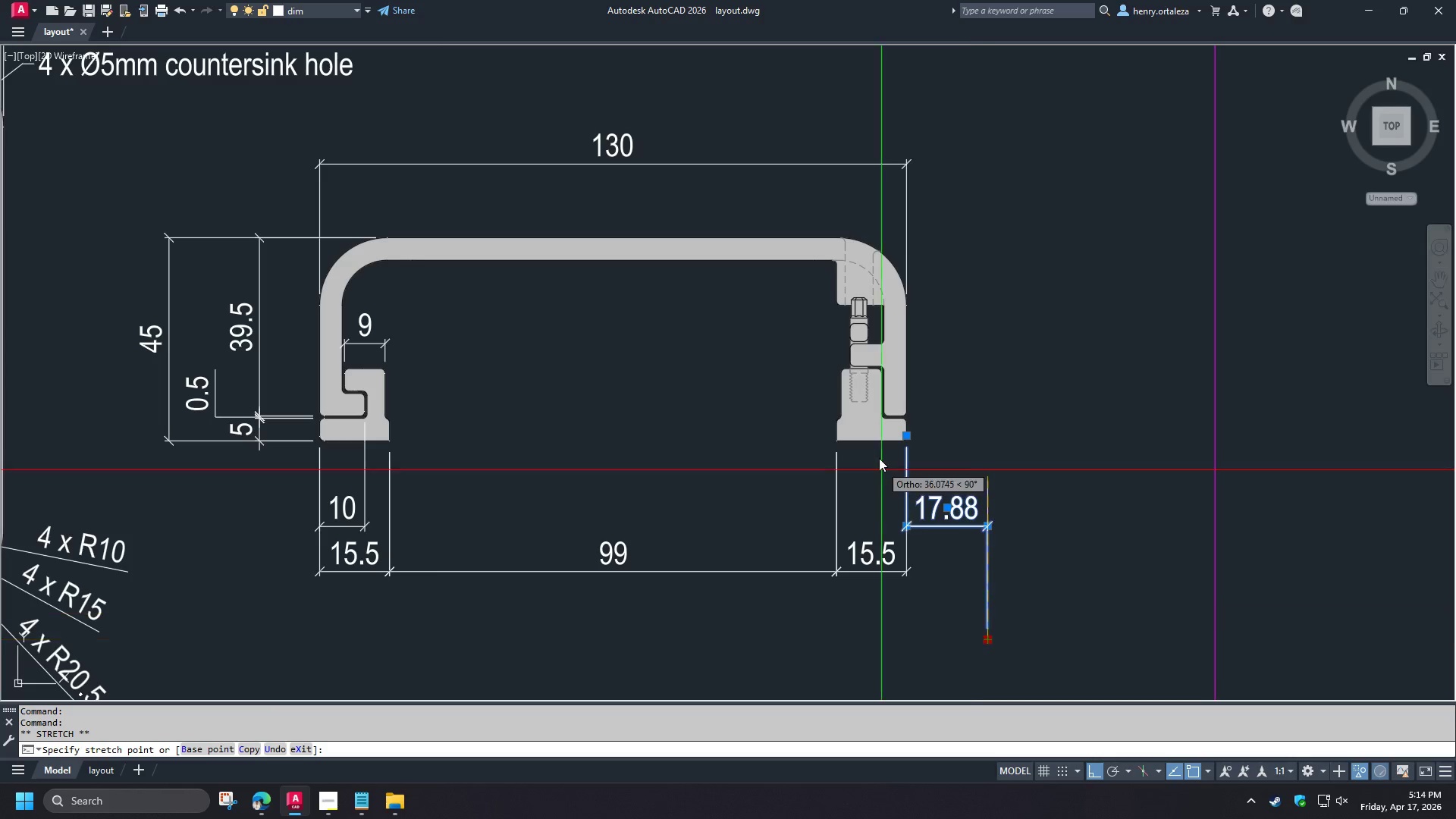 
scroll: coordinate [874, 432], scroll_direction: up, amount: 1.0
 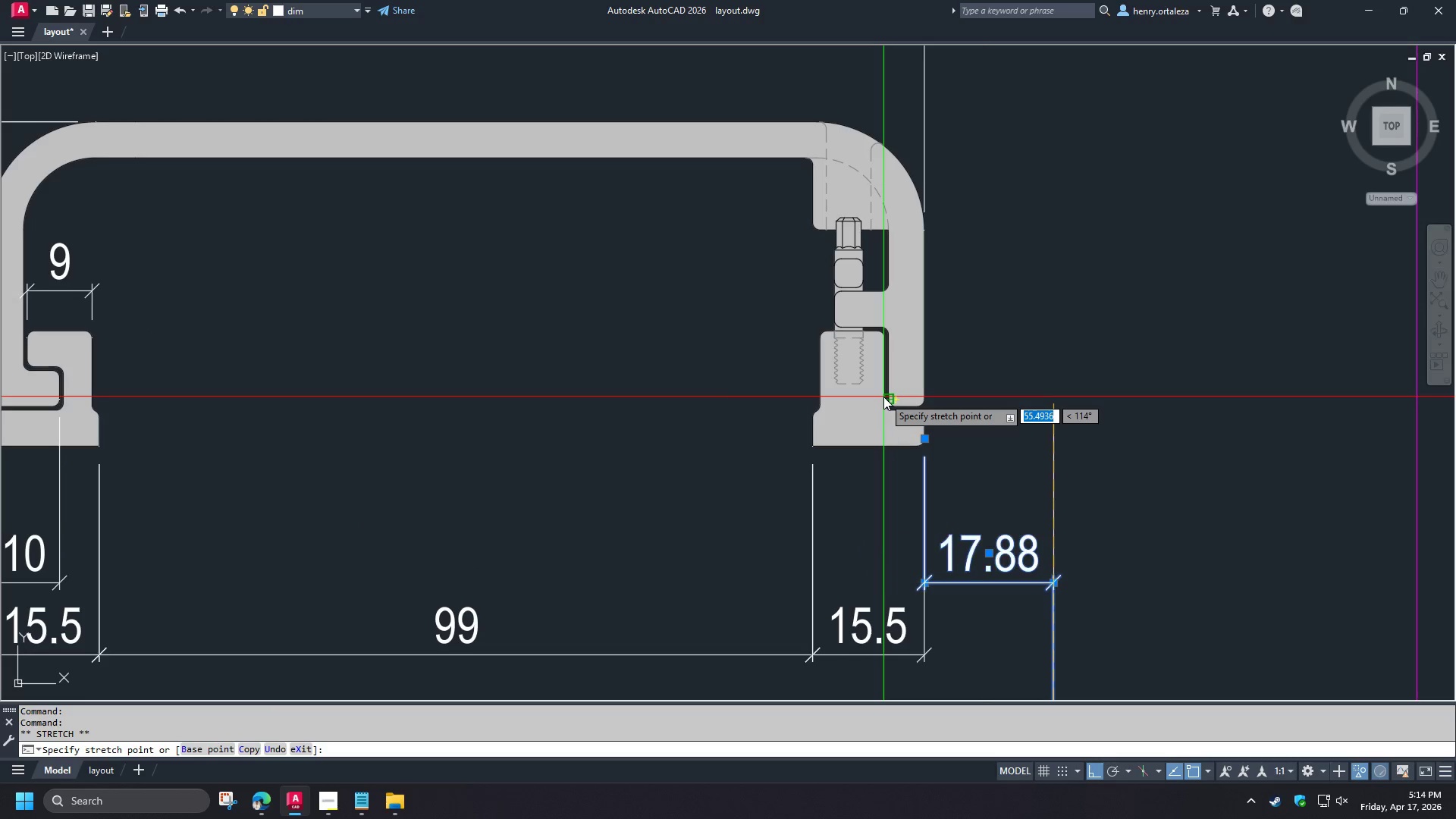 
left_click([883, 397])
 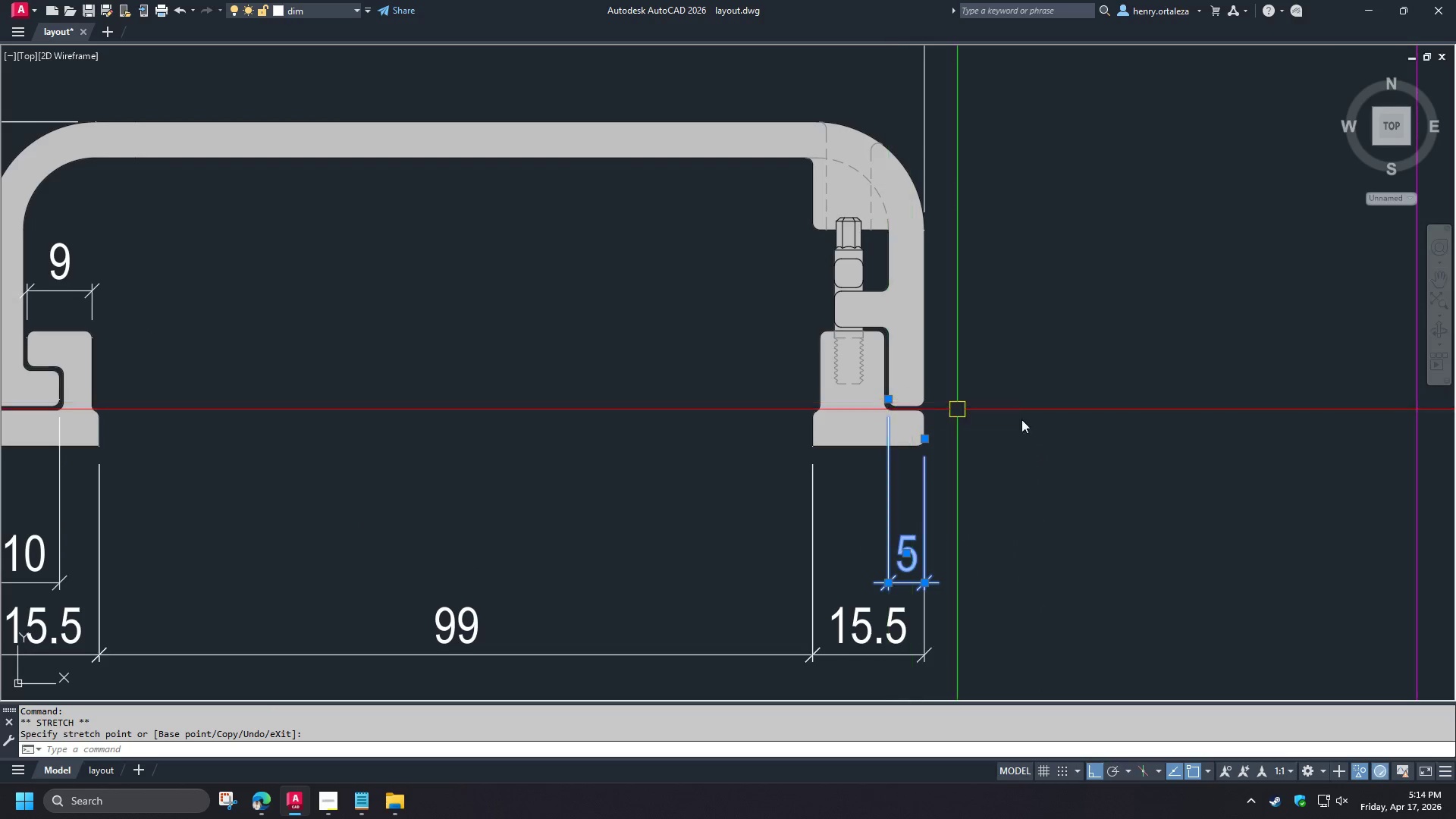 
key(Escape)
 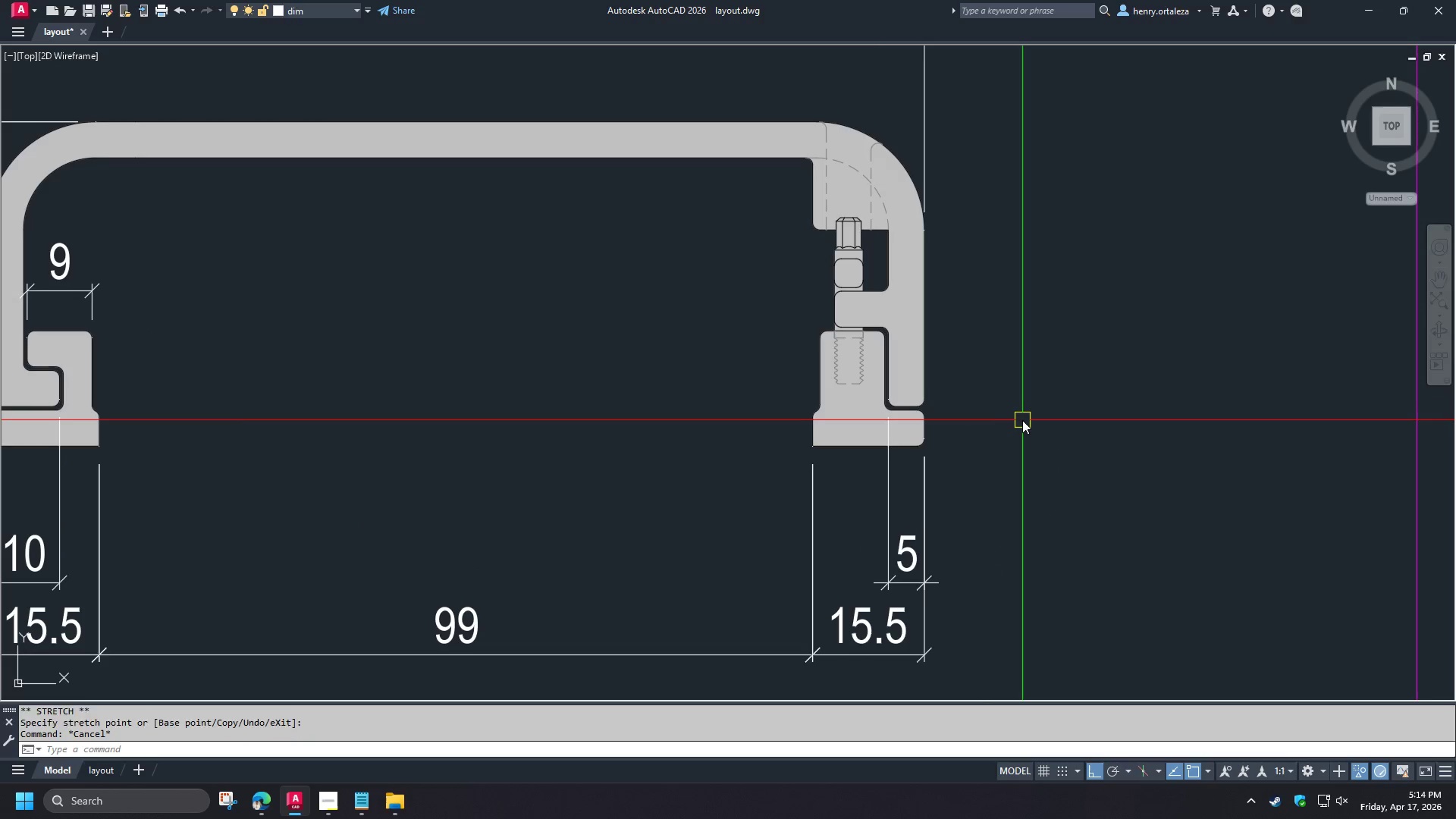 
key(Escape)
 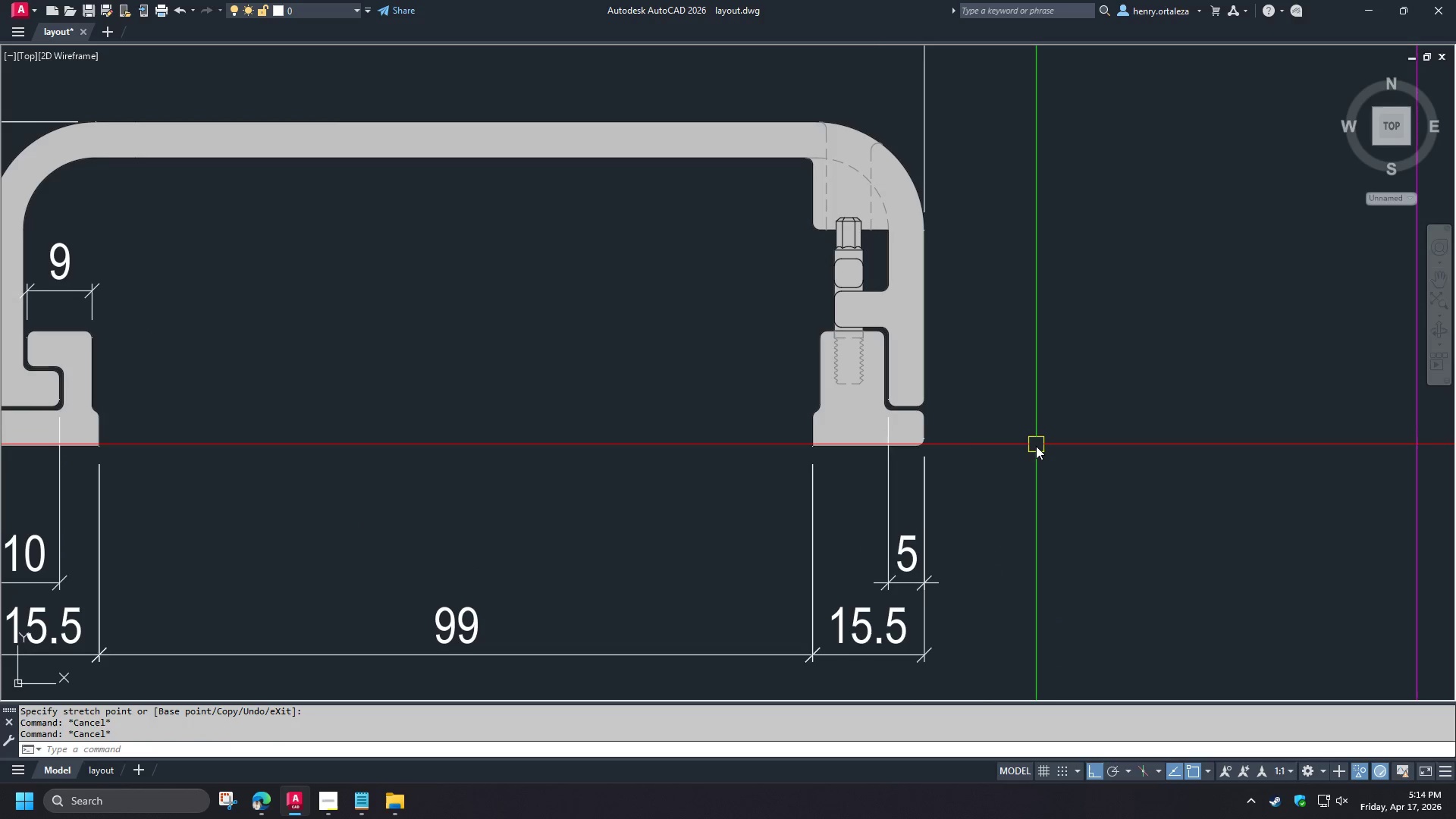 
scroll: coordinate [1036, 446], scroll_direction: down, amount: 1.0
 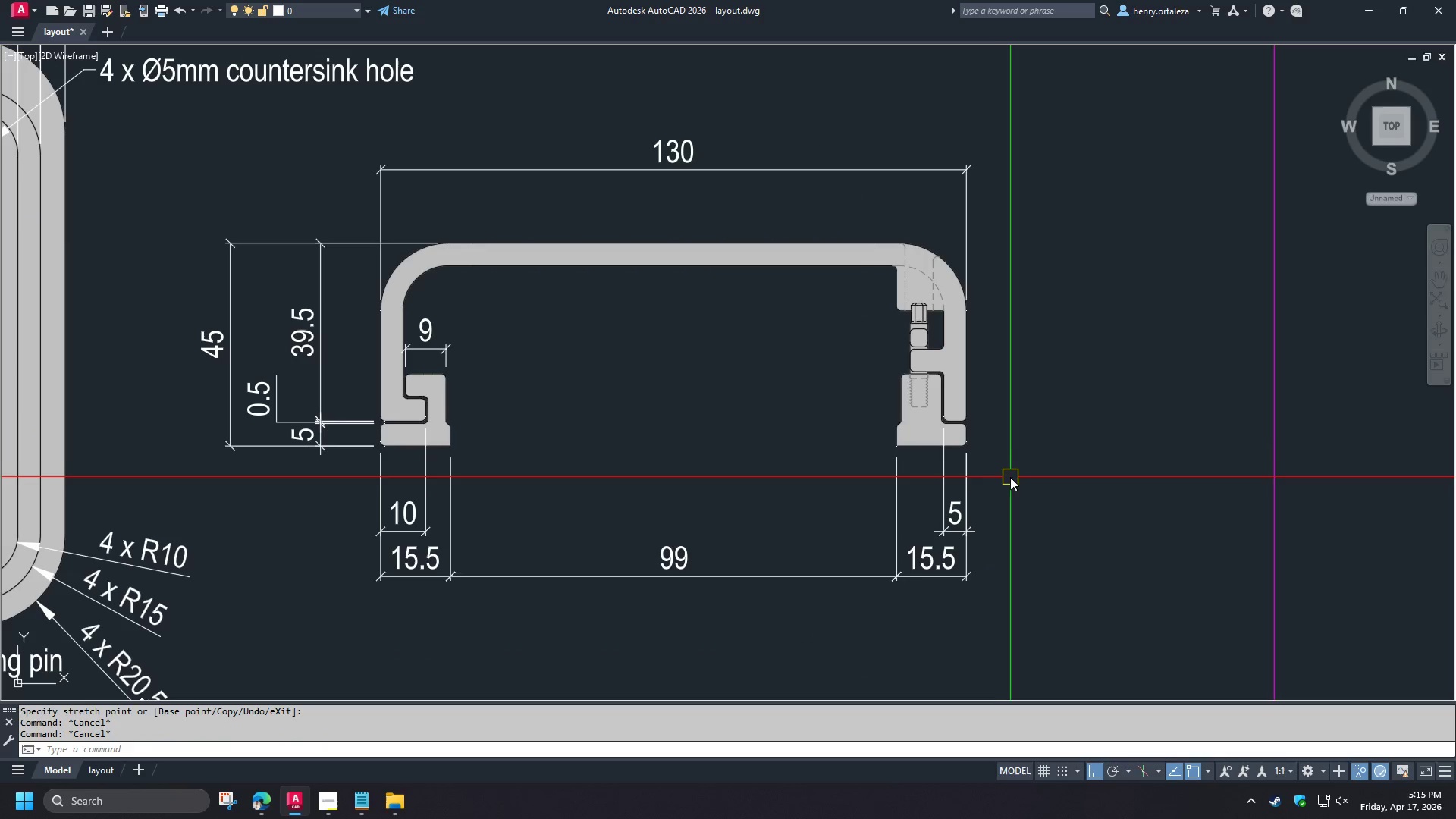 
key(S)
 